 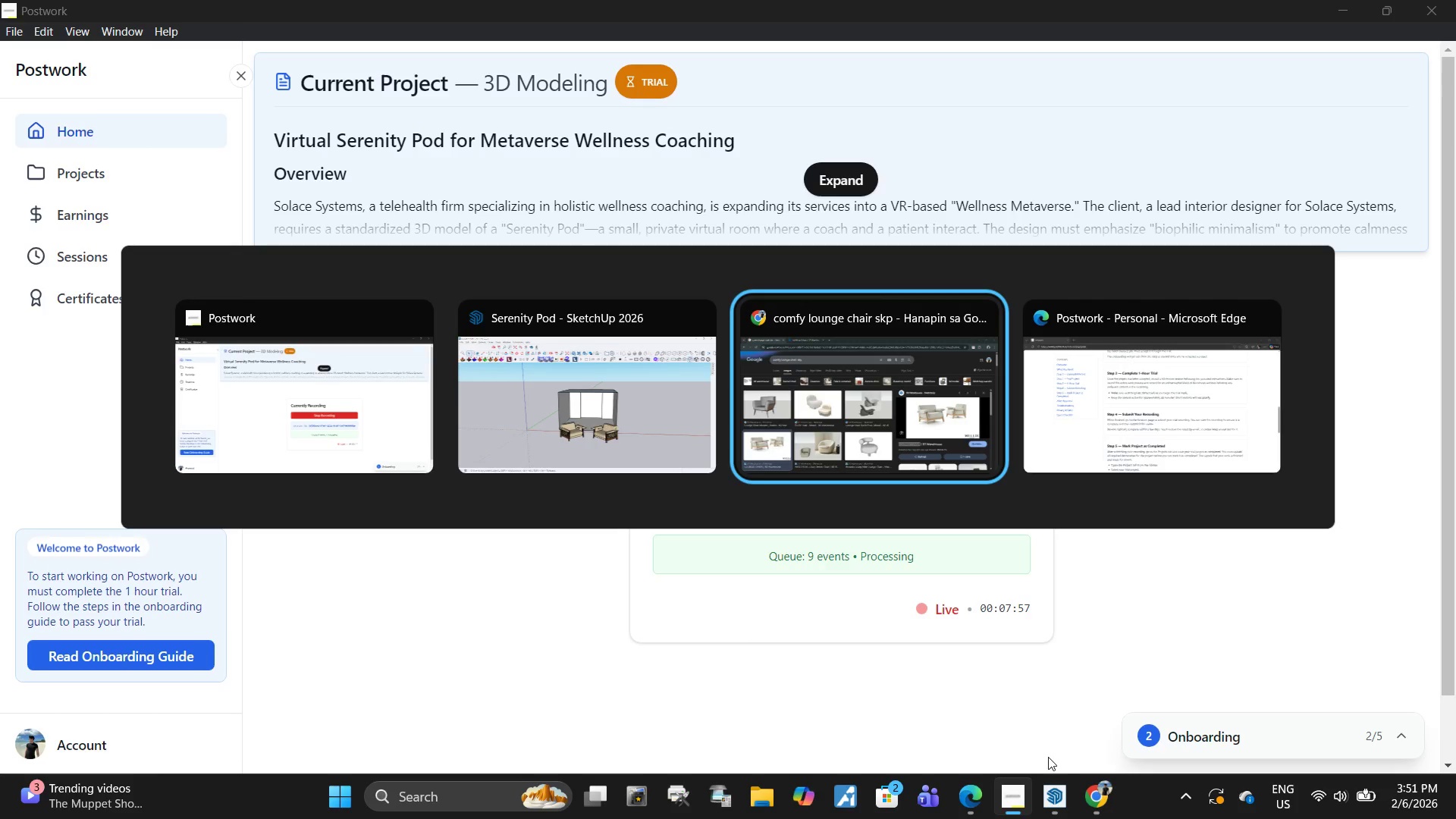 
left_click([469, 59])
 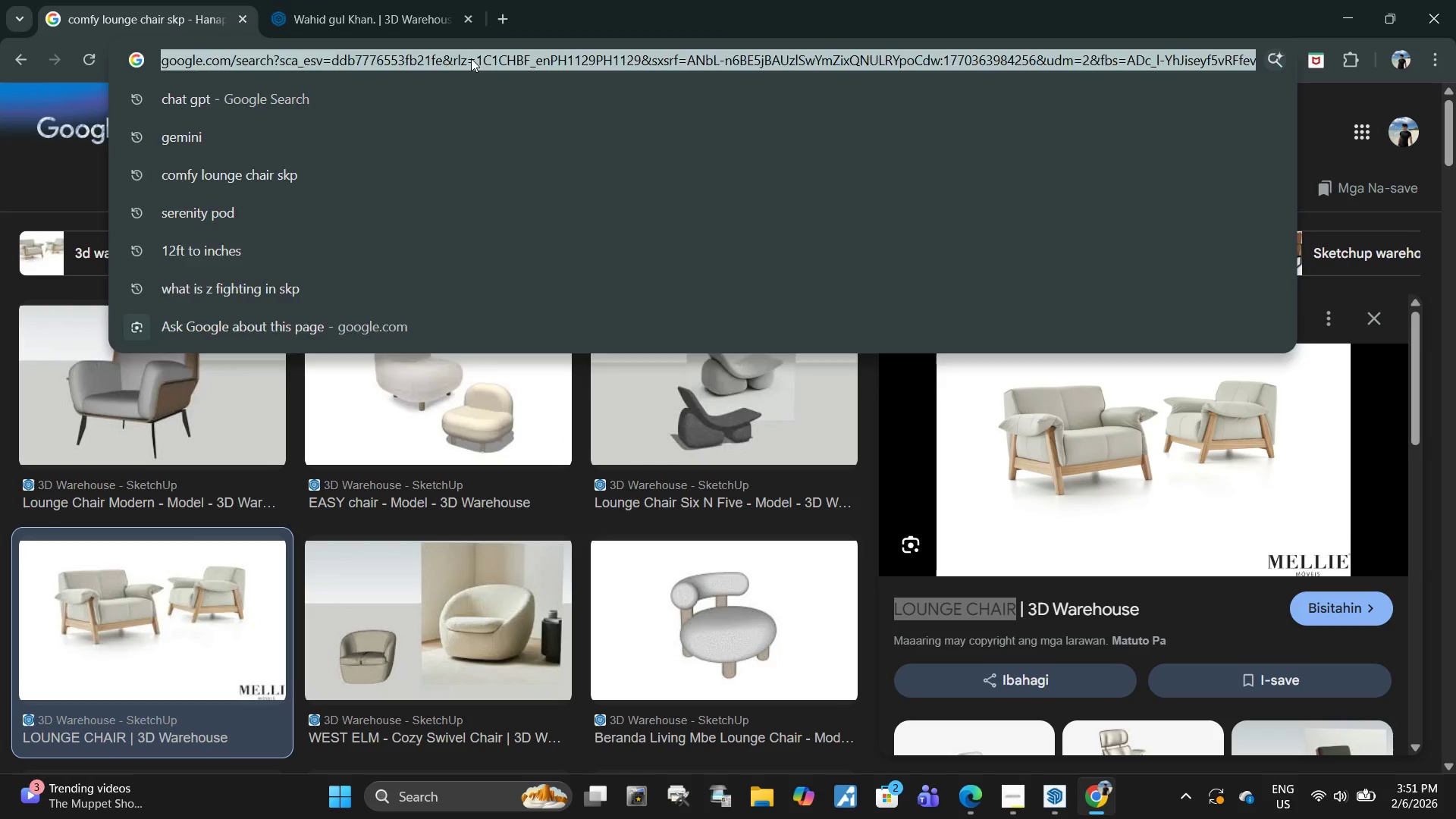 
type(veretical living moss skp)
 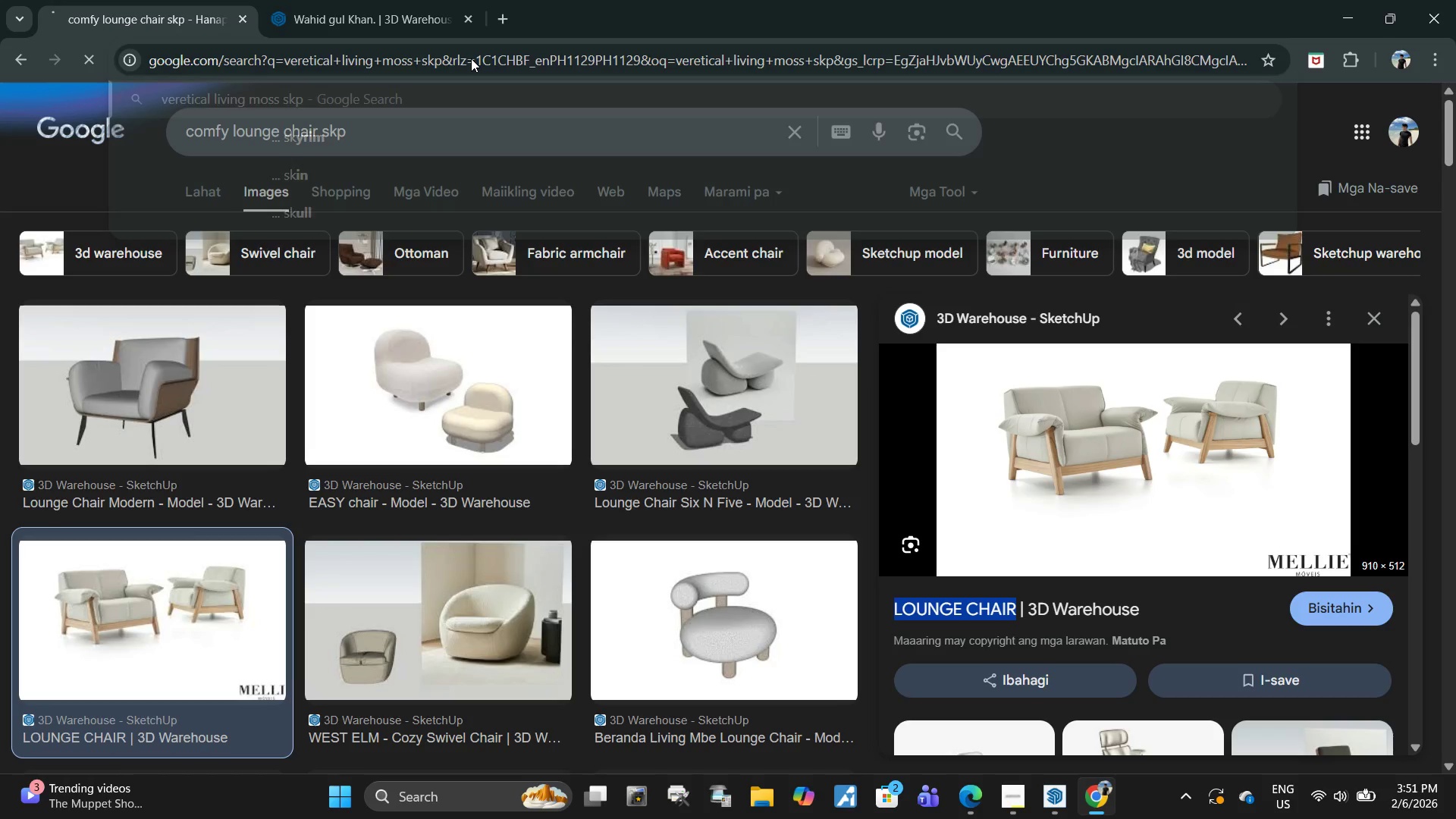 
key(Enter)
 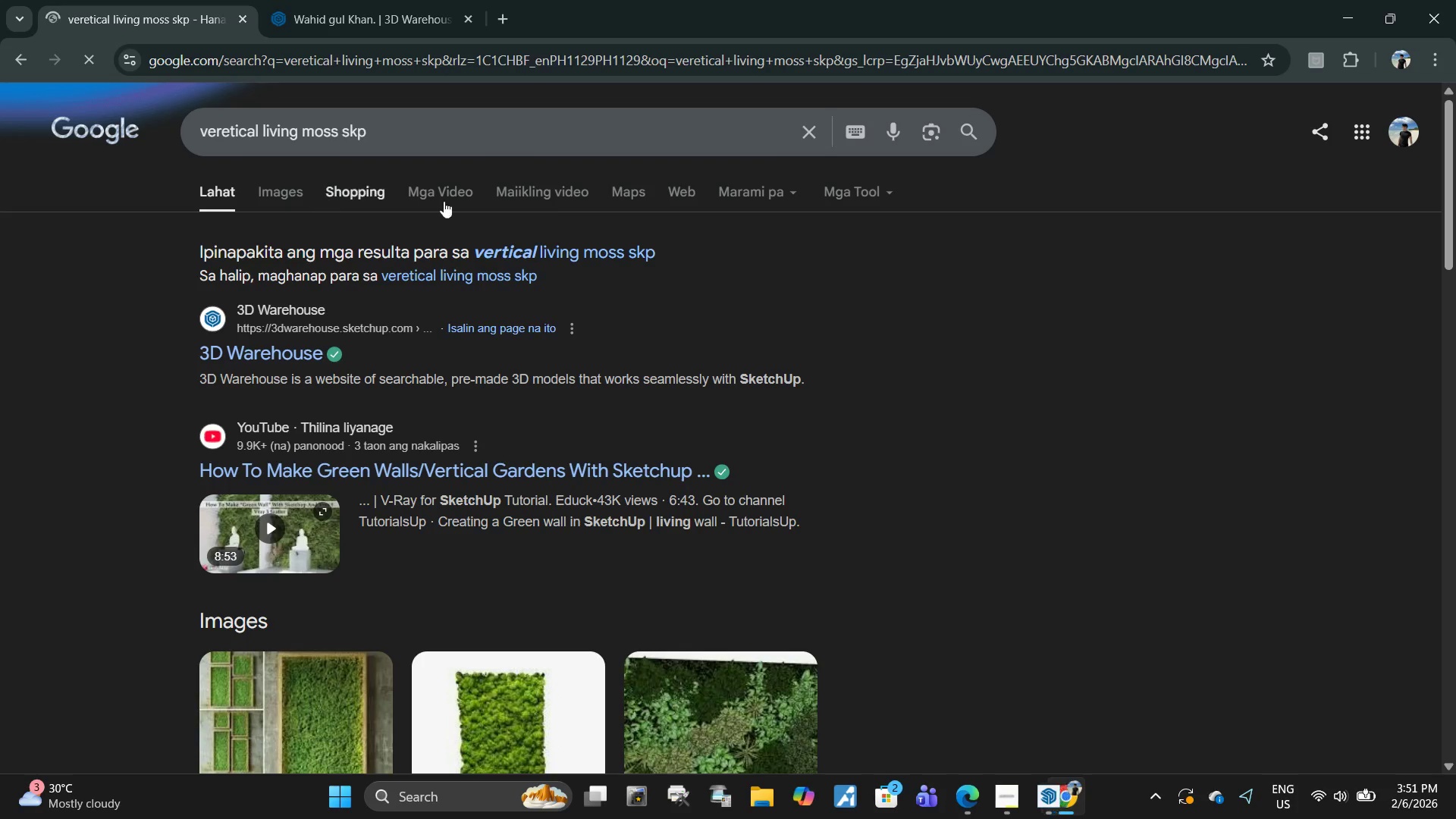 
left_click([554, 251])
 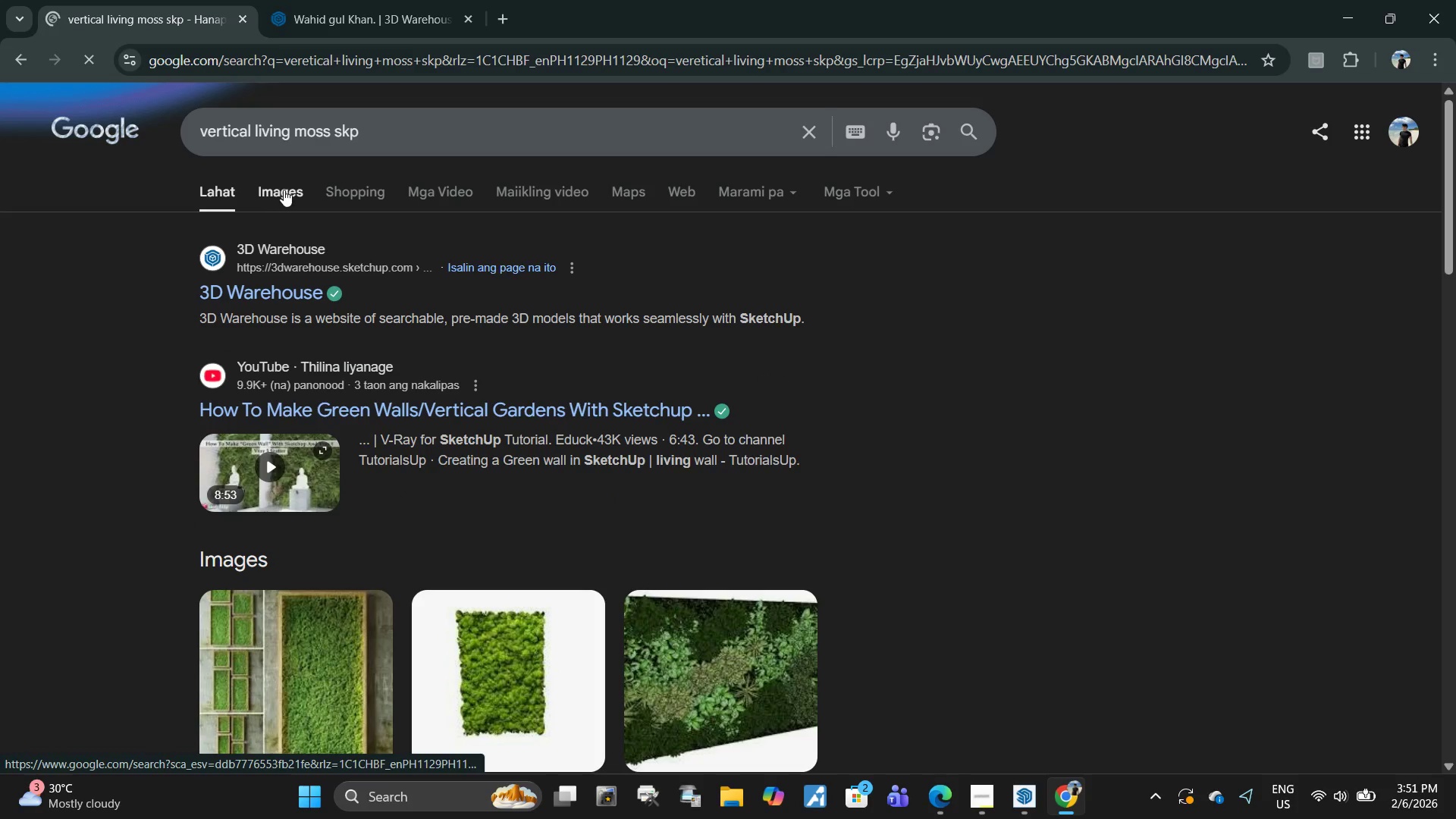 
left_click([284, 190])
 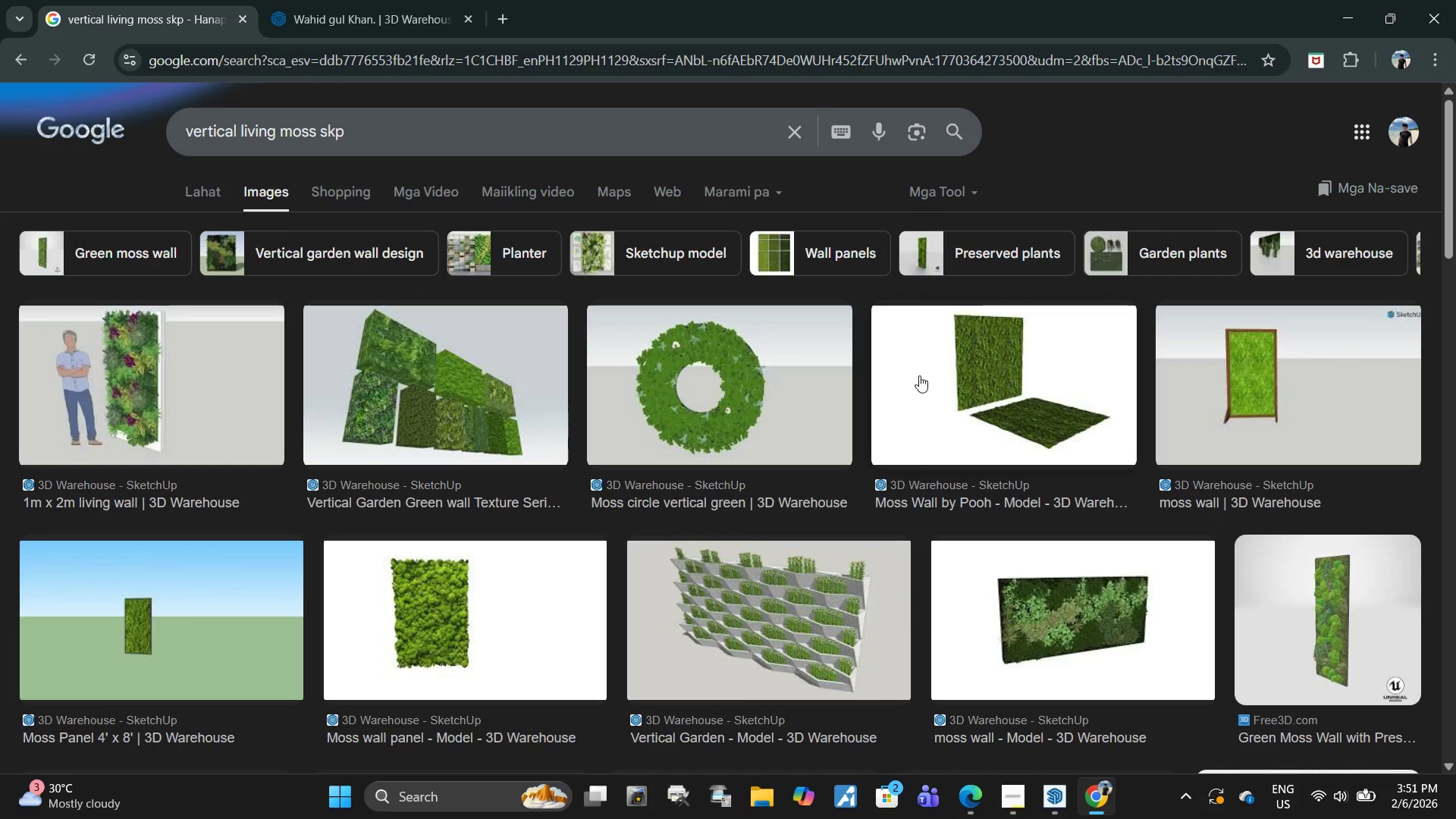 
wait(5.53)
 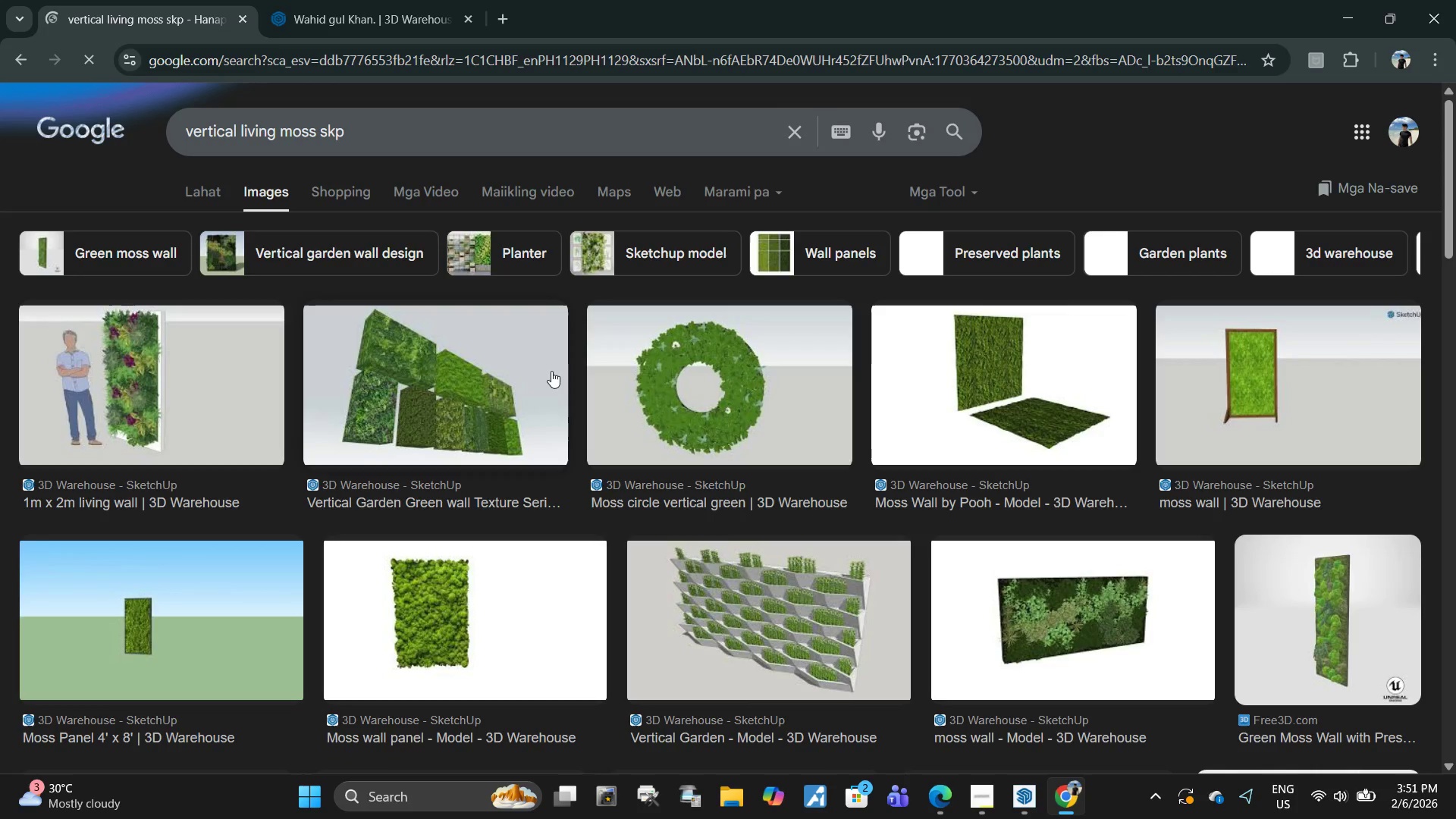 
left_click([966, 413])
 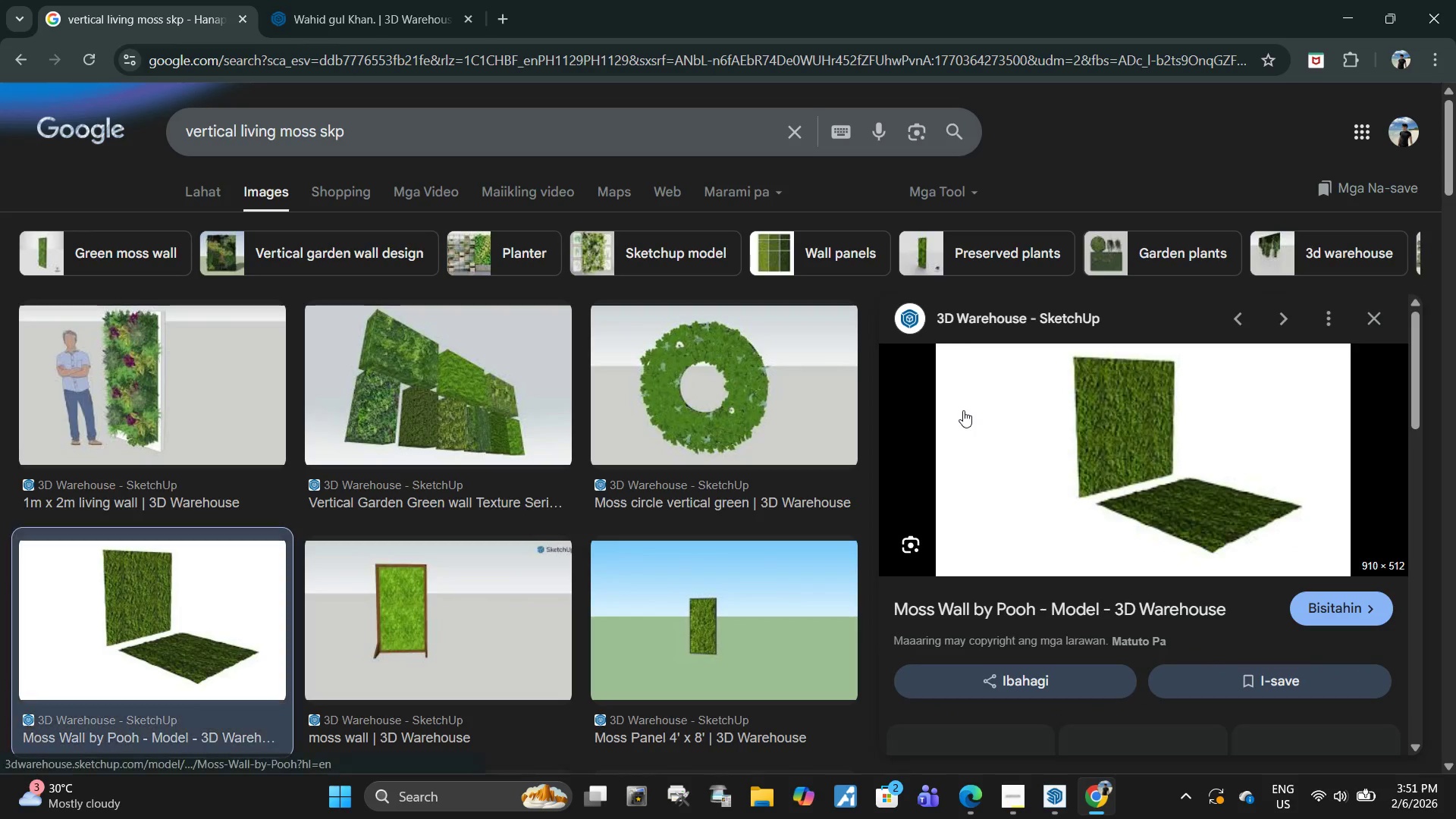 
scroll: coordinate [963, 416], scroll_direction: down, amount: 2.0
 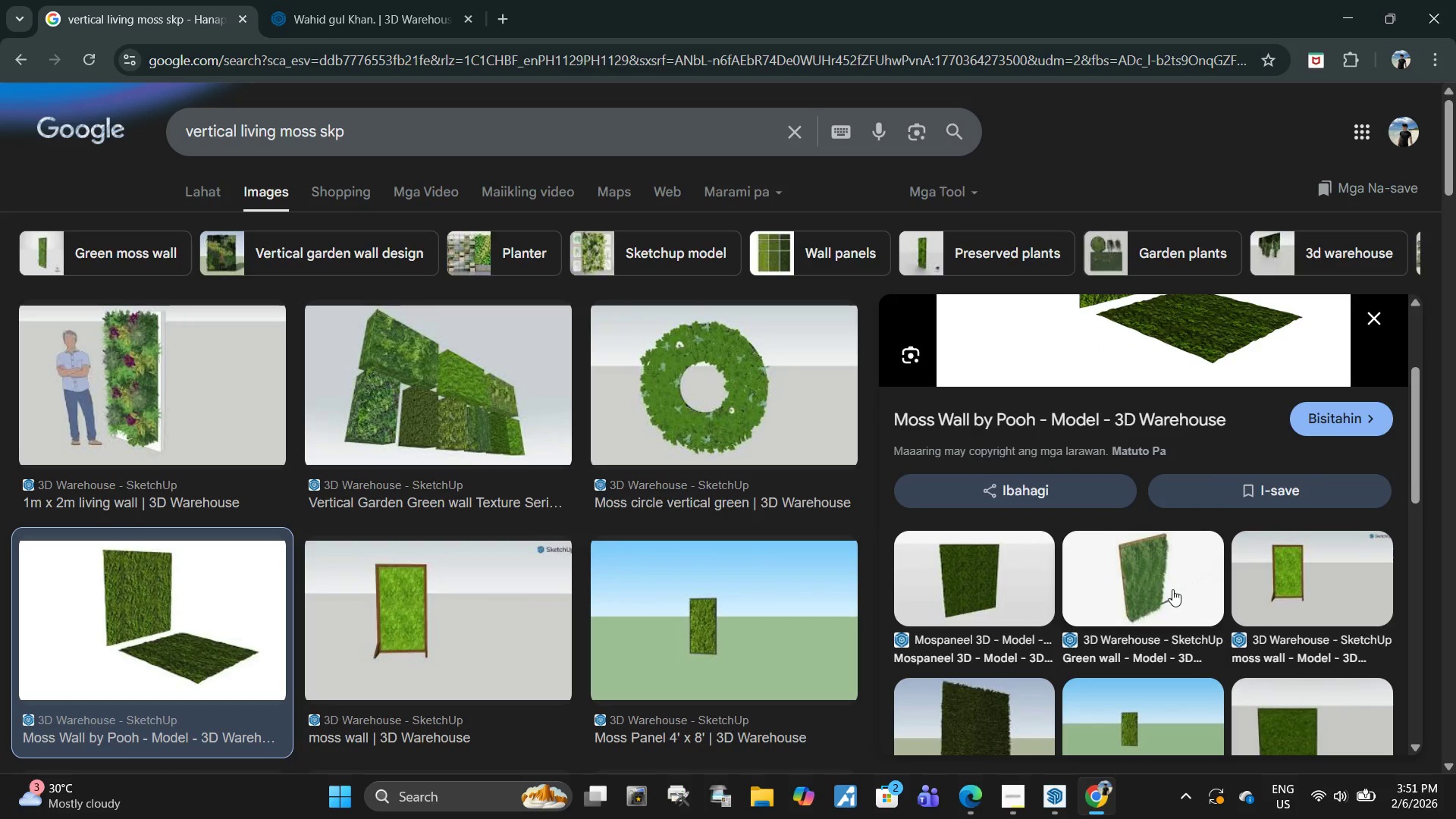 
left_click([1126, 568])
 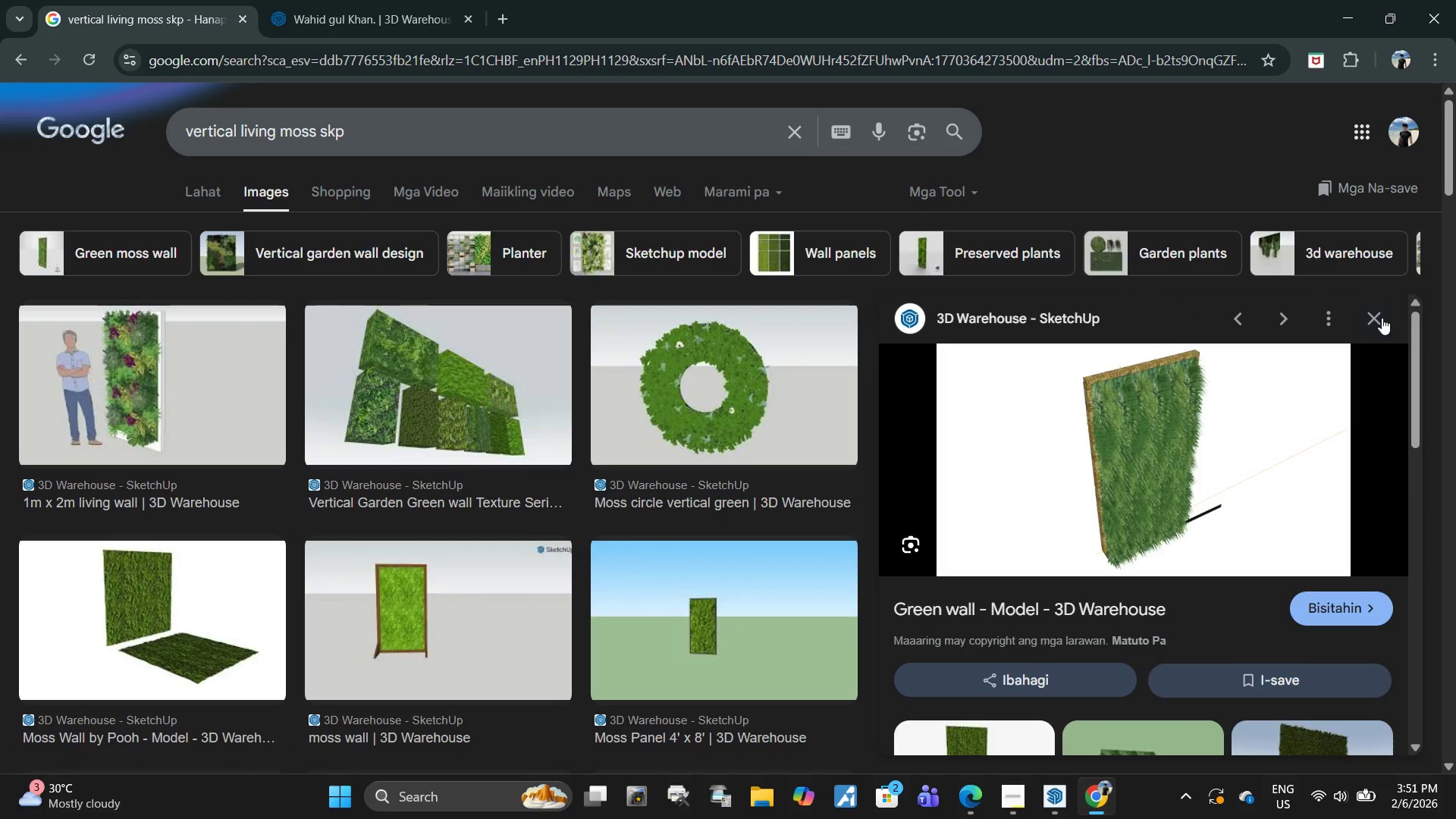 
left_click([1373, 313])
 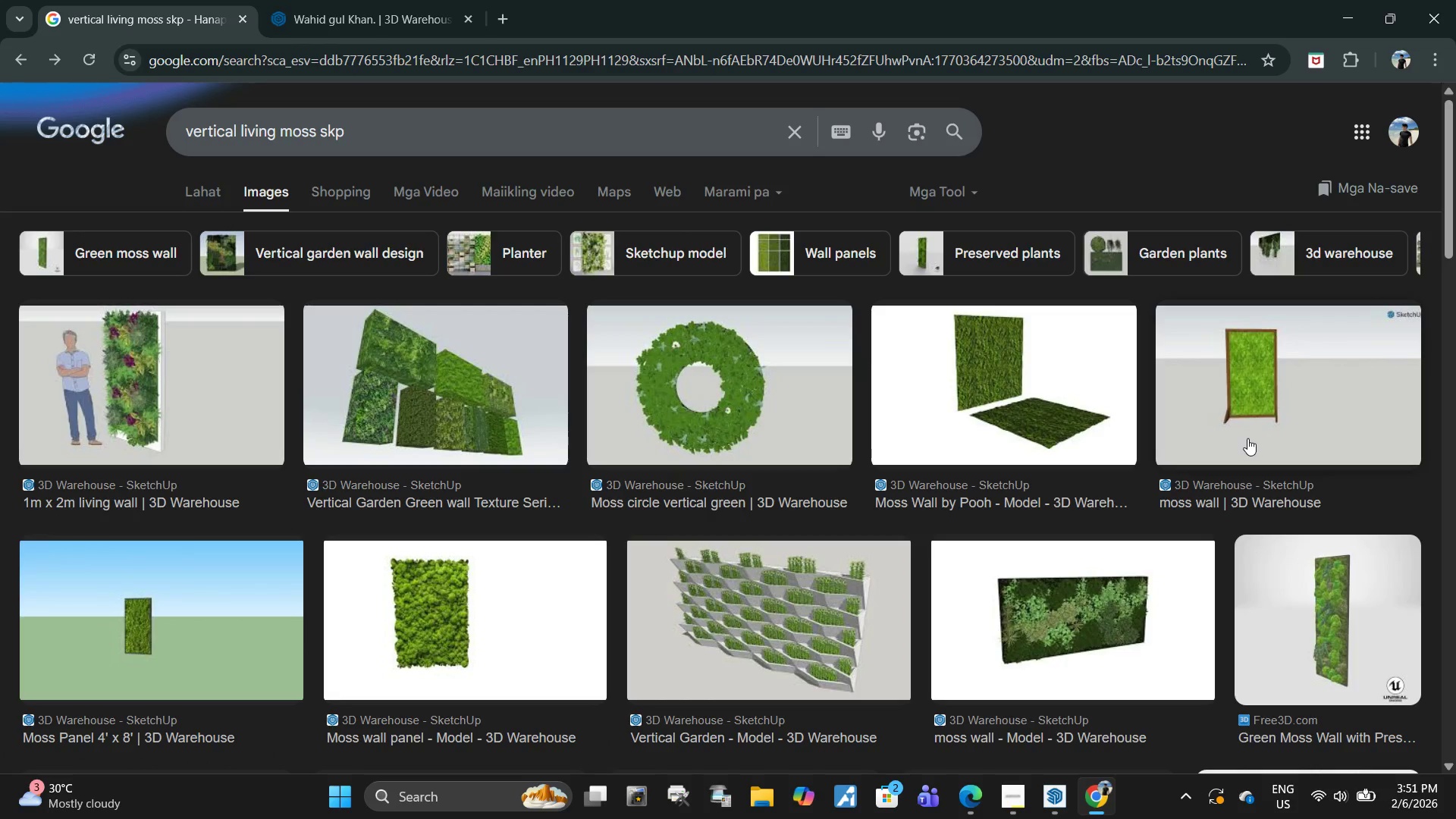 
left_click([1243, 394])
 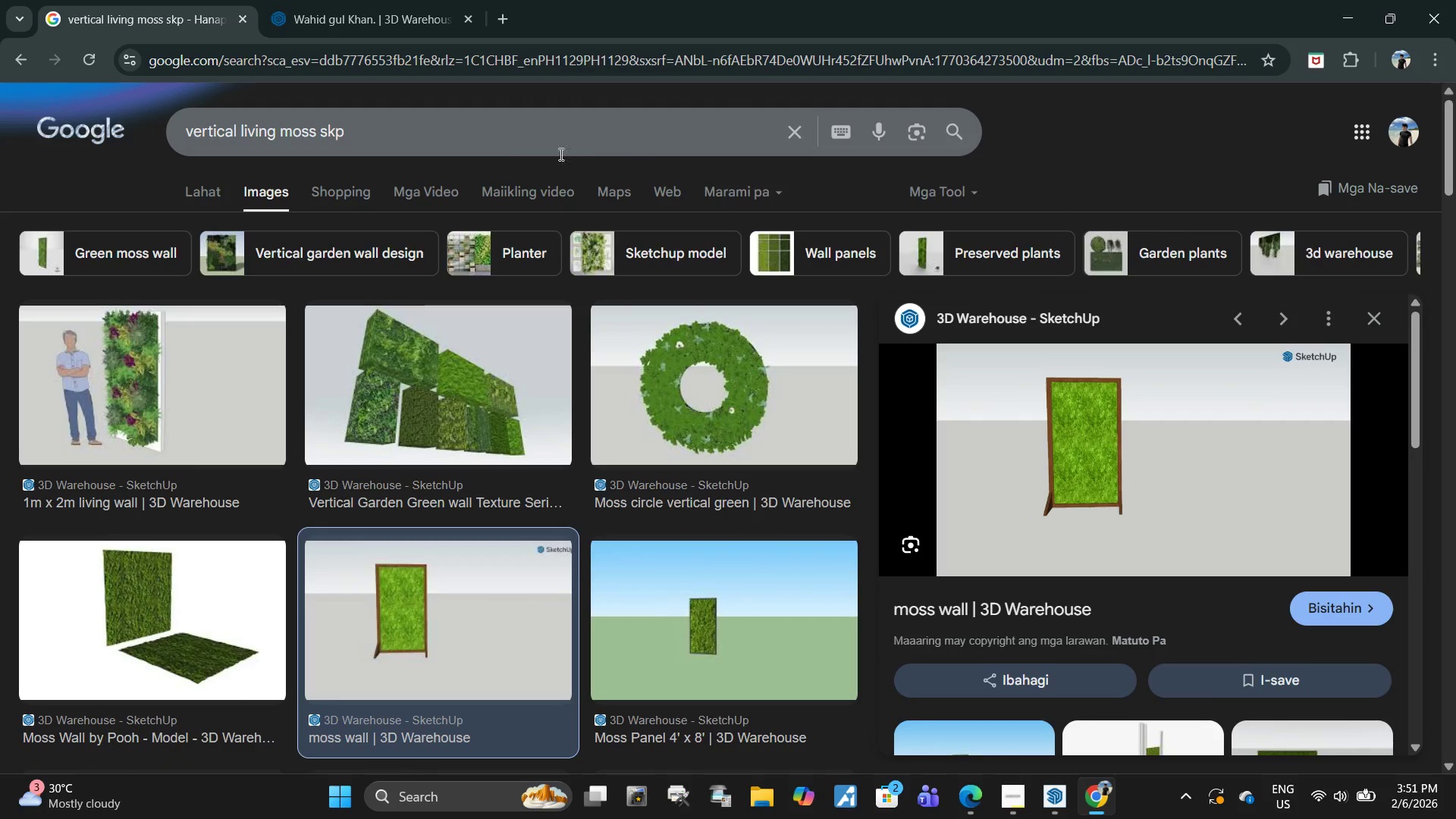 
left_click_drag(start_coordinate=[481, 136], to_coordinate=[102, 117])
 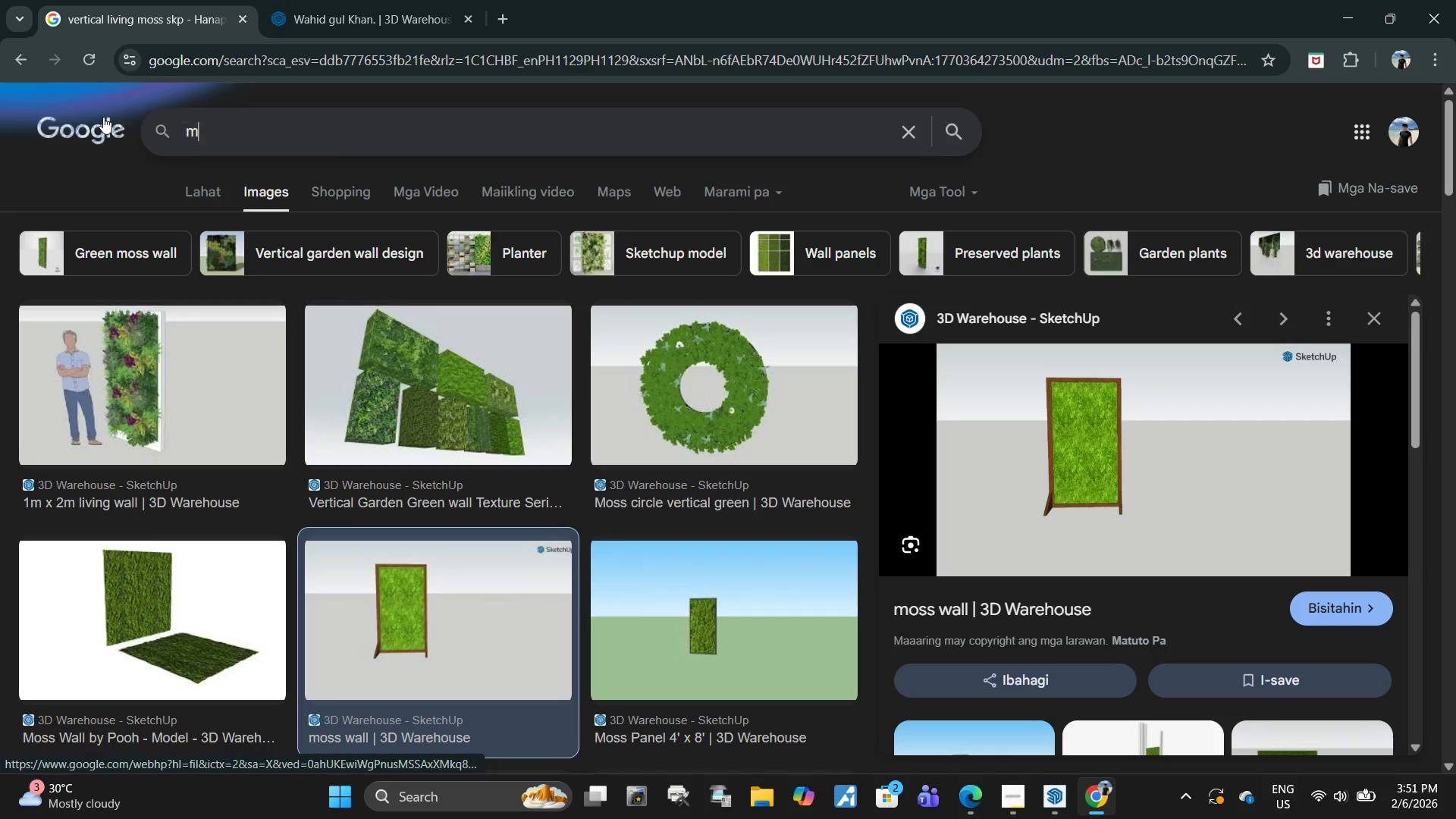 
type(moss wall skp)
 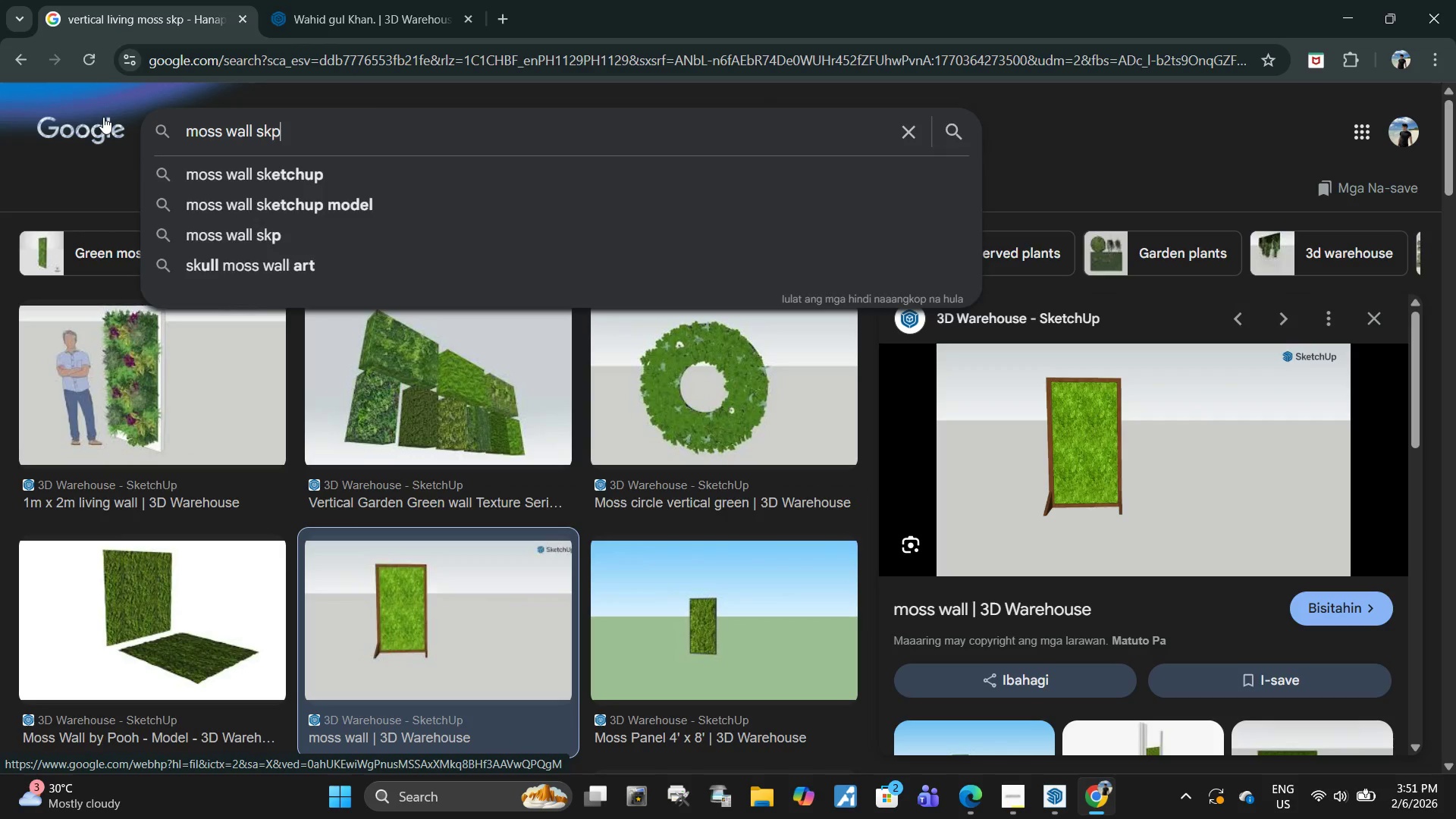 
key(Enter)
 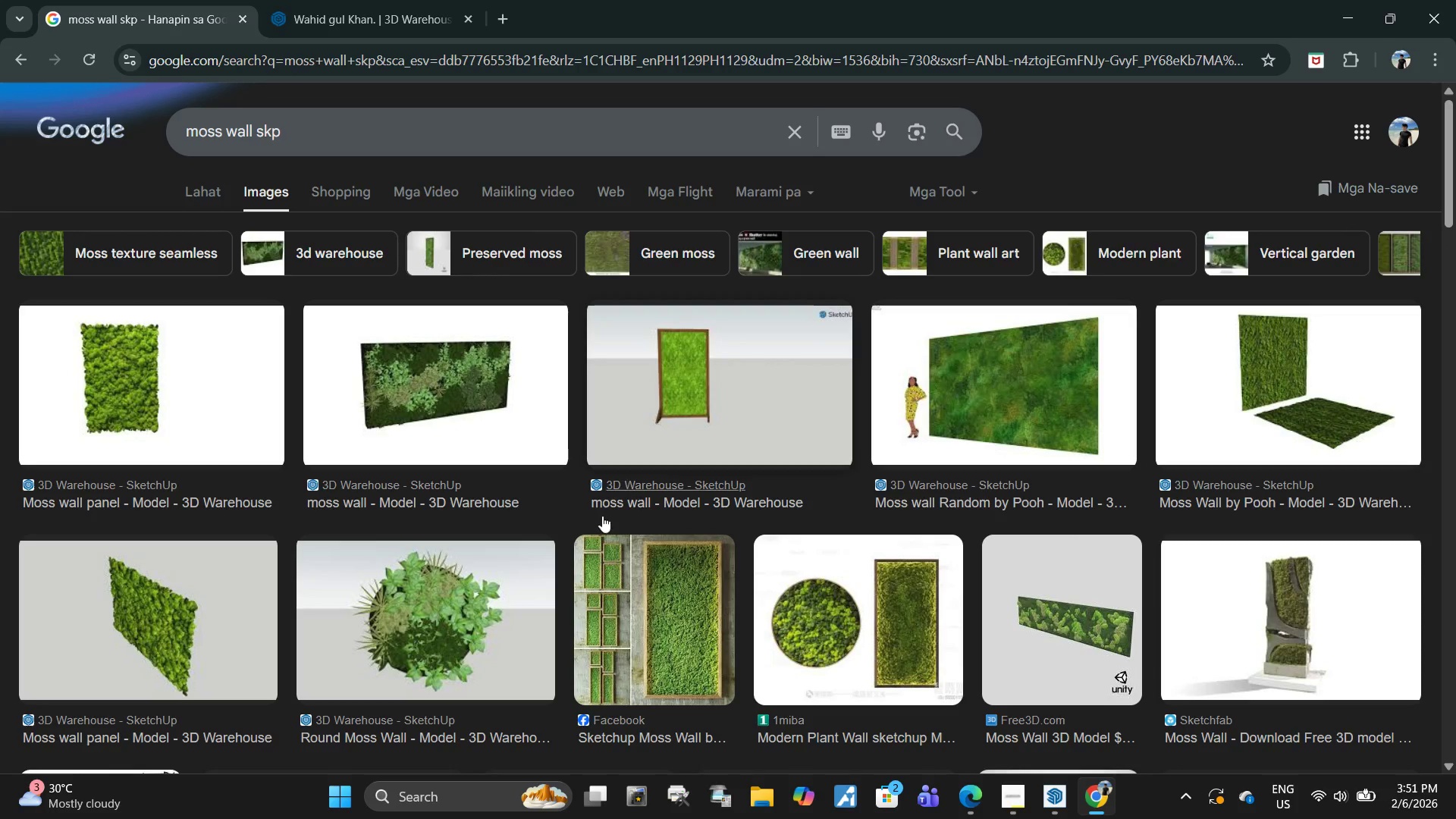 
wait(6.39)
 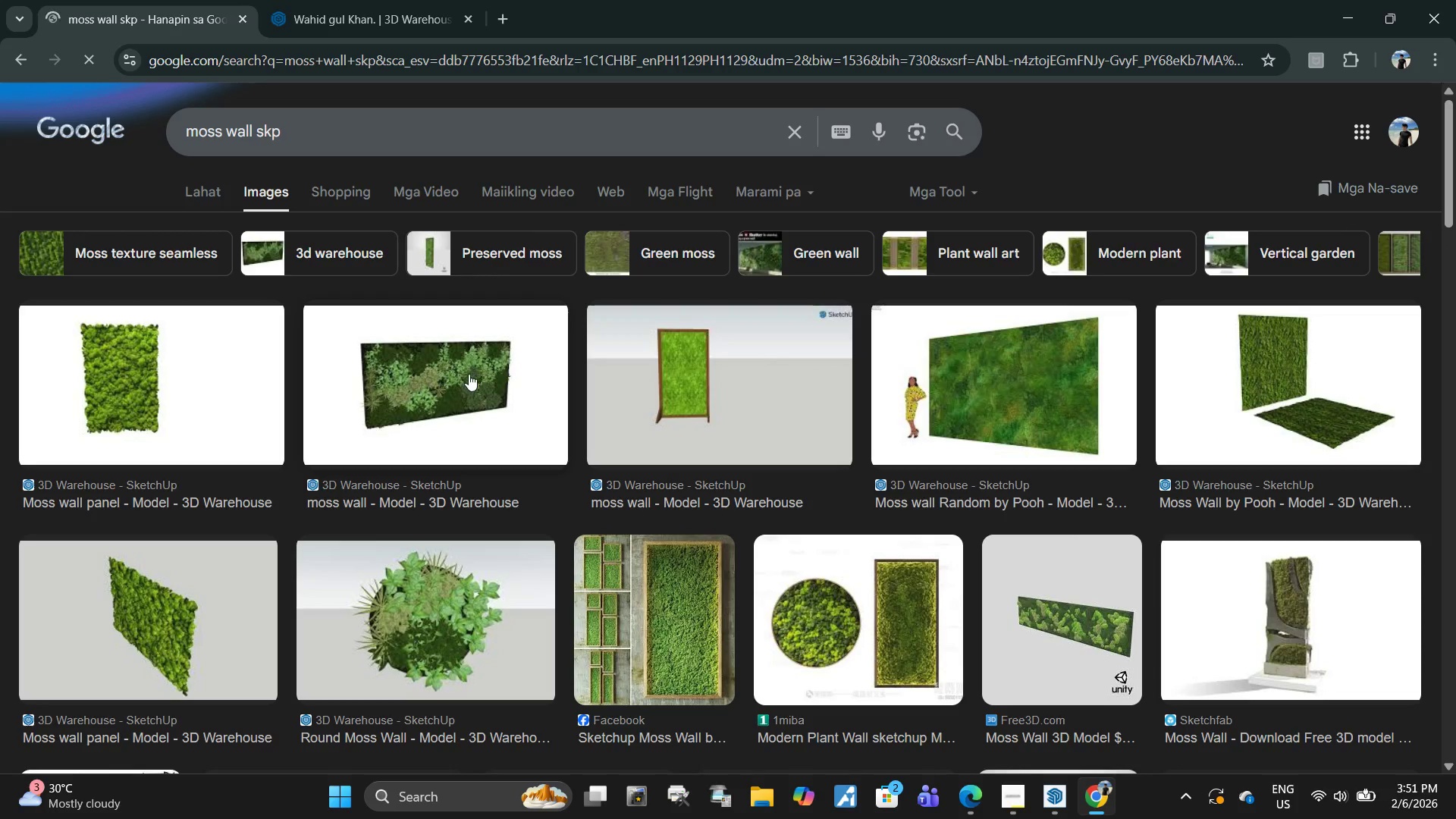 
left_click([710, 397])
 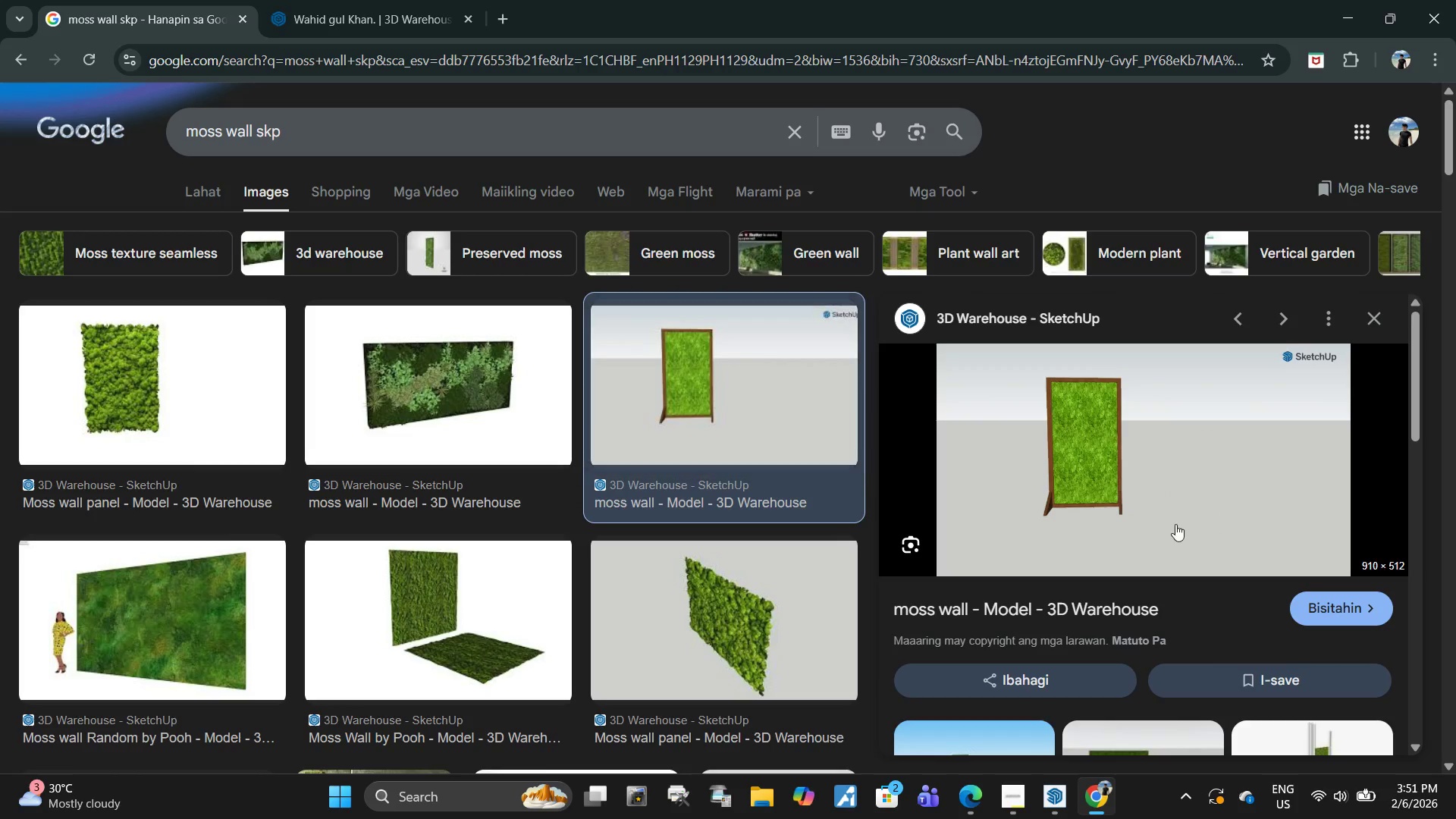 
scroll: coordinate [1065, 492], scroll_direction: down, amount: 6.0
 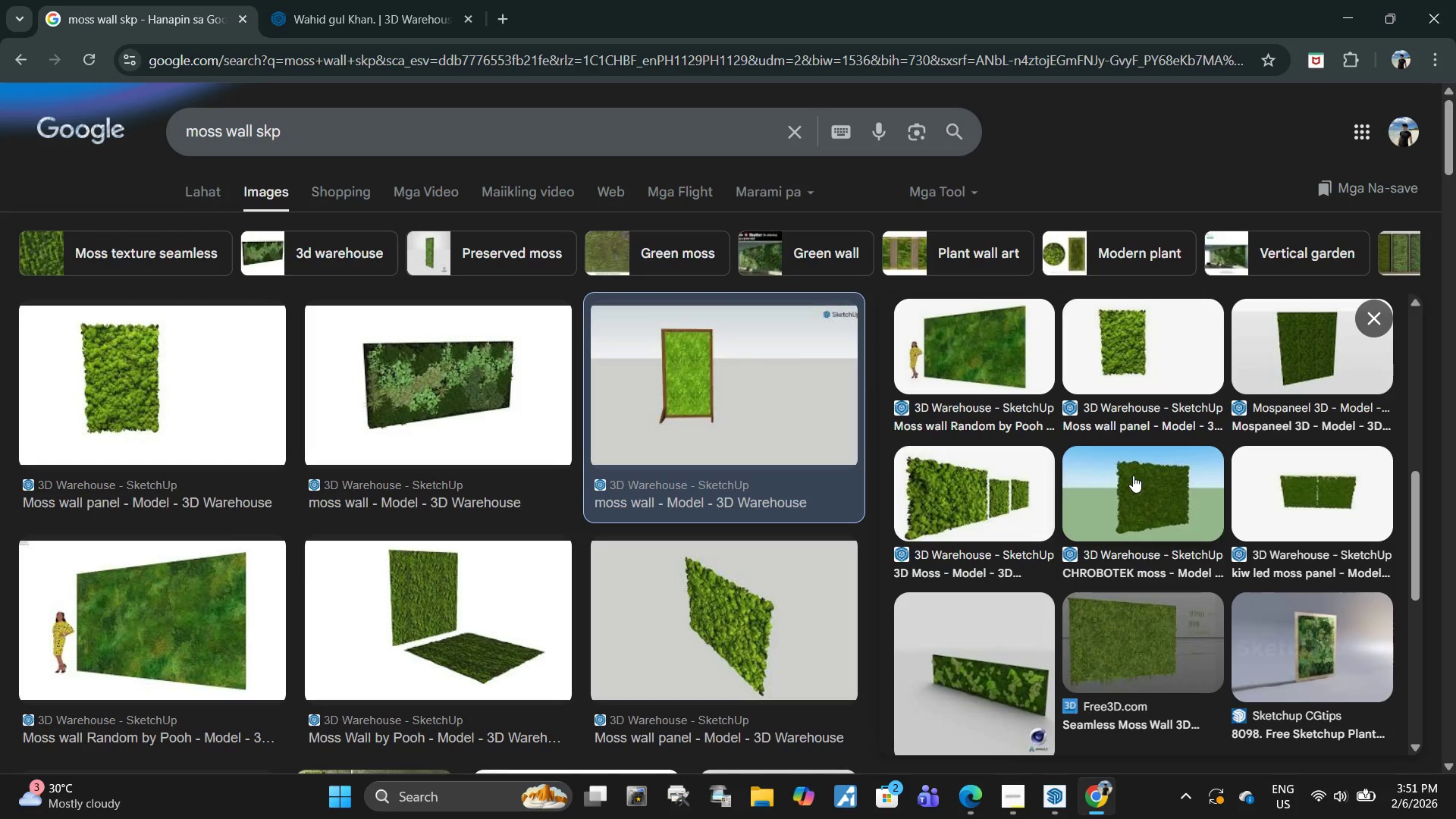 
wait(5.04)
 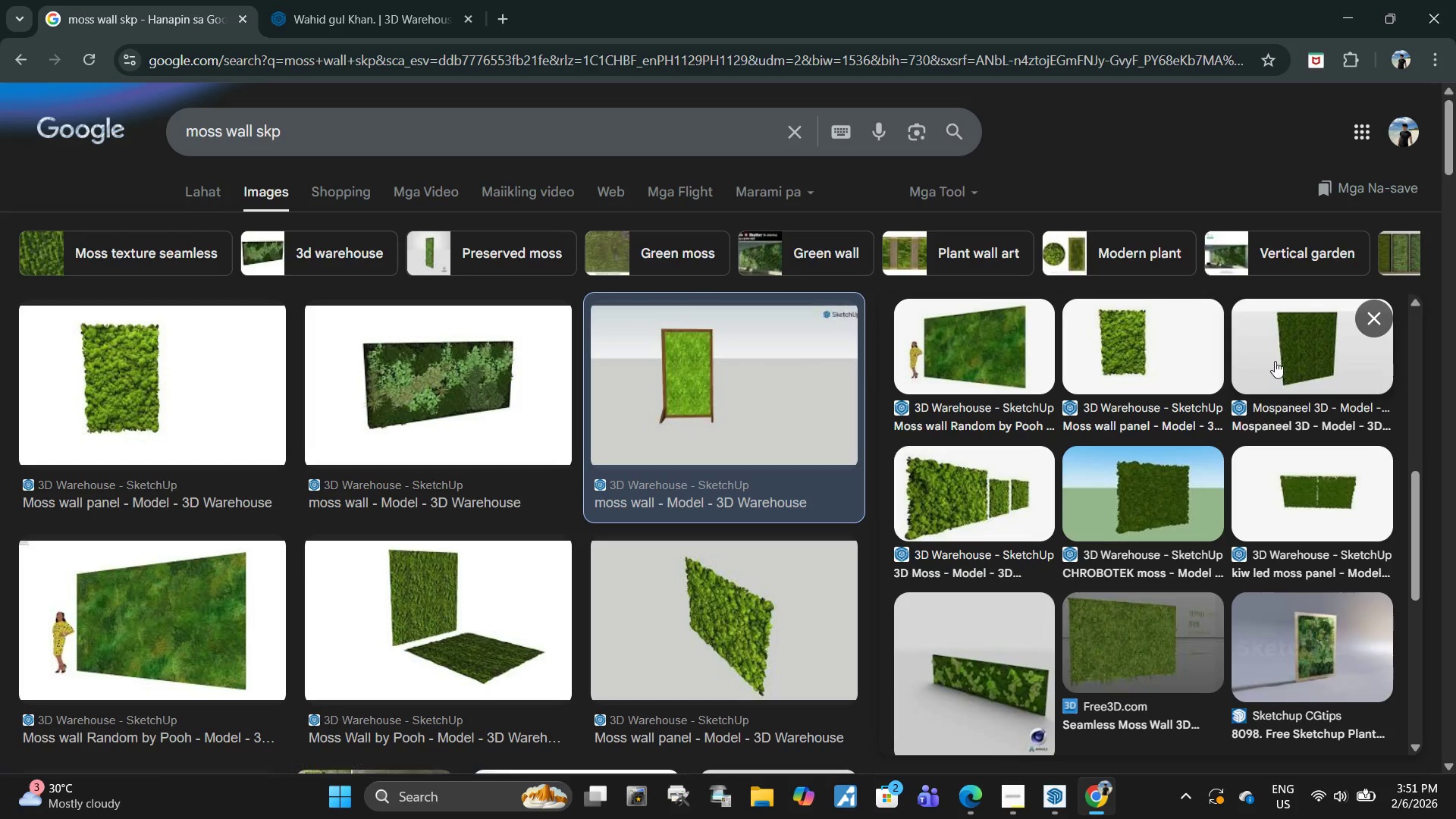 
scroll: coordinate [857, 484], scroll_direction: down, amount: 4.0
 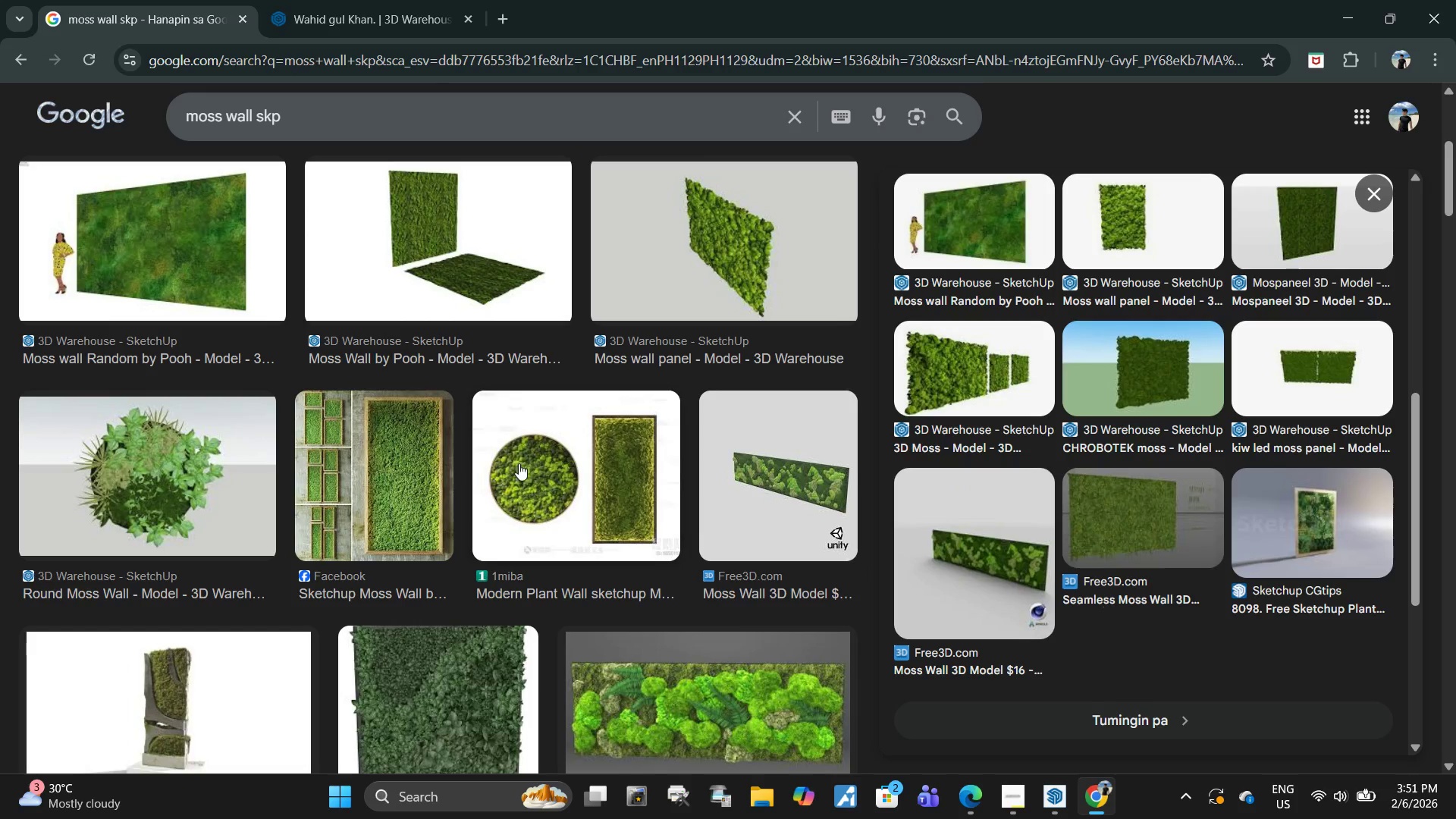 
scroll: coordinate [479, 468], scroll_direction: up, amount: 9.0
 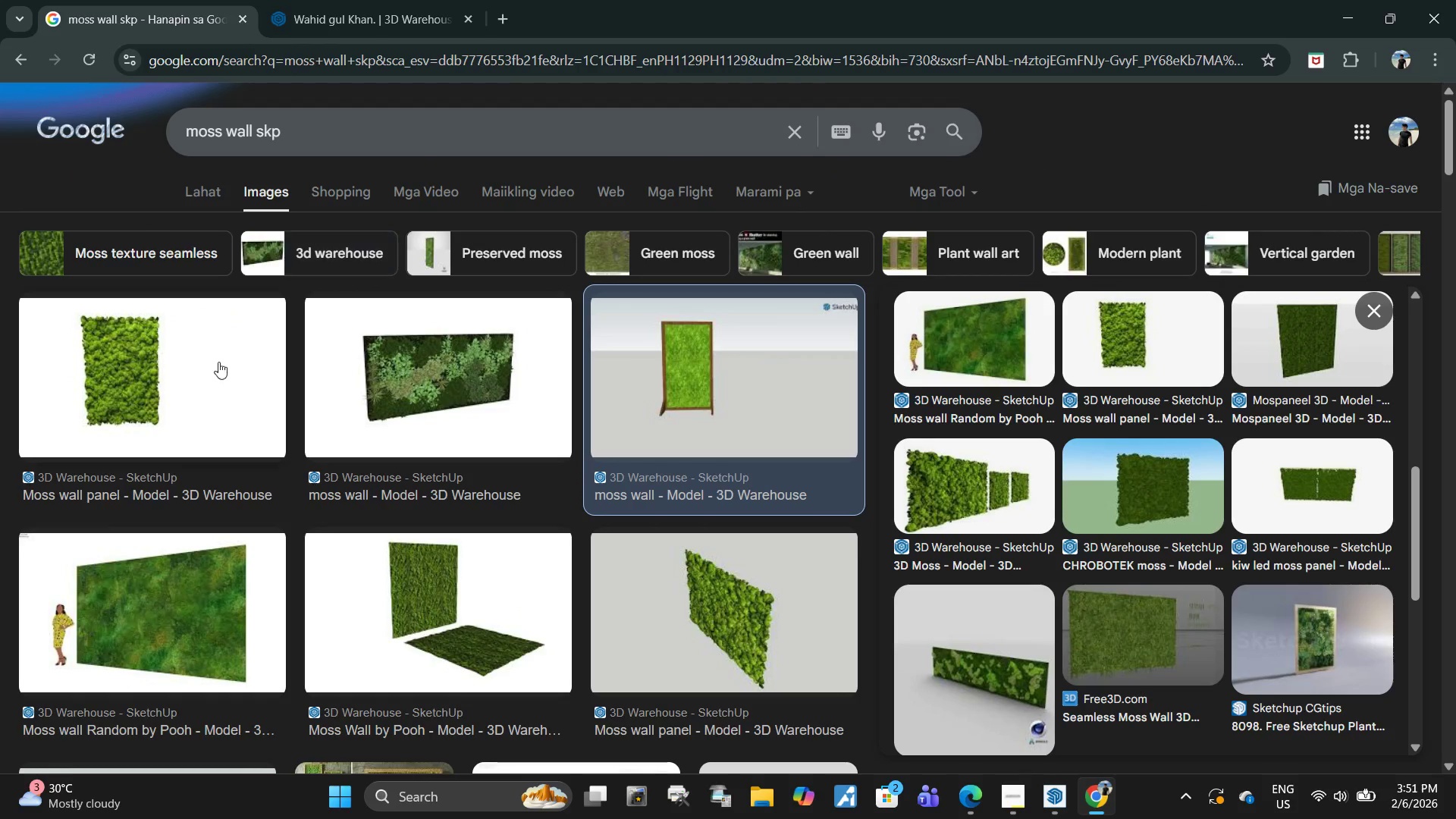 
left_click([206, 384])
 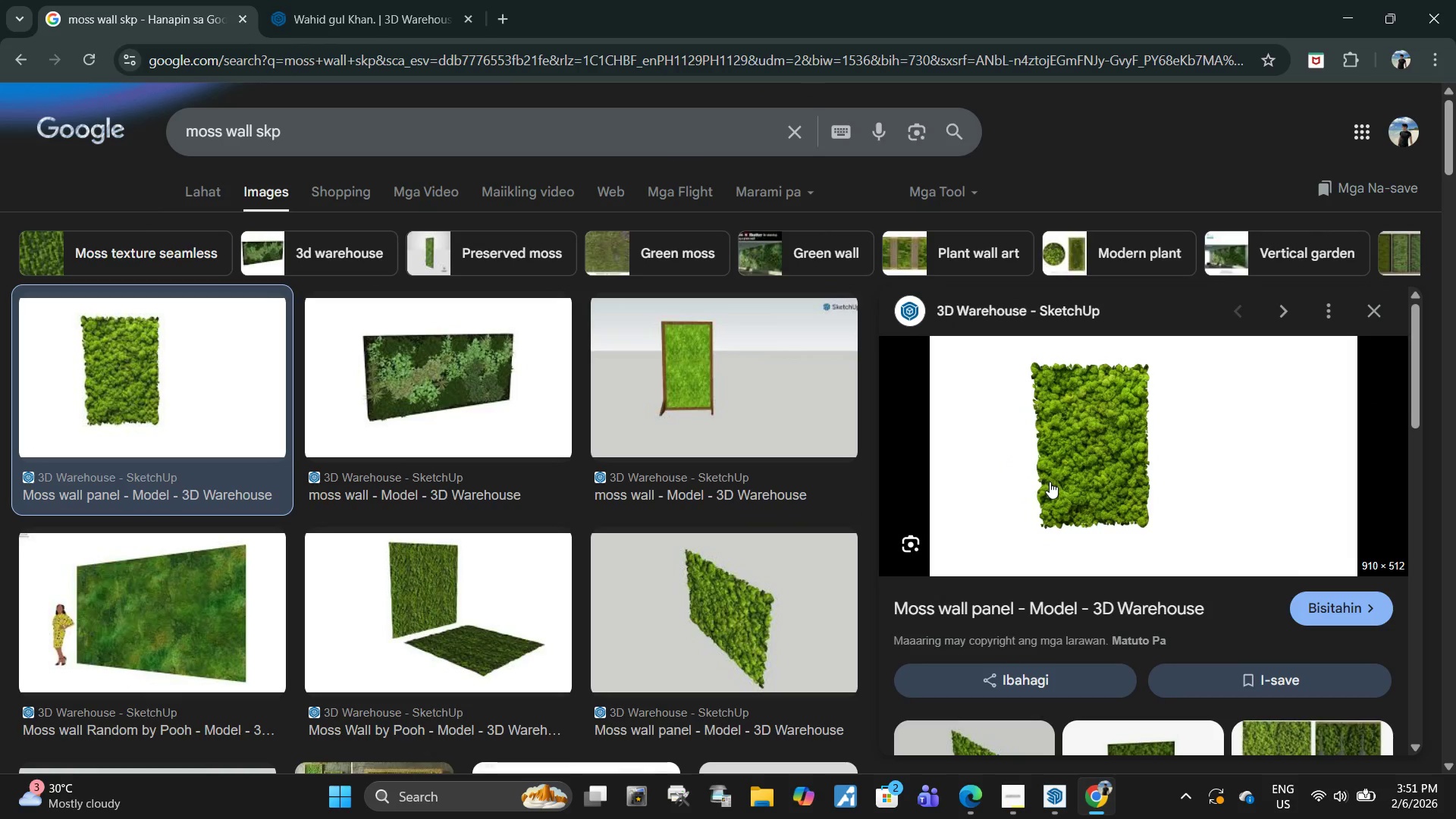 
scroll: coordinate [1057, 471], scroll_direction: down, amount: 3.0
 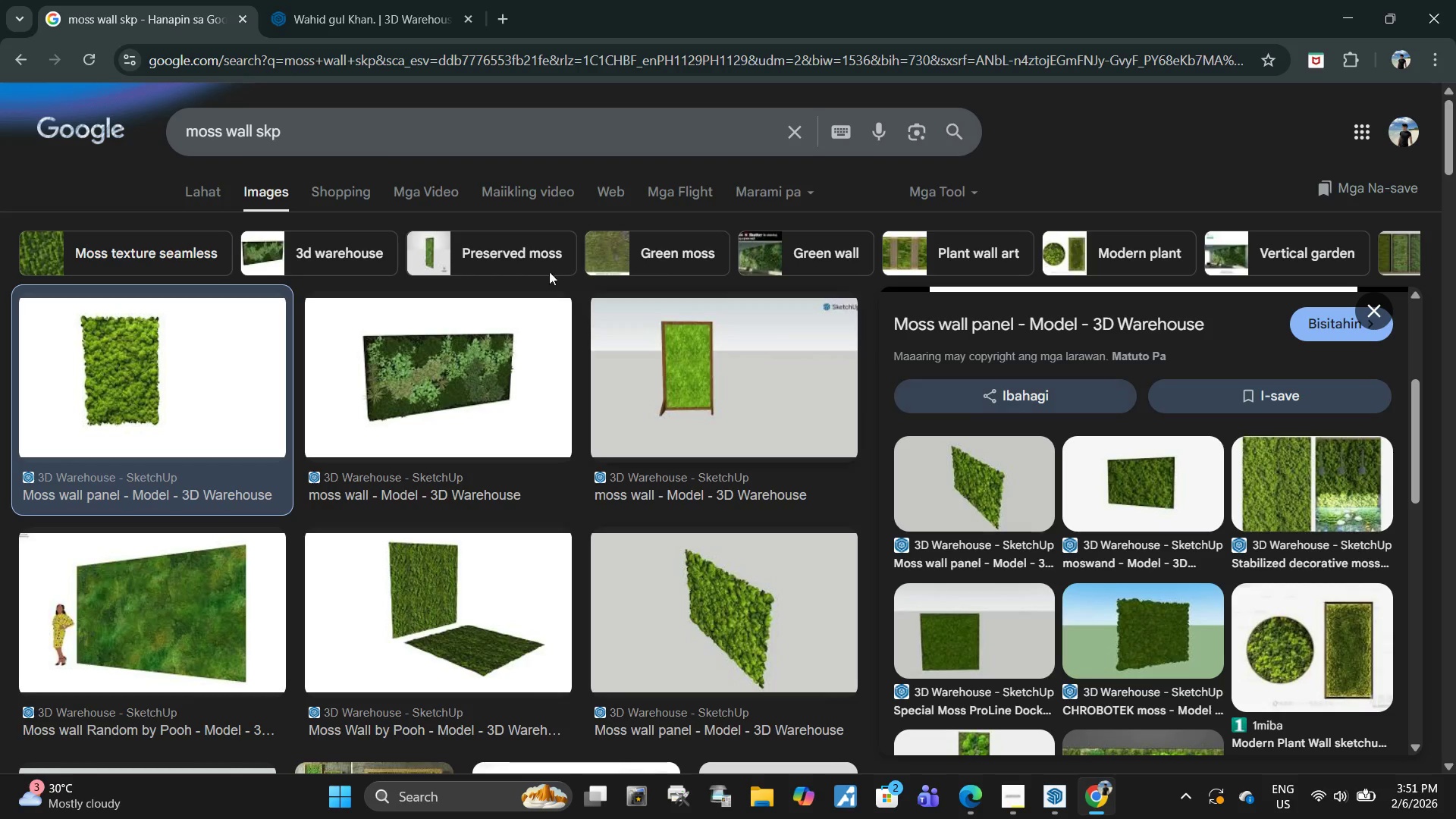 
left_click([347, 137])
 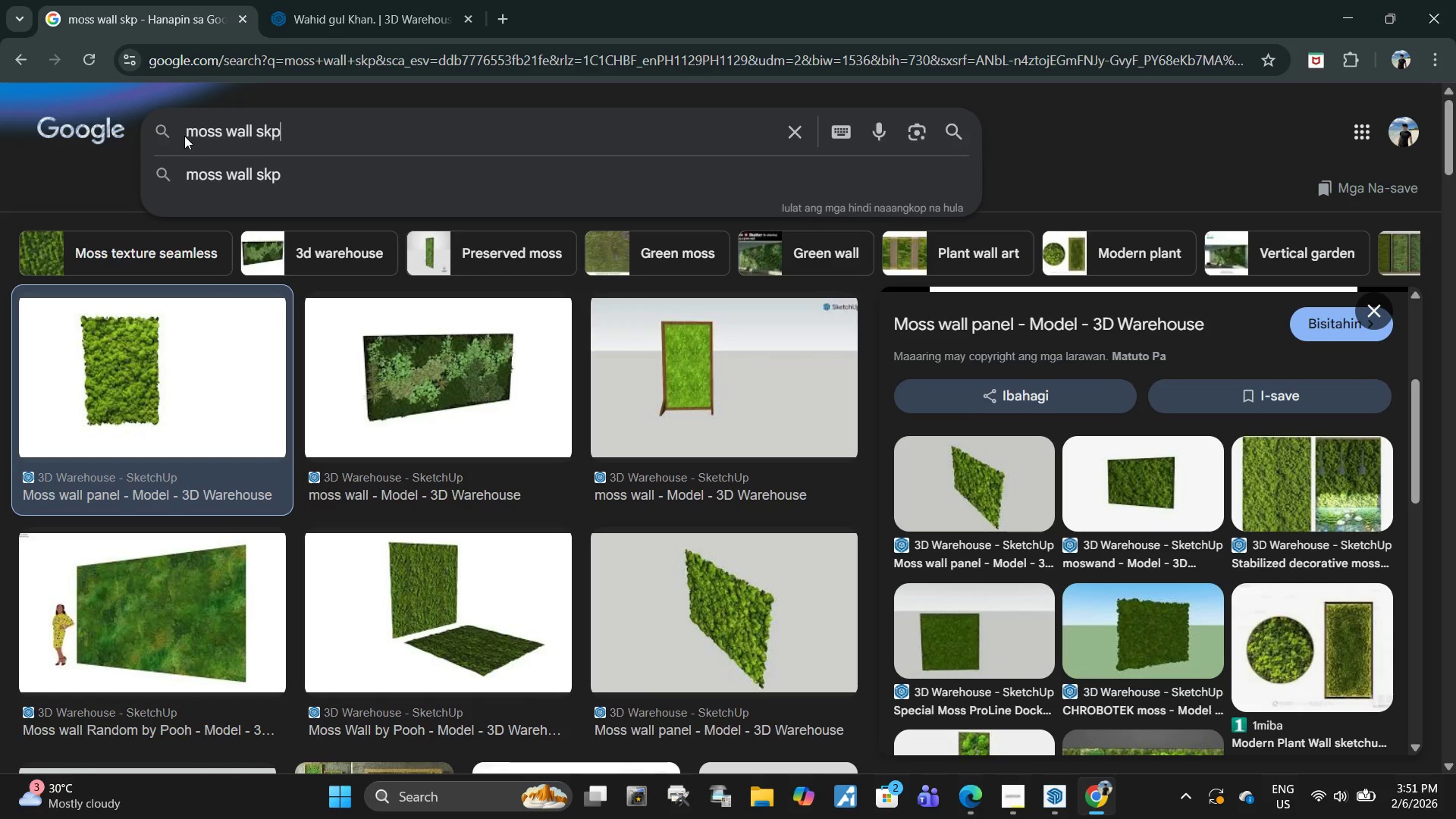 
double_click([189, 132])
 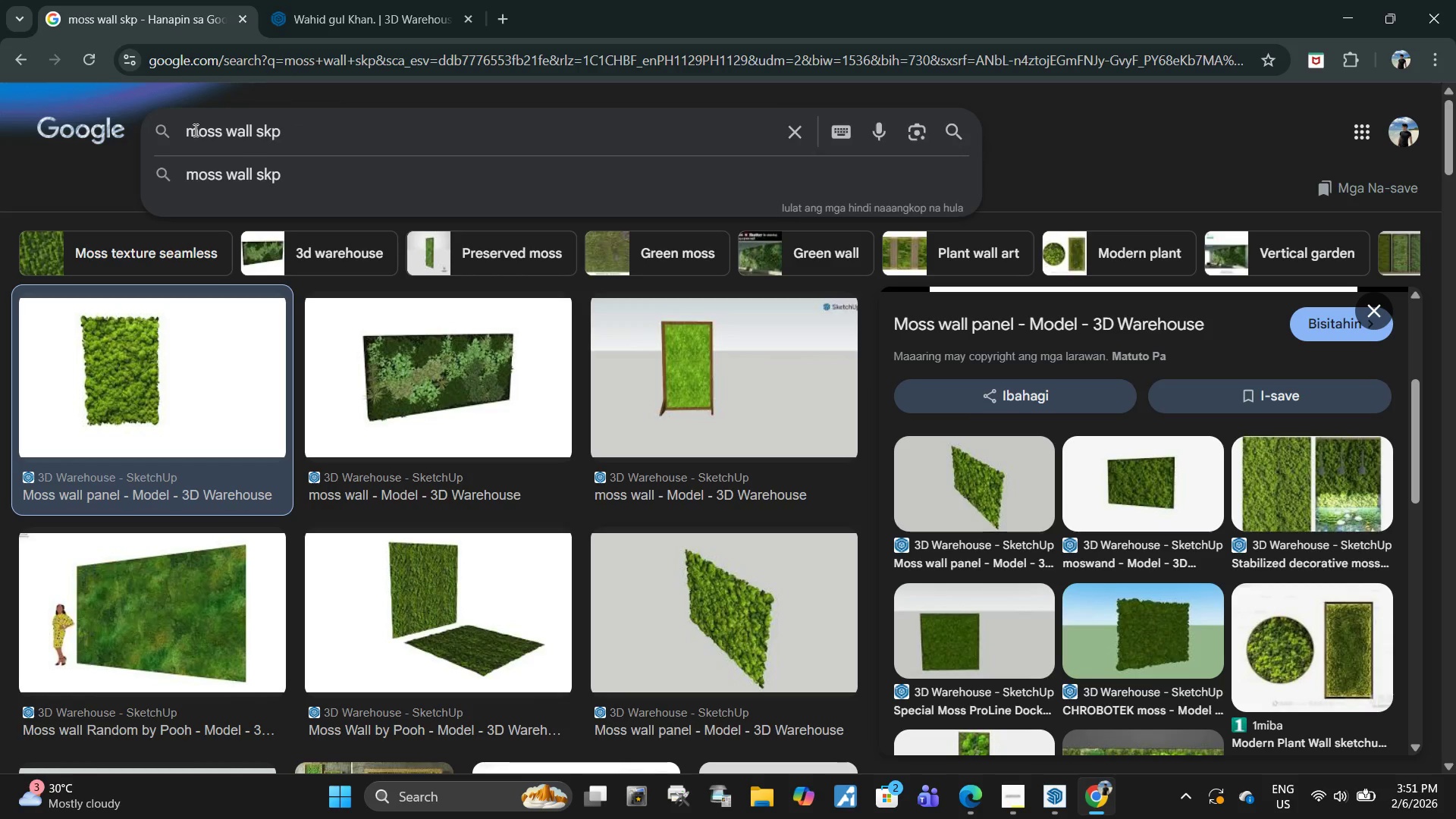 
type(vertical )
 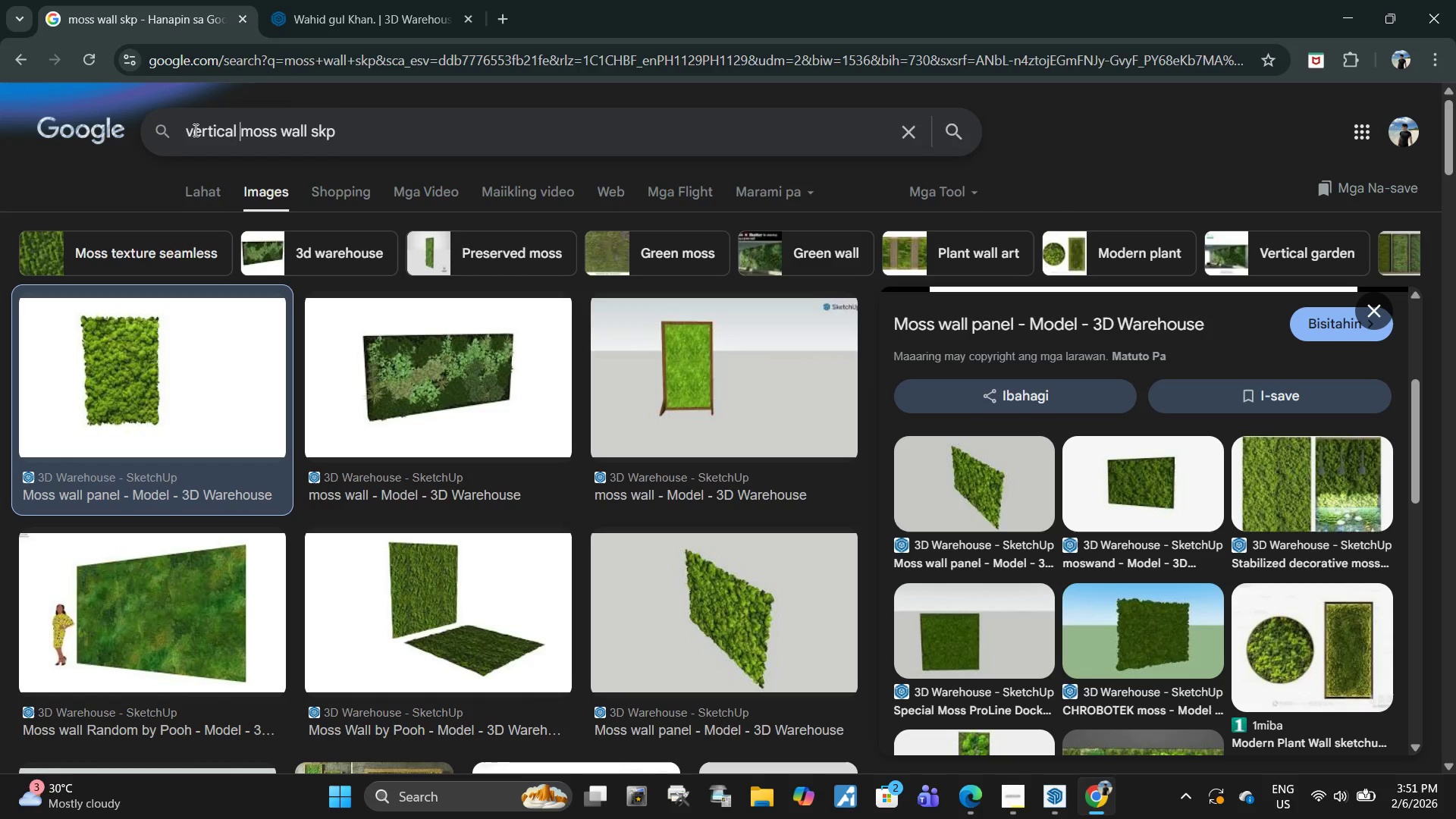 
key(Enter)
 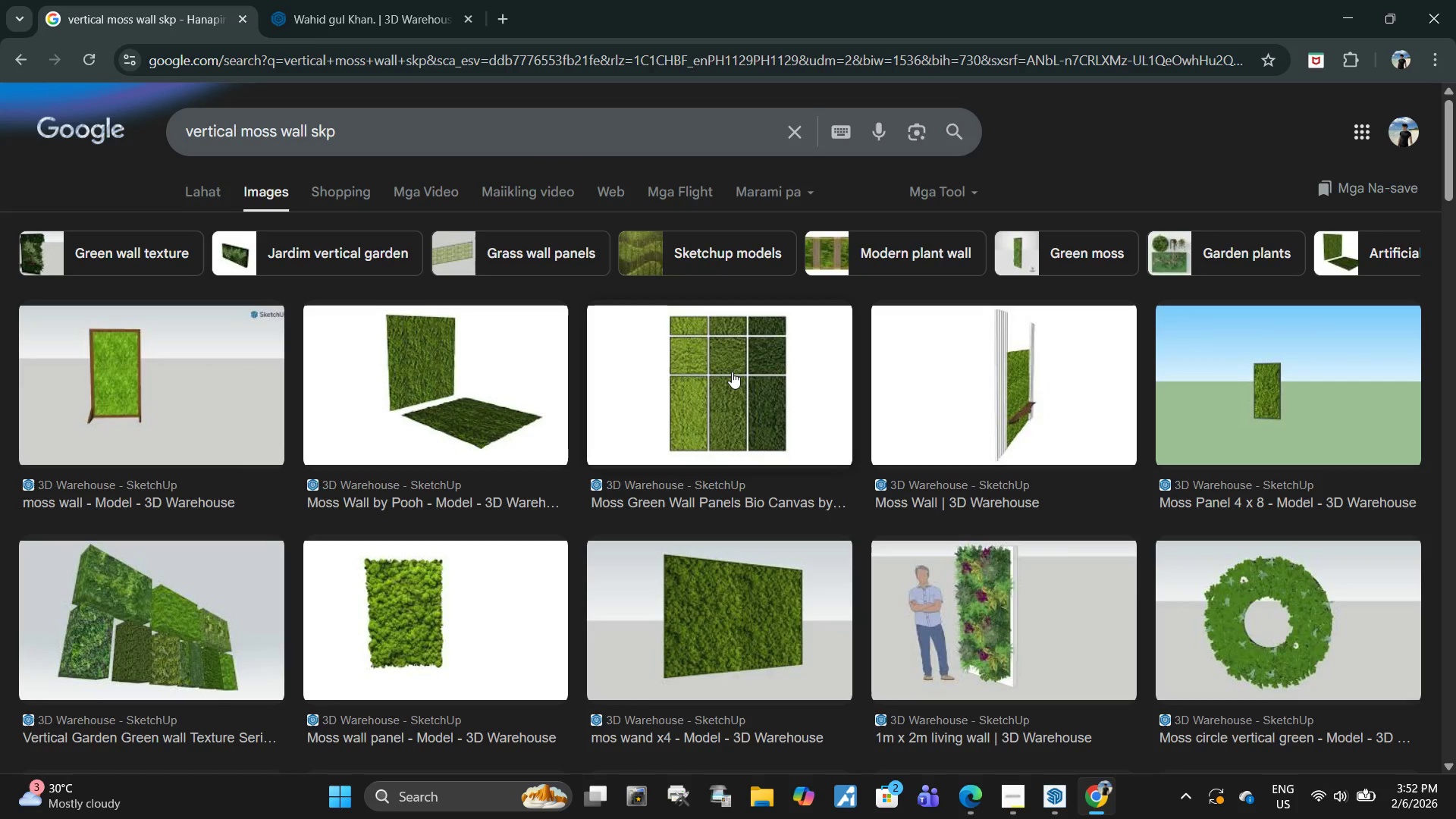 
left_click([445, 399])
 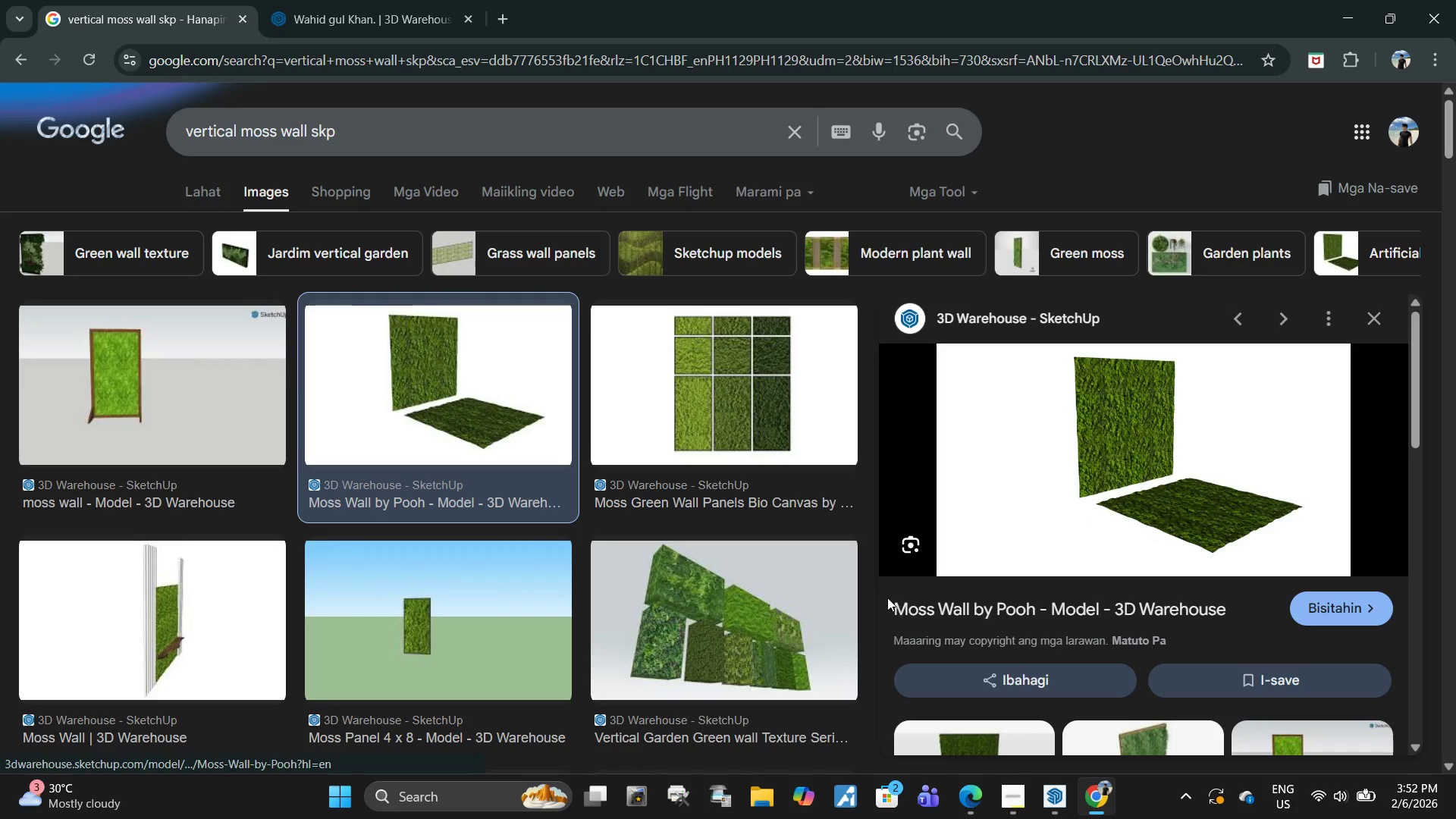 
left_click_drag(start_coordinate=[885, 599], to_coordinate=[1031, 599])
 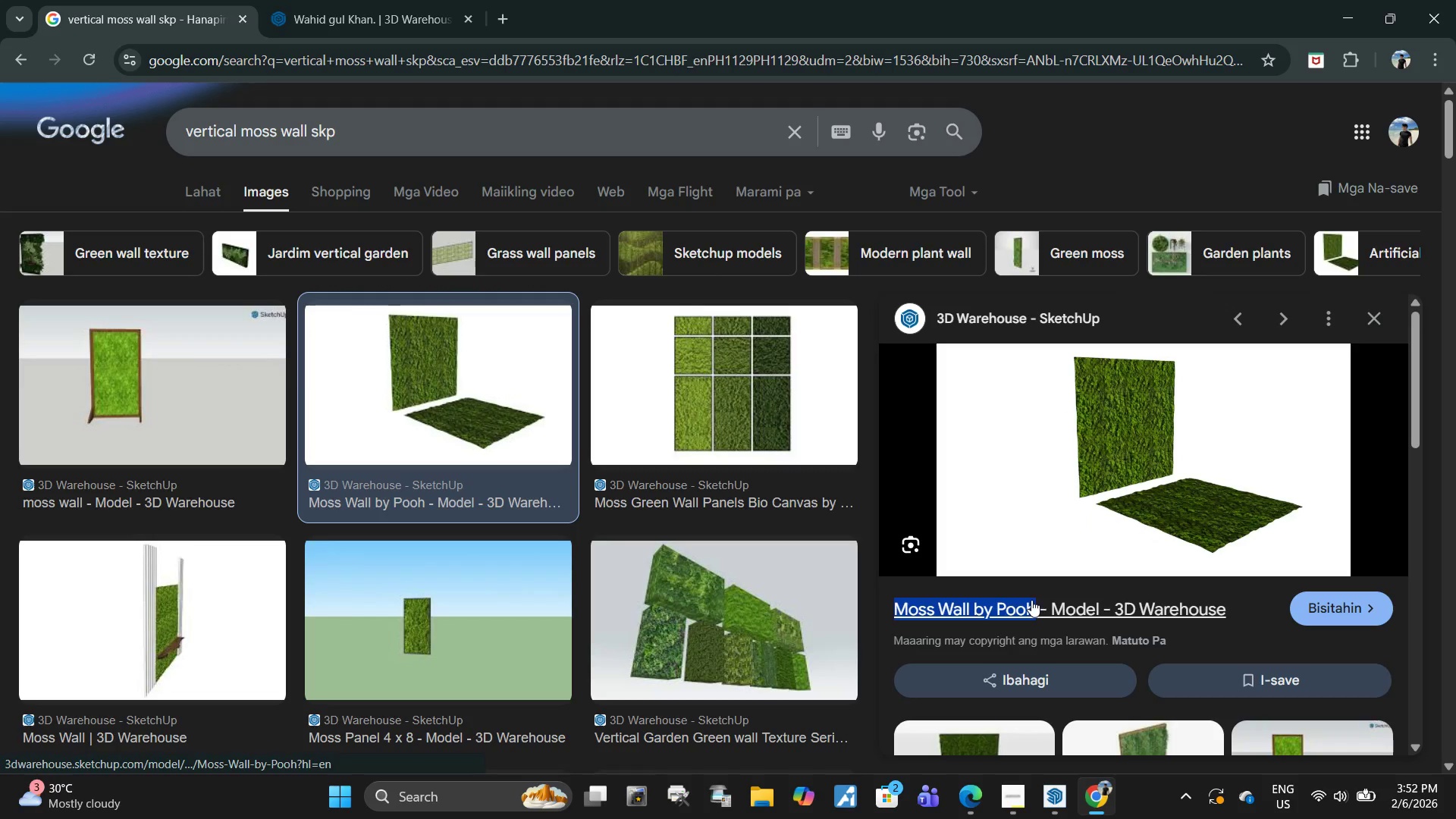 
key(Control+ControlLeft)
 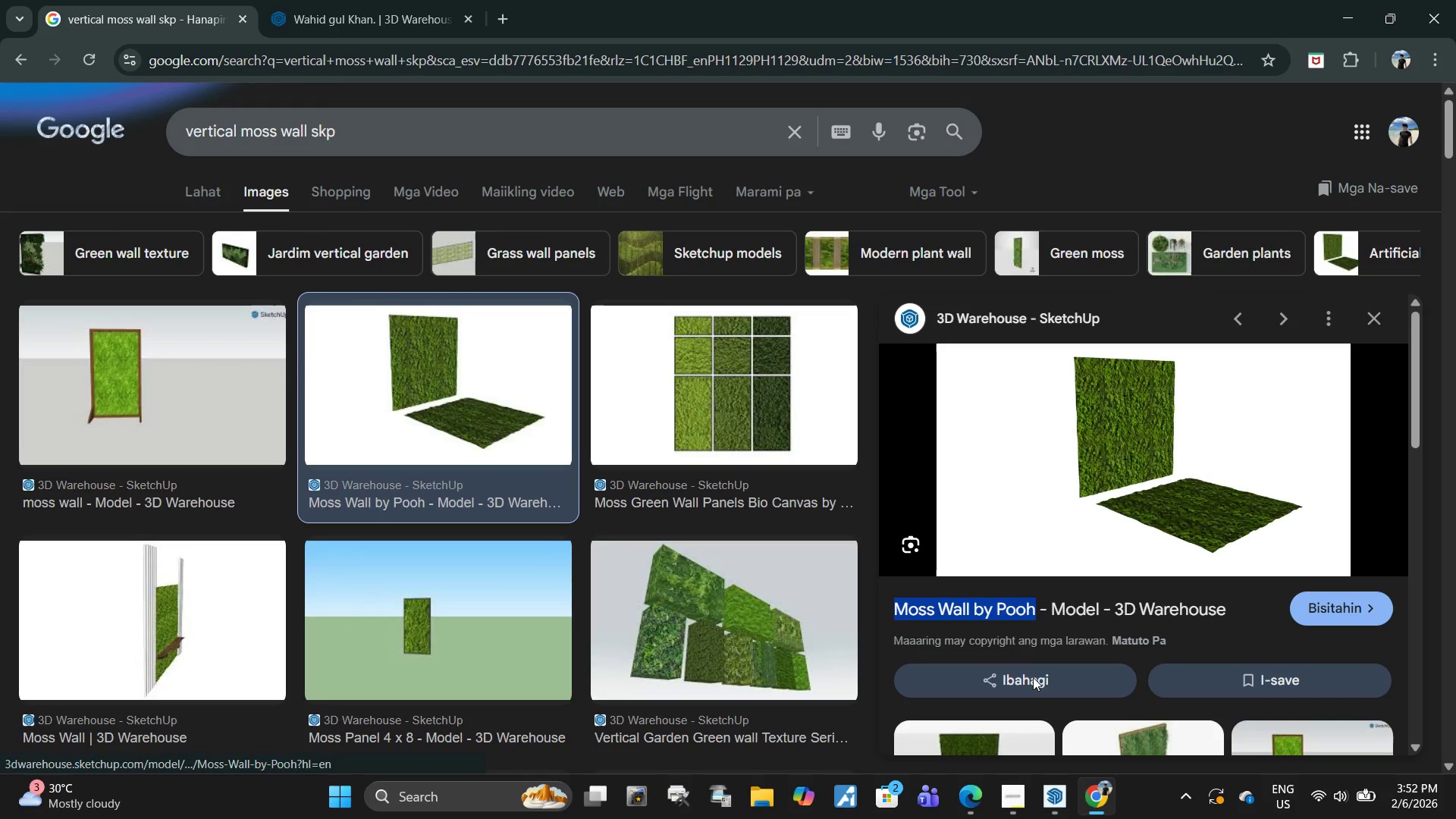 
key(Control+C)
 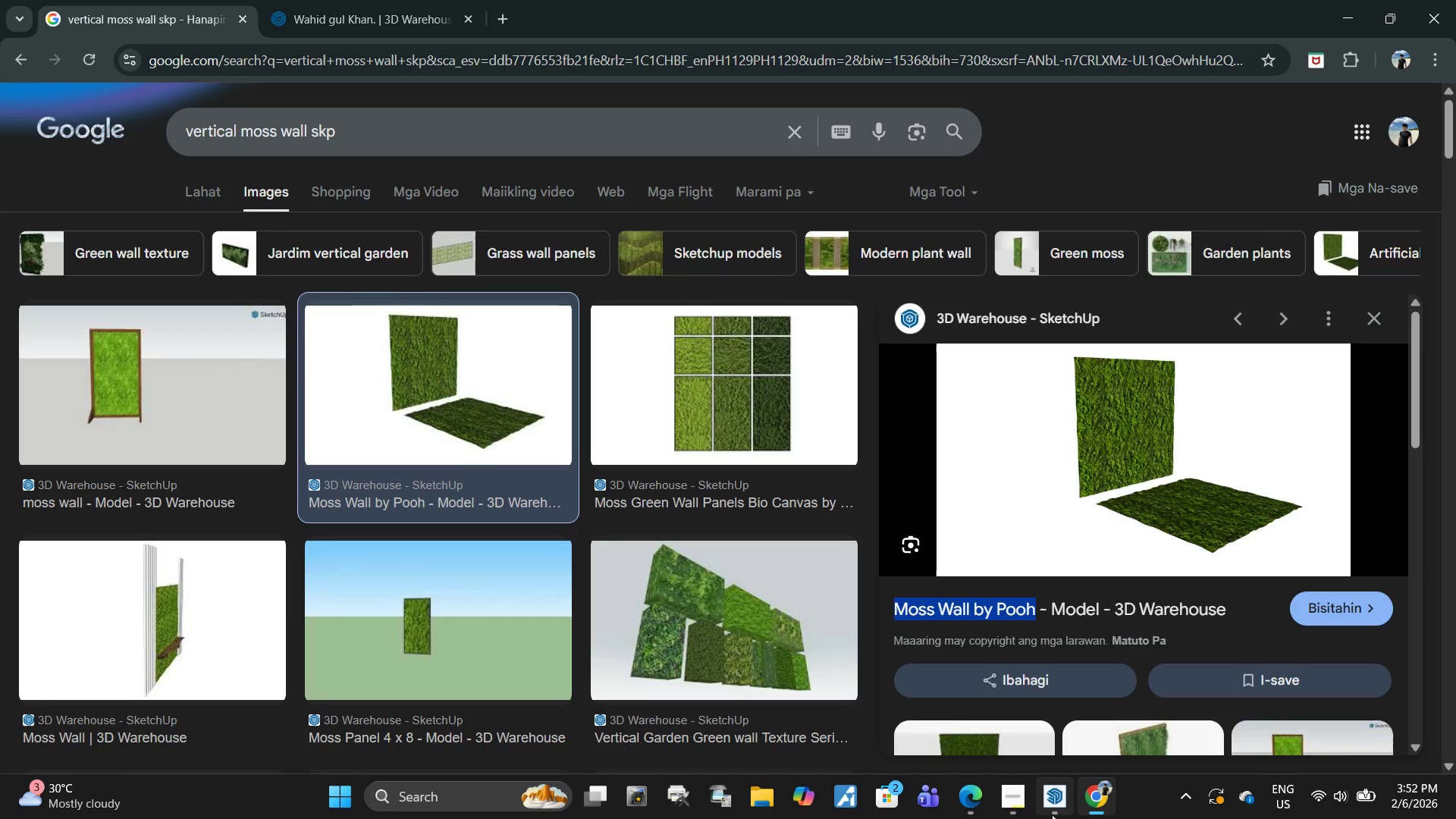 
left_click([1053, 814])
 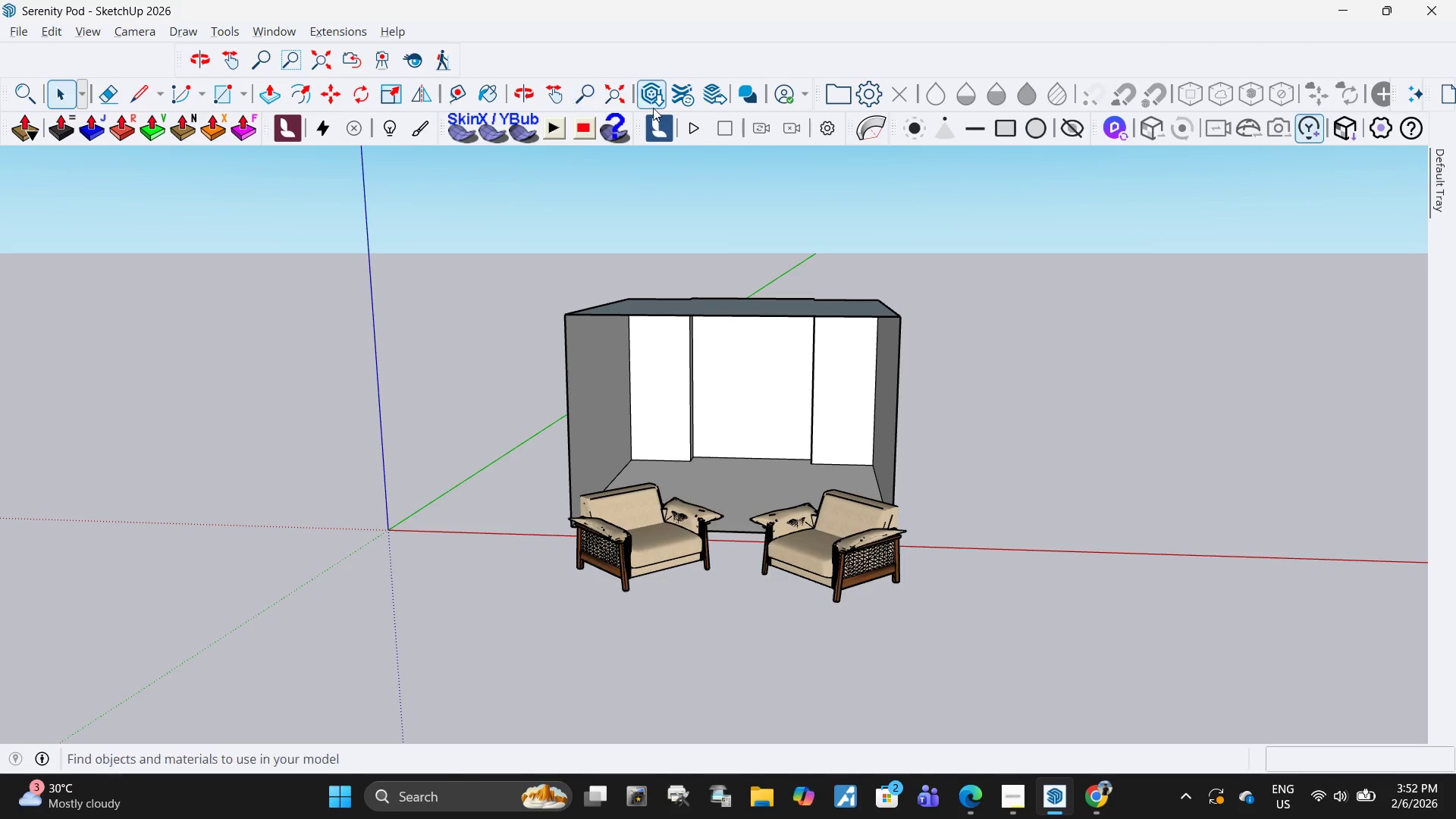 
left_click([658, 103])
 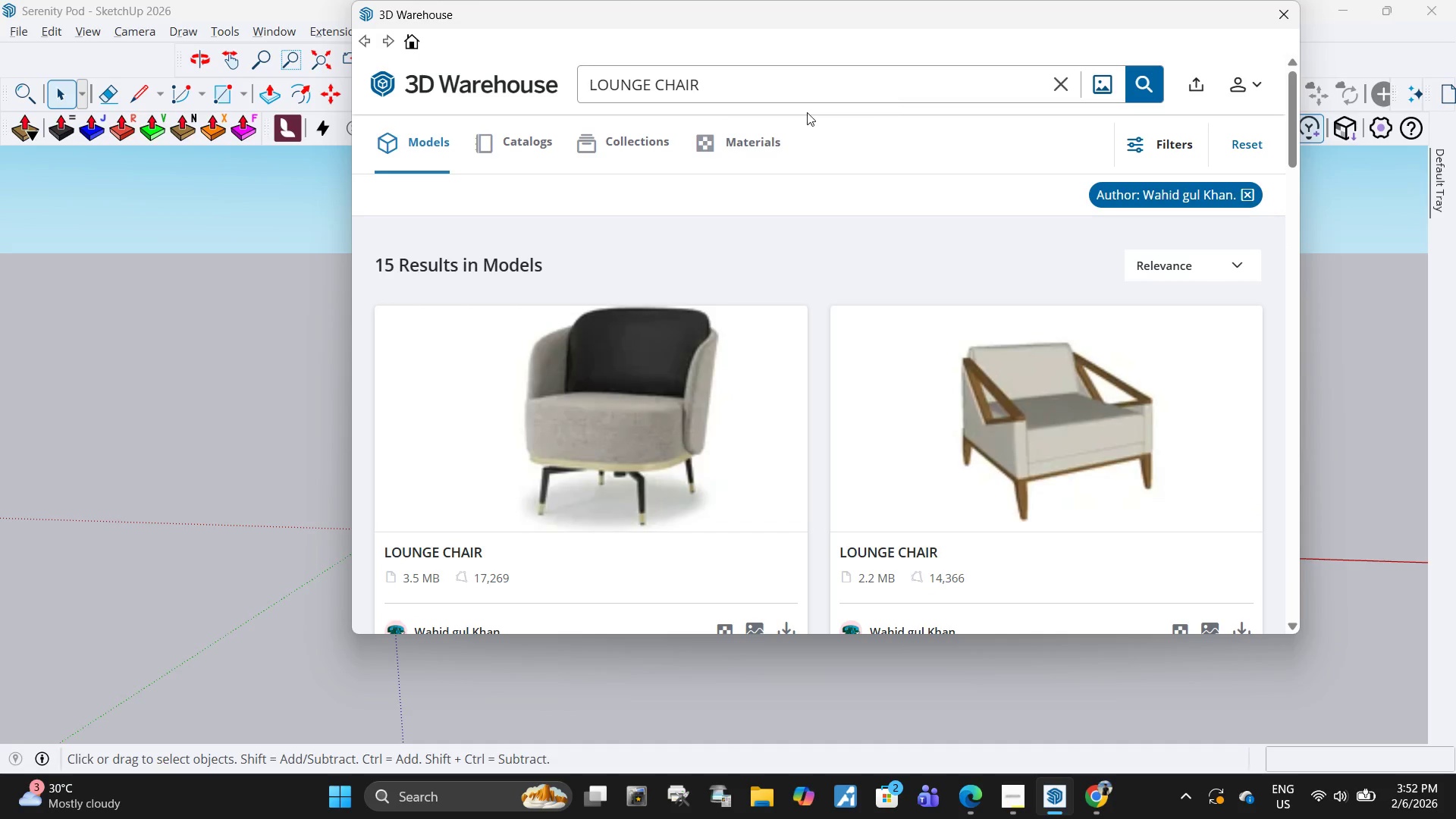 
left_click_drag(start_coordinate=[800, 81], to_coordinate=[317, 84])
 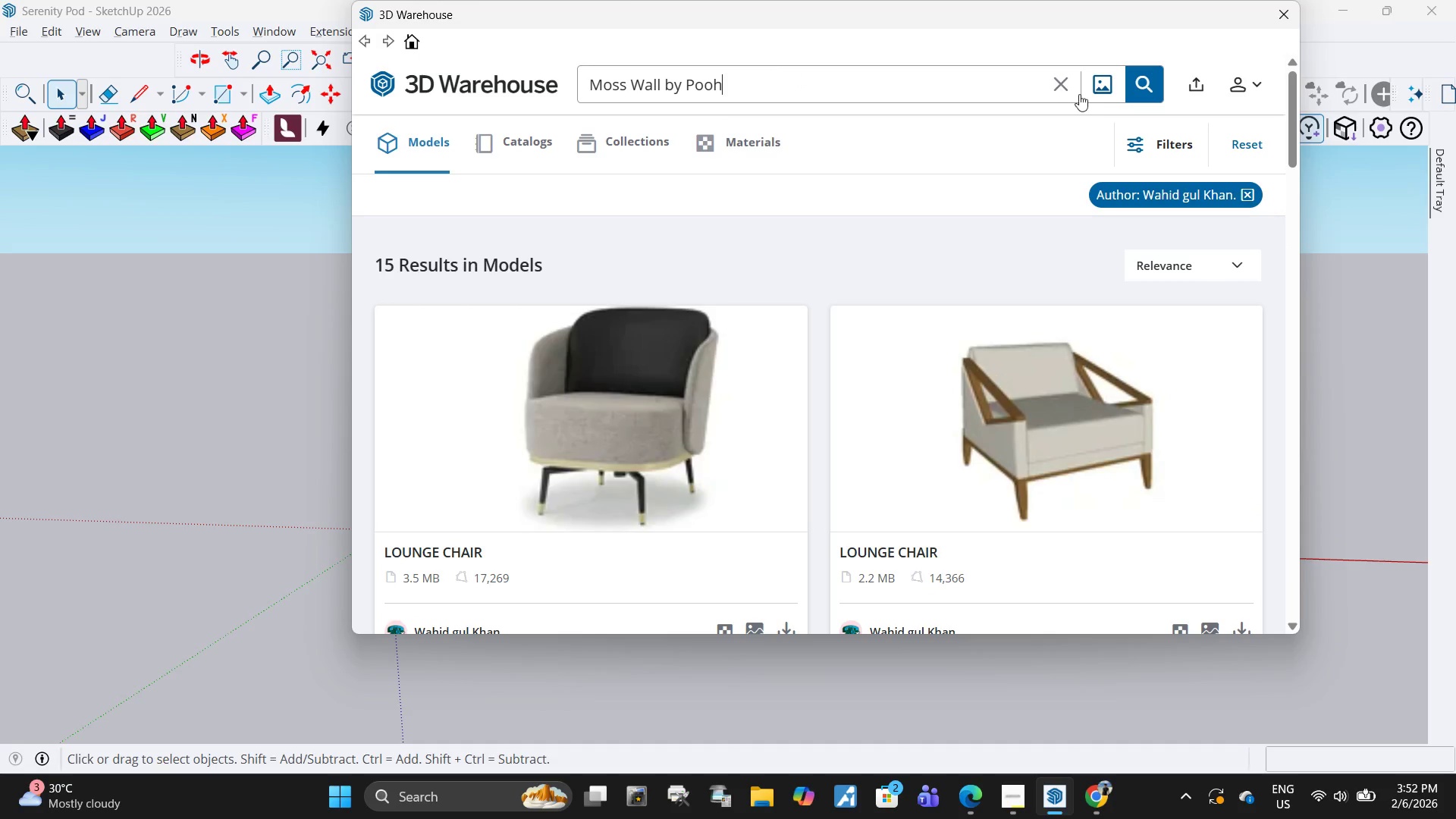 
key(Control+ControlLeft)
 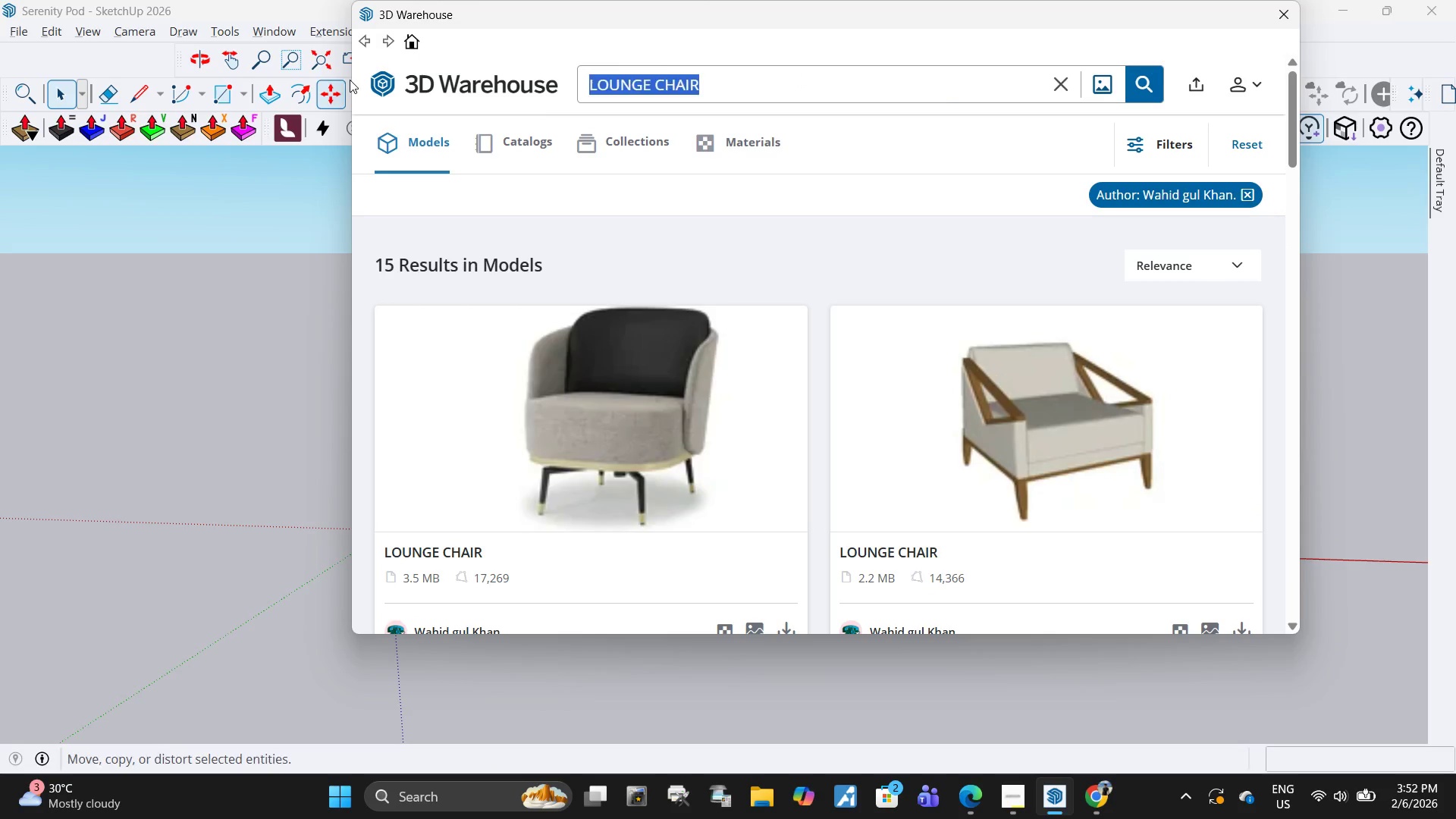 
key(Control+V)
 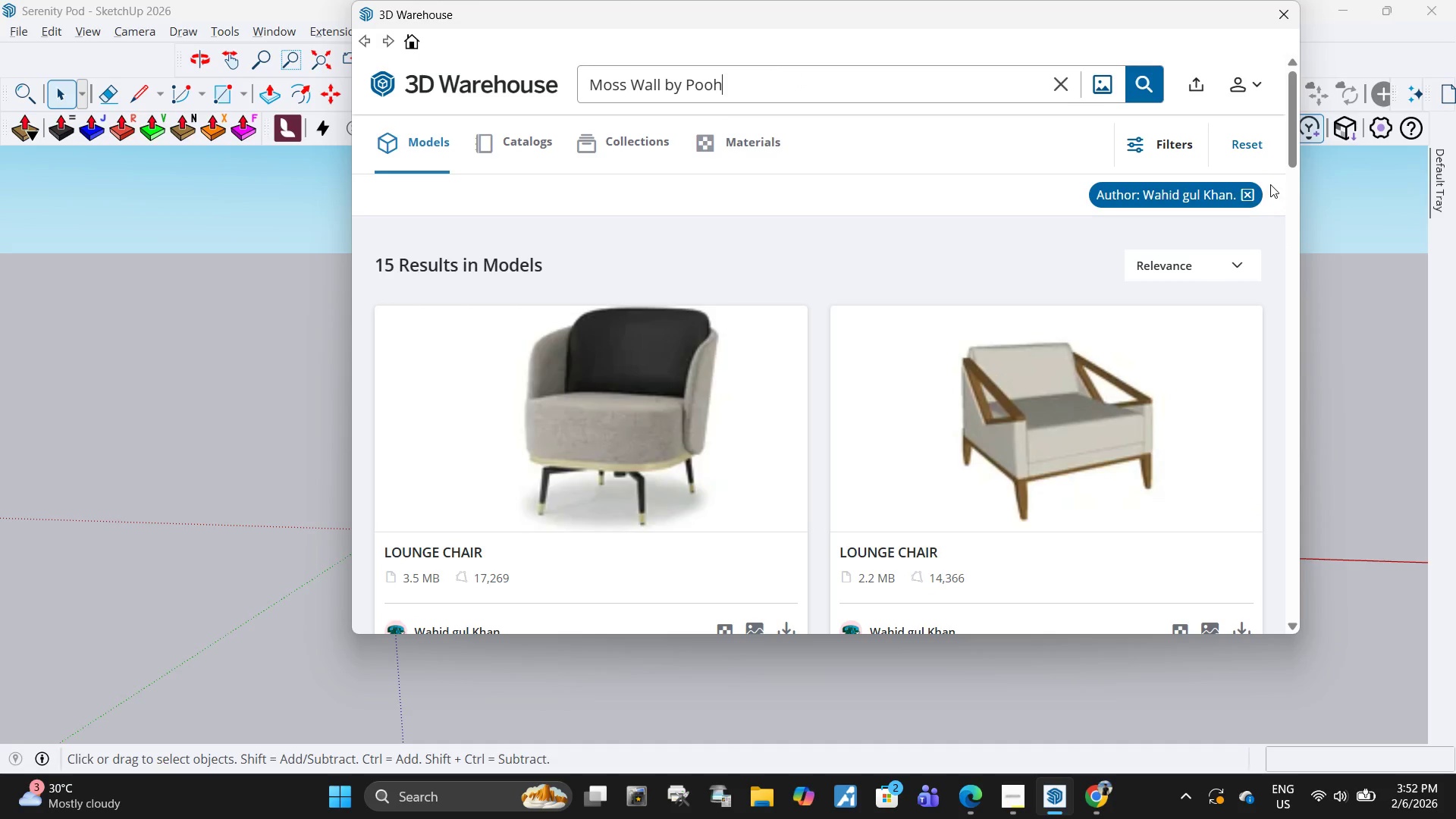 
left_click([1250, 197])
 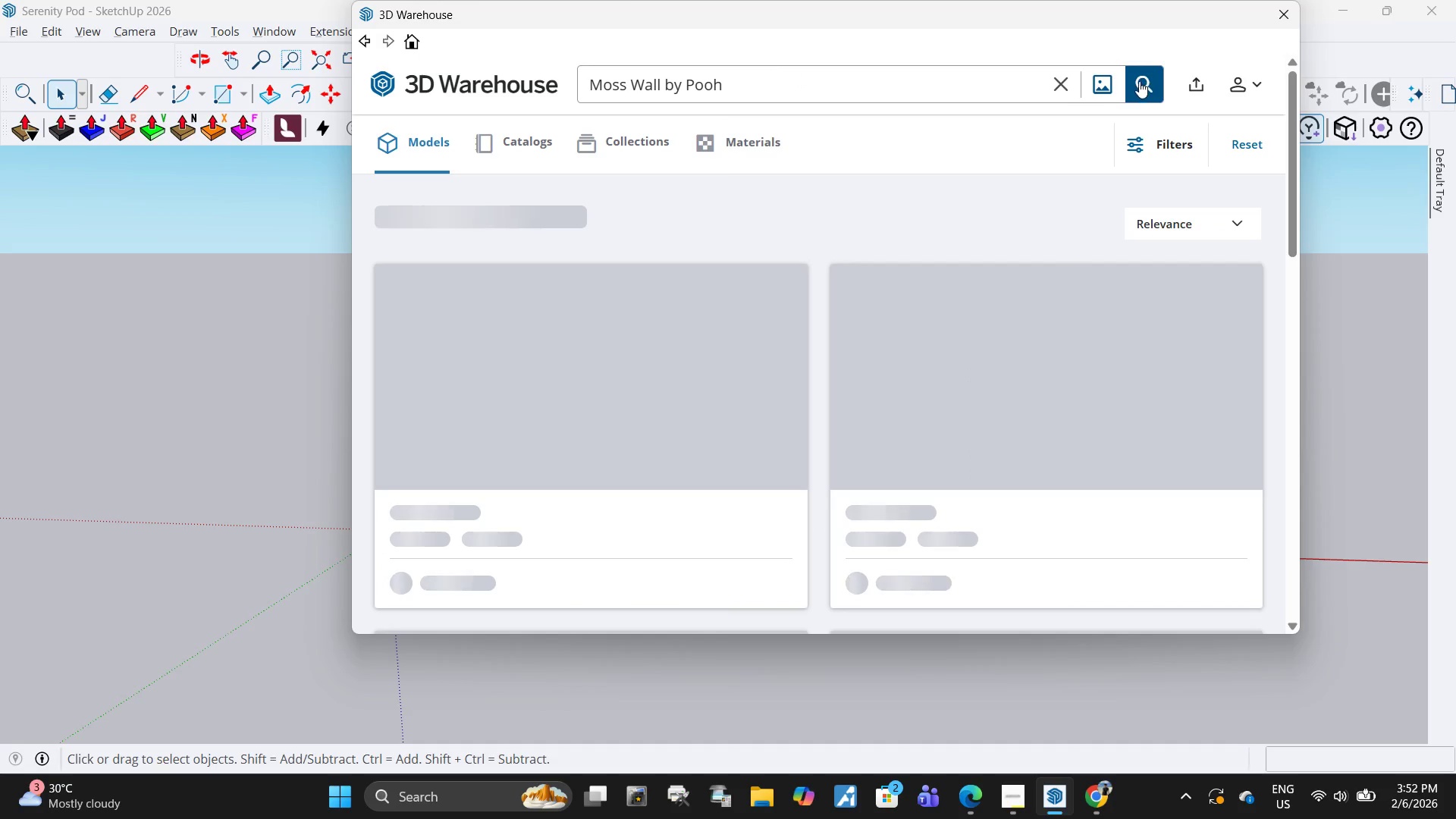 
left_click([1139, 81])
 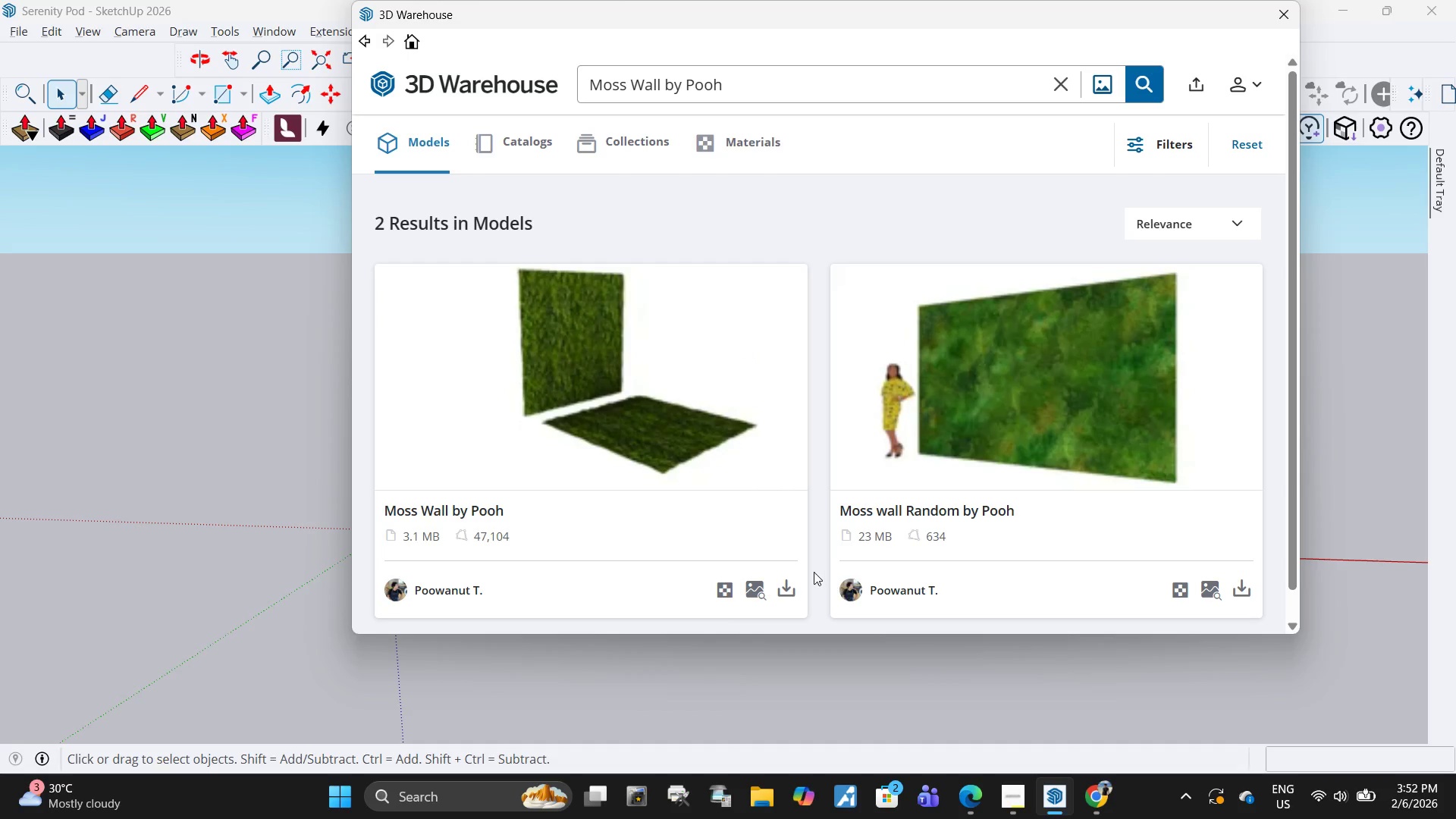 
scroll: coordinate [873, 448], scroll_direction: down, amount: 2.0
 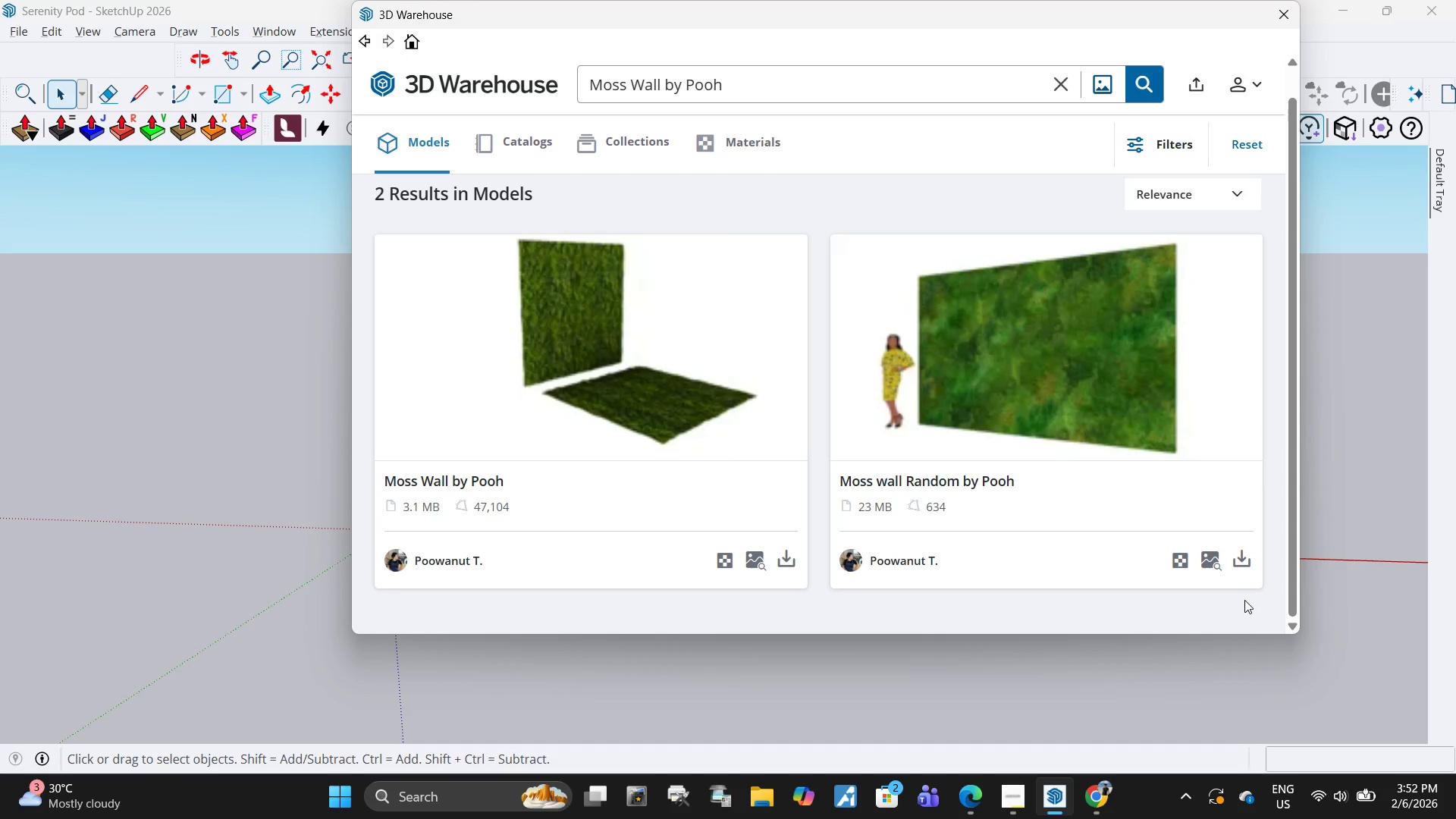 
left_click([1238, 557])
 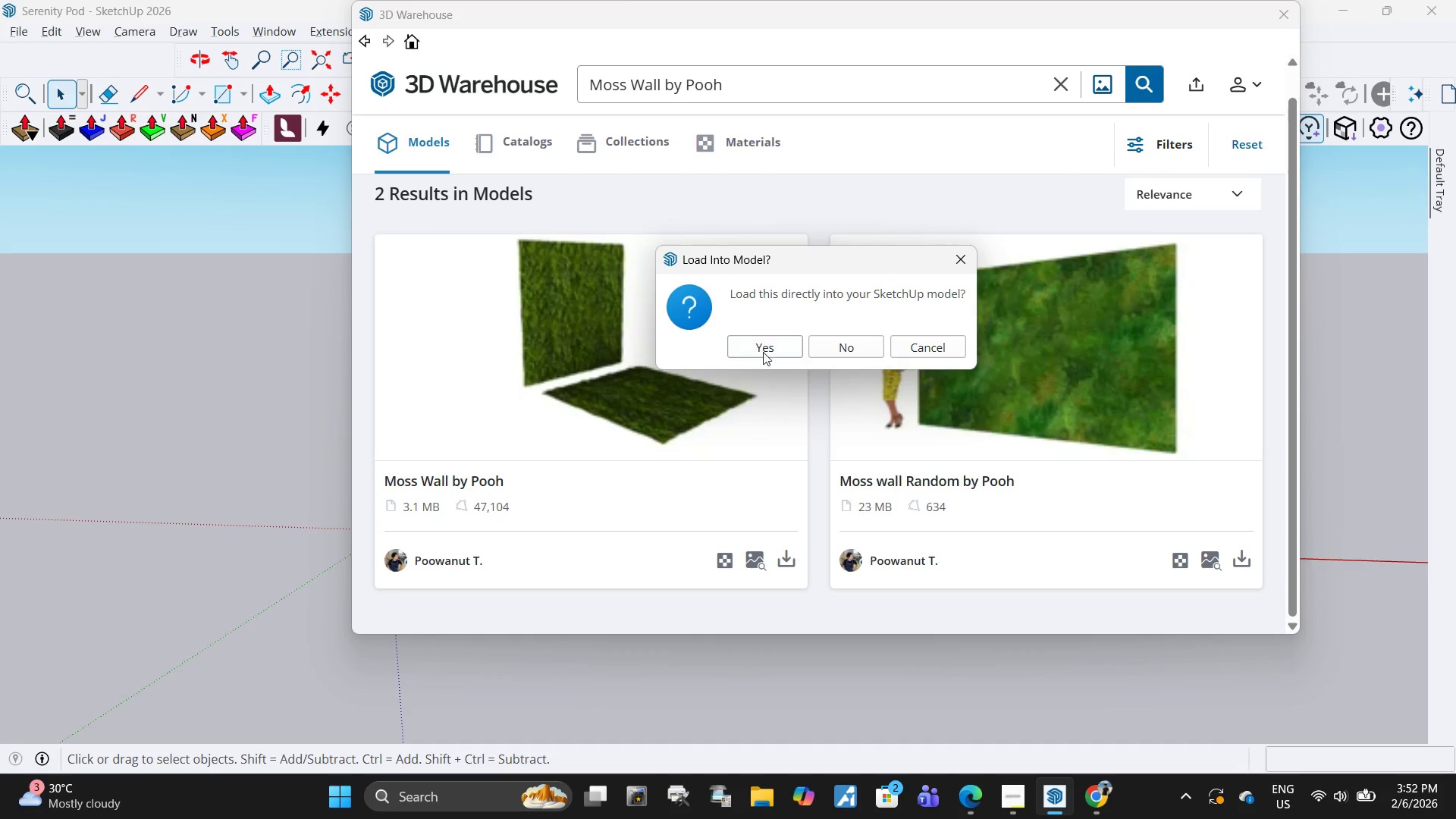 
left_click([760, 351])
 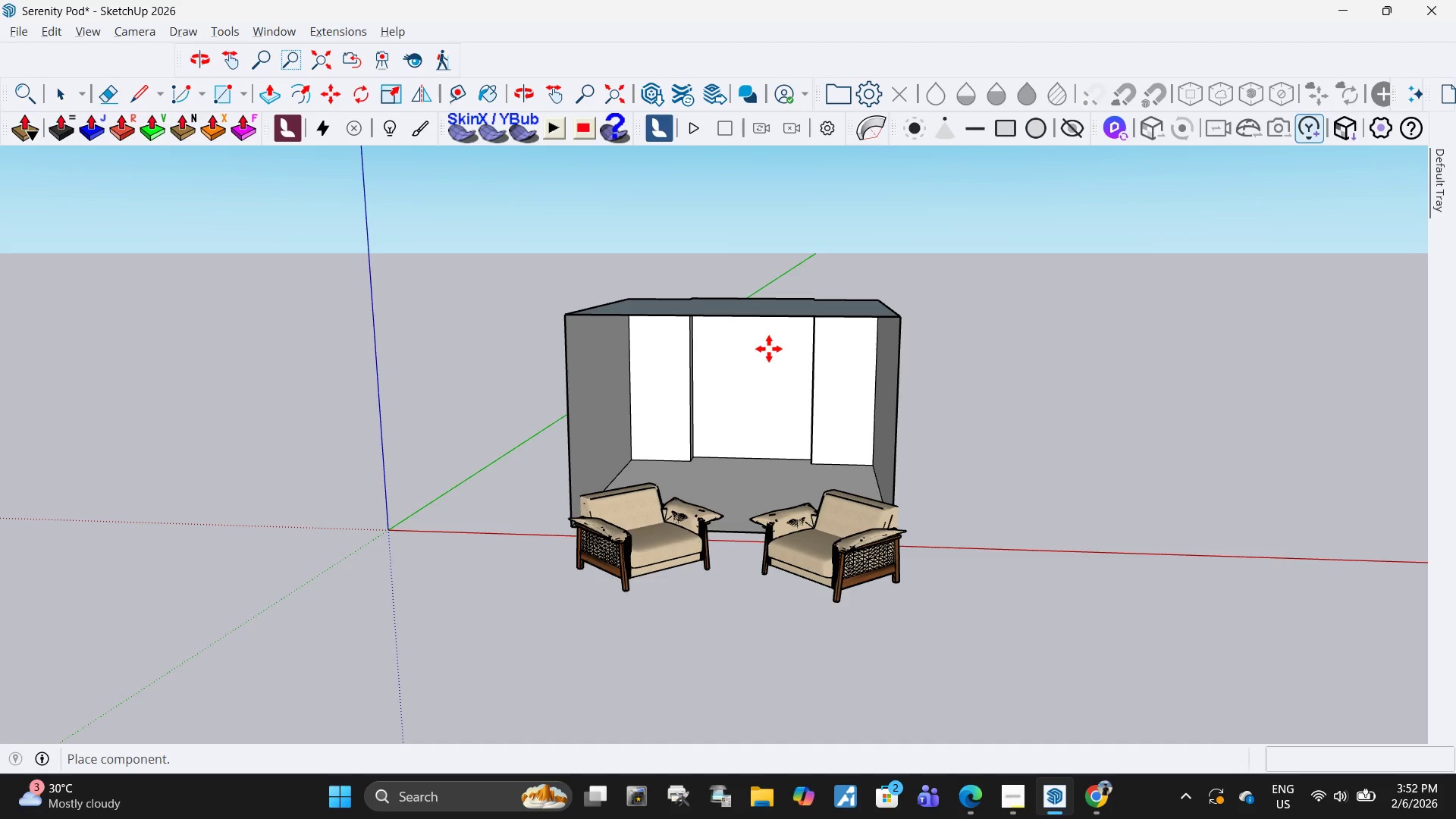 
wait(32.22)
 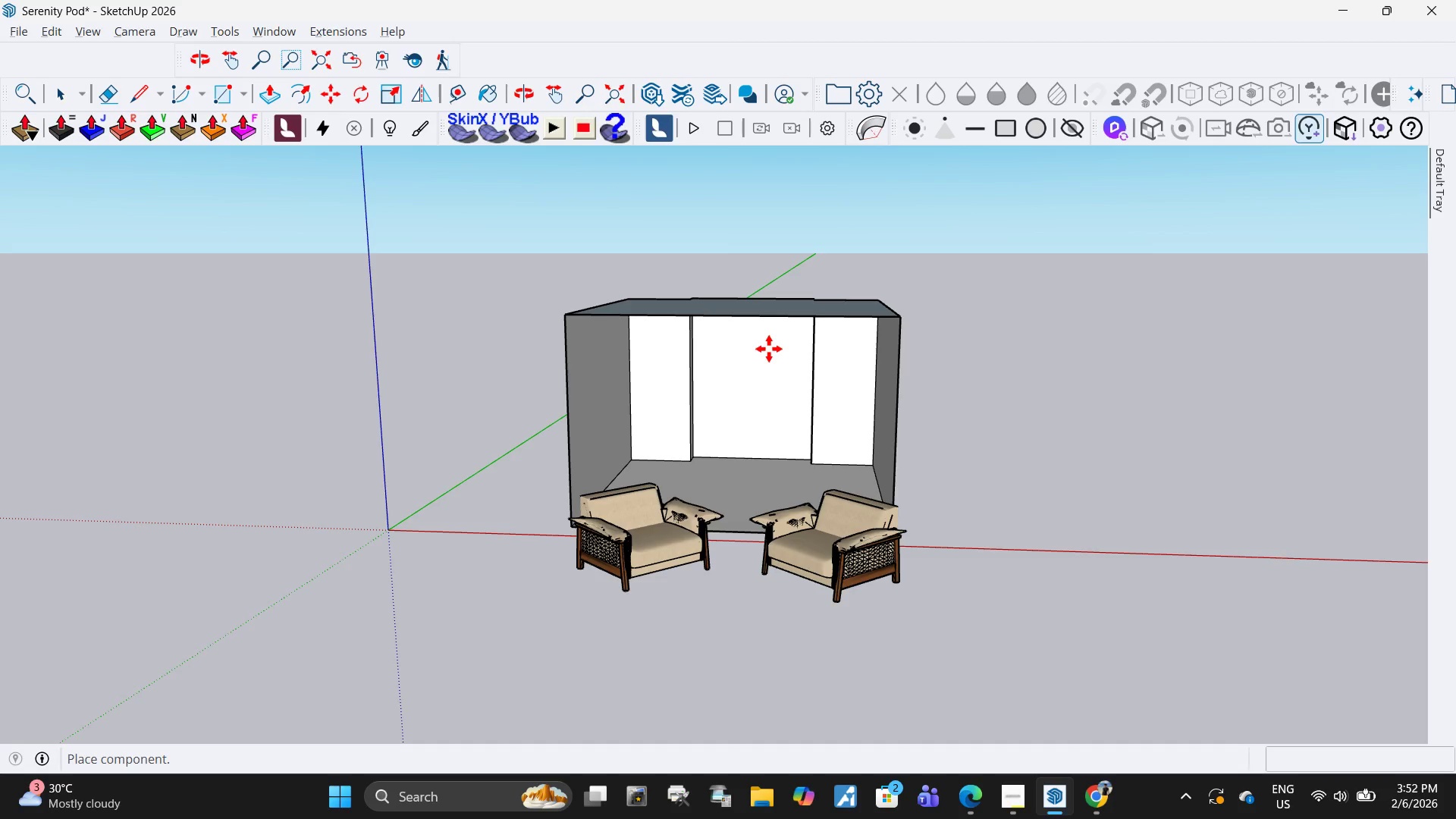 
scroll: coordinate [817, 552], scroll_direction: down, amount: 6.0
 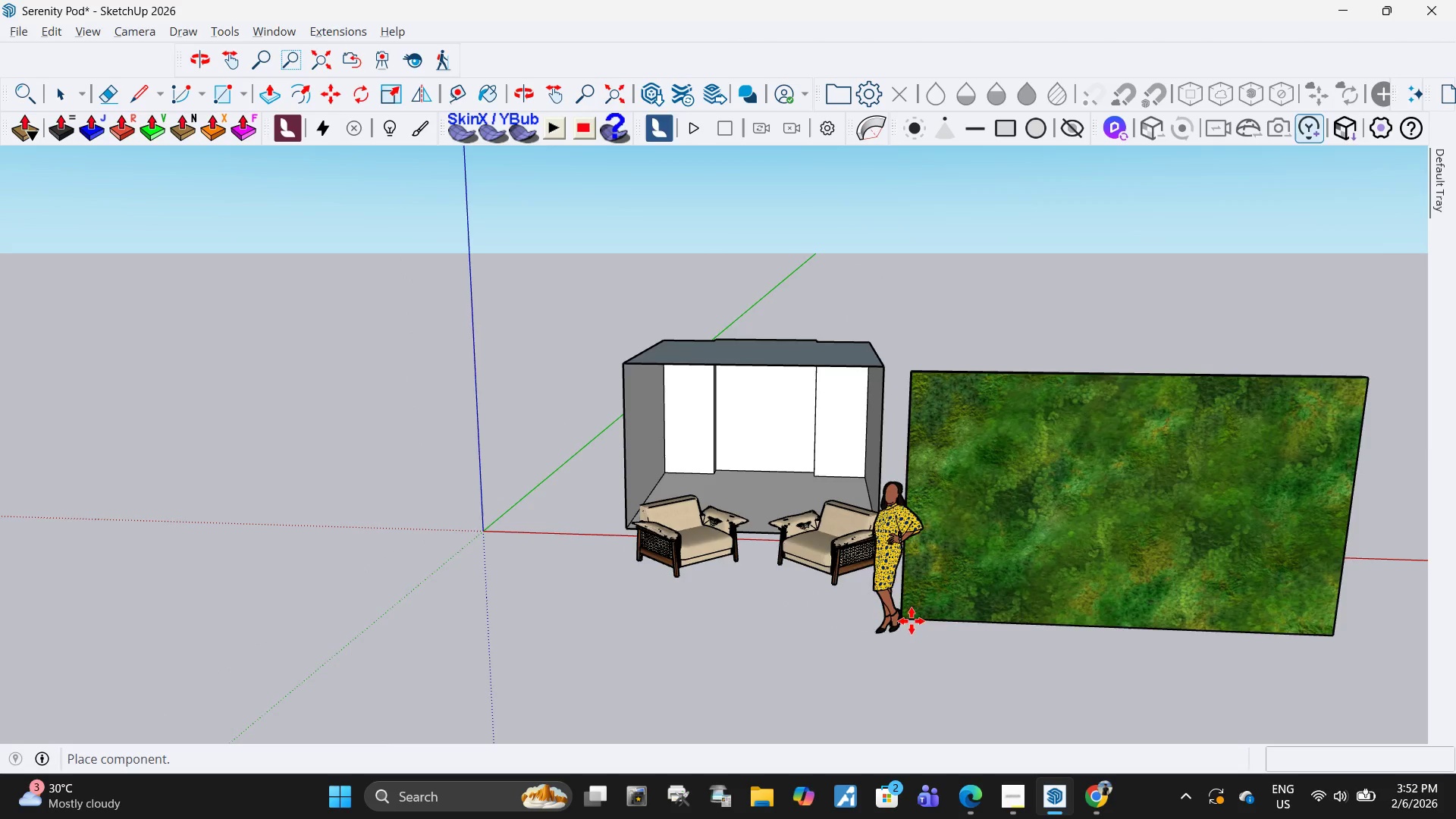 
left_click([959, 609])
 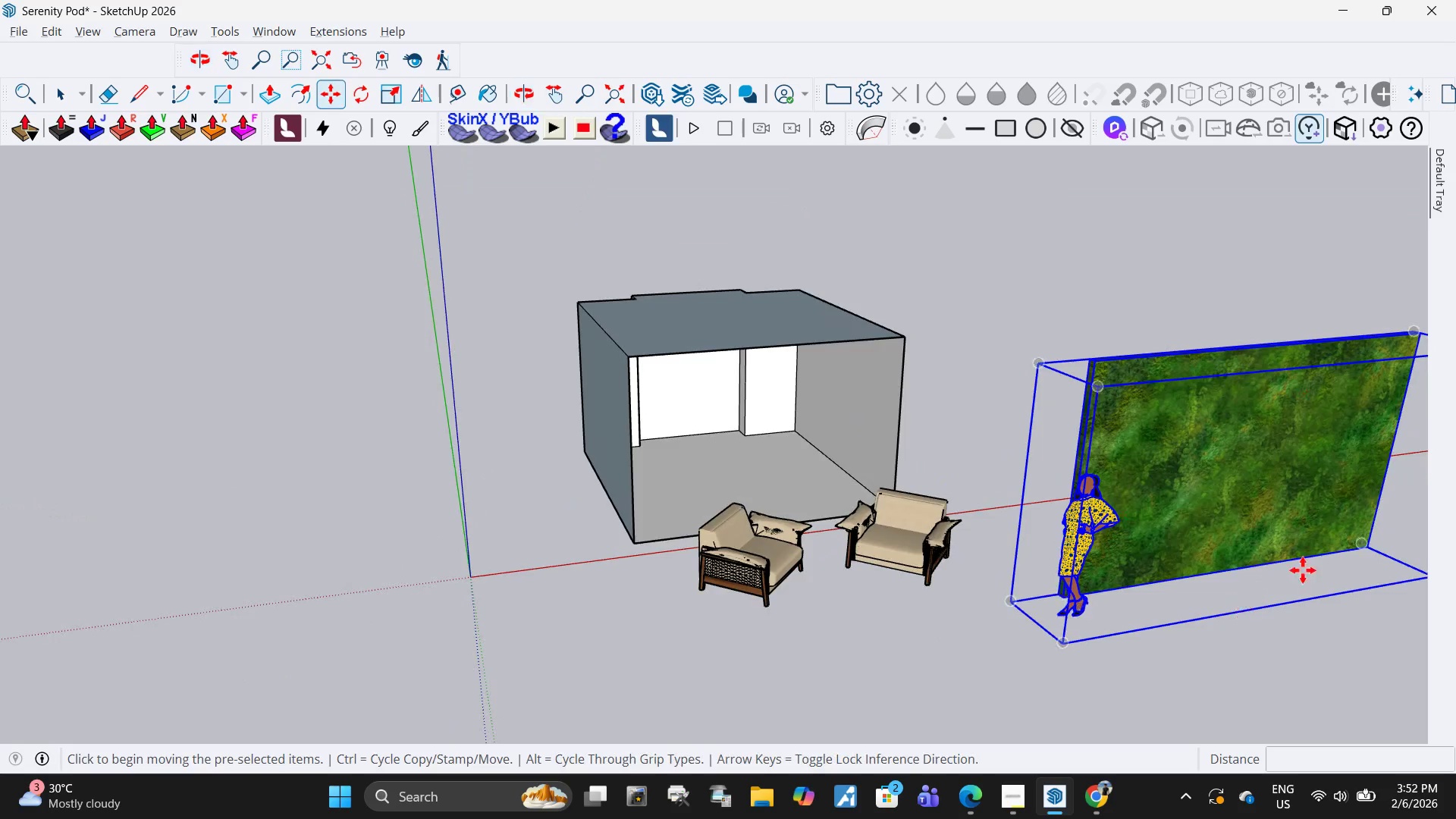 
scroll: coordinate [917, 622], scroll_direction: up, amount: 2.0
 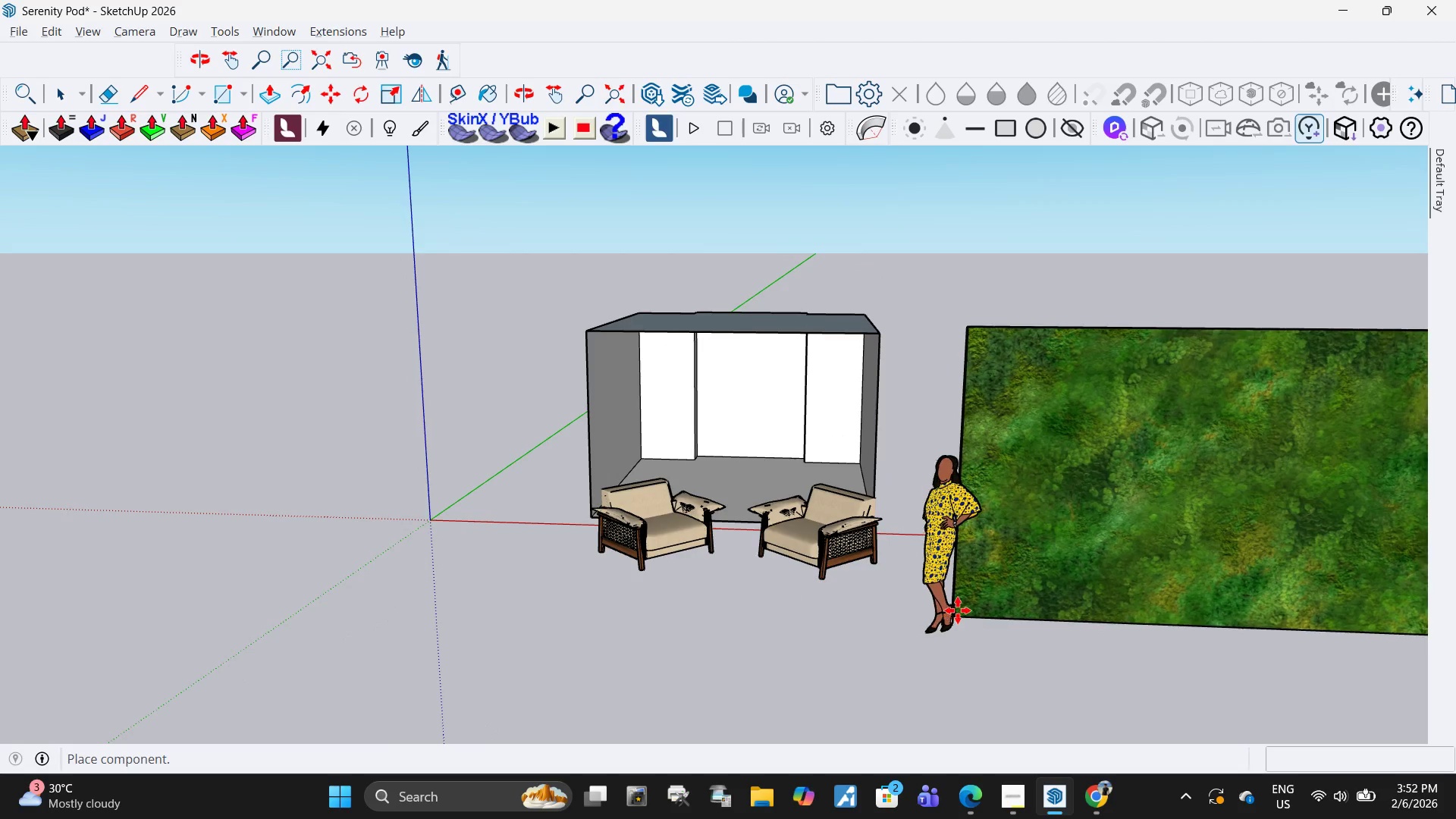 
key(Space)
 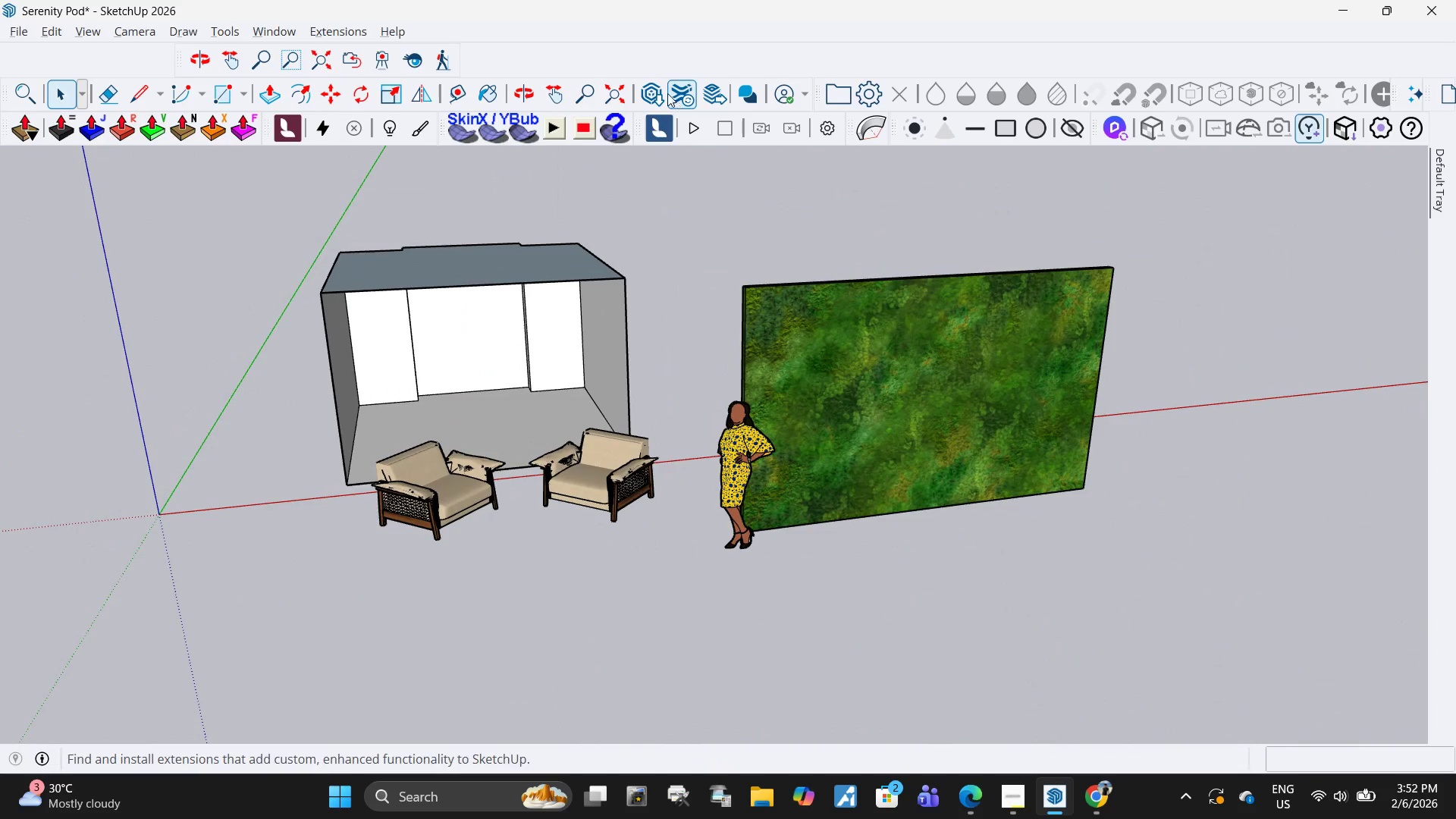 
scroll: coordinate [788, 388], scroll_direction: down, amount: 4.0
 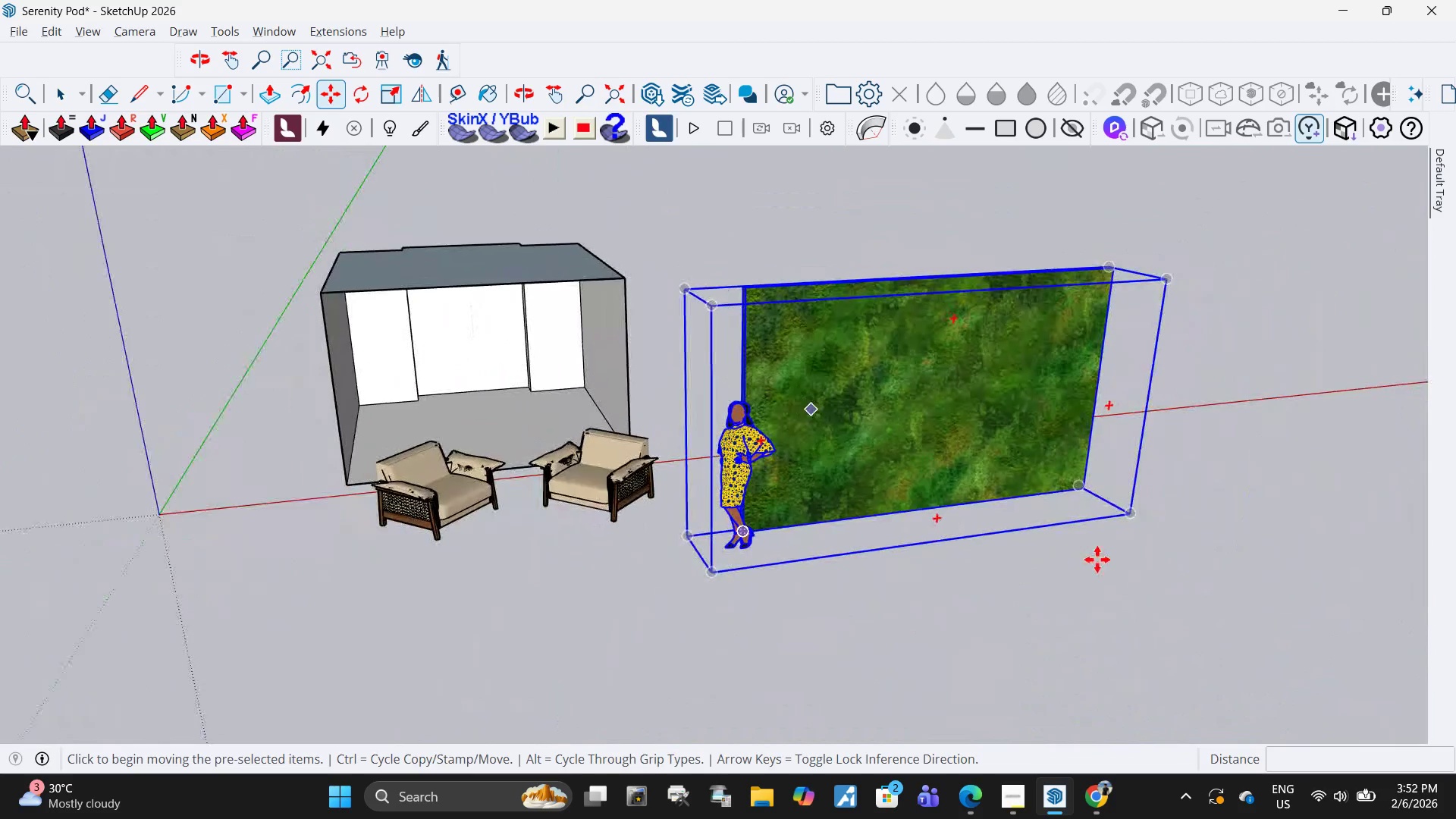 
left_click([657, 95])
 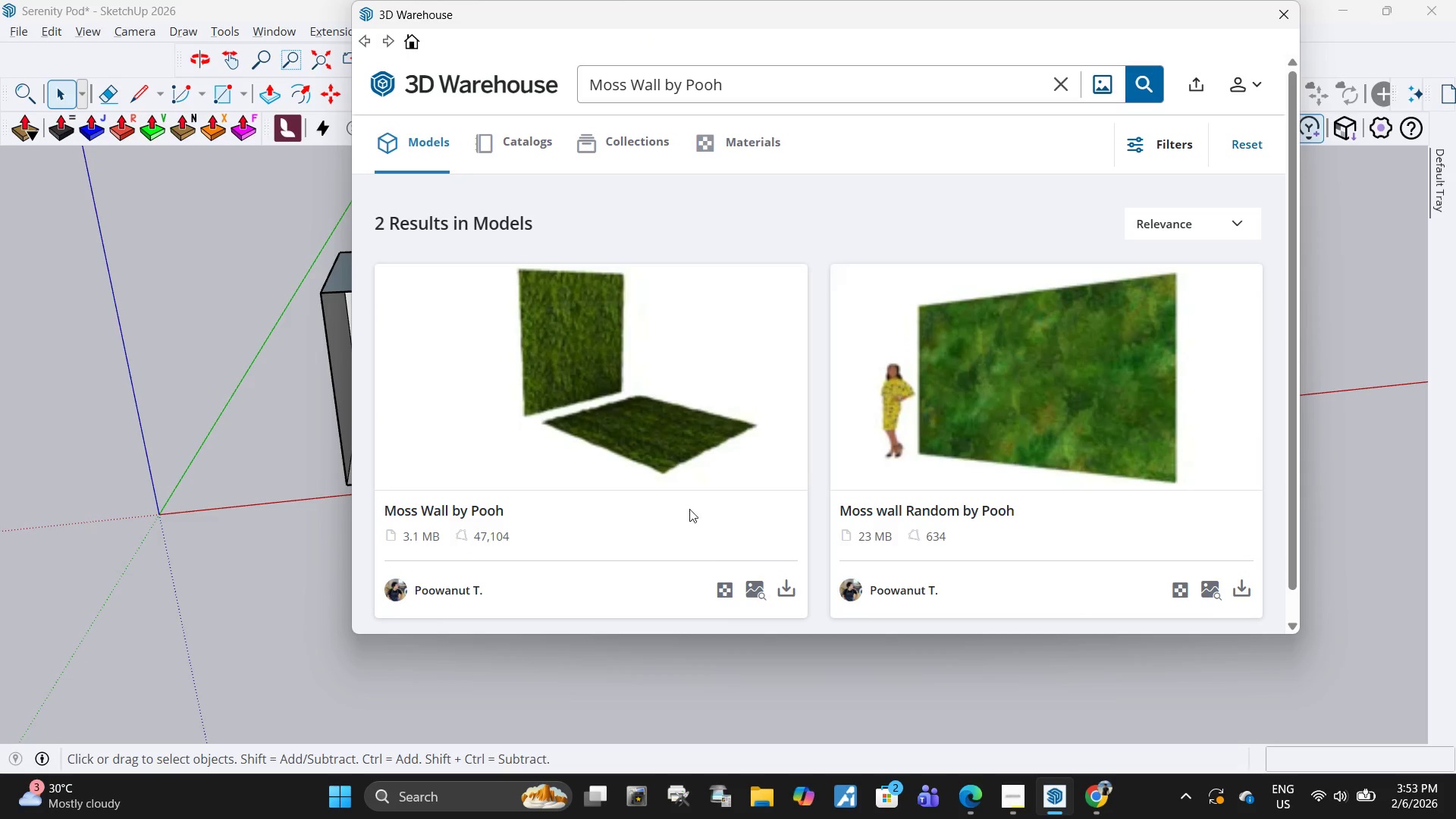 
left_click([784, 595])
 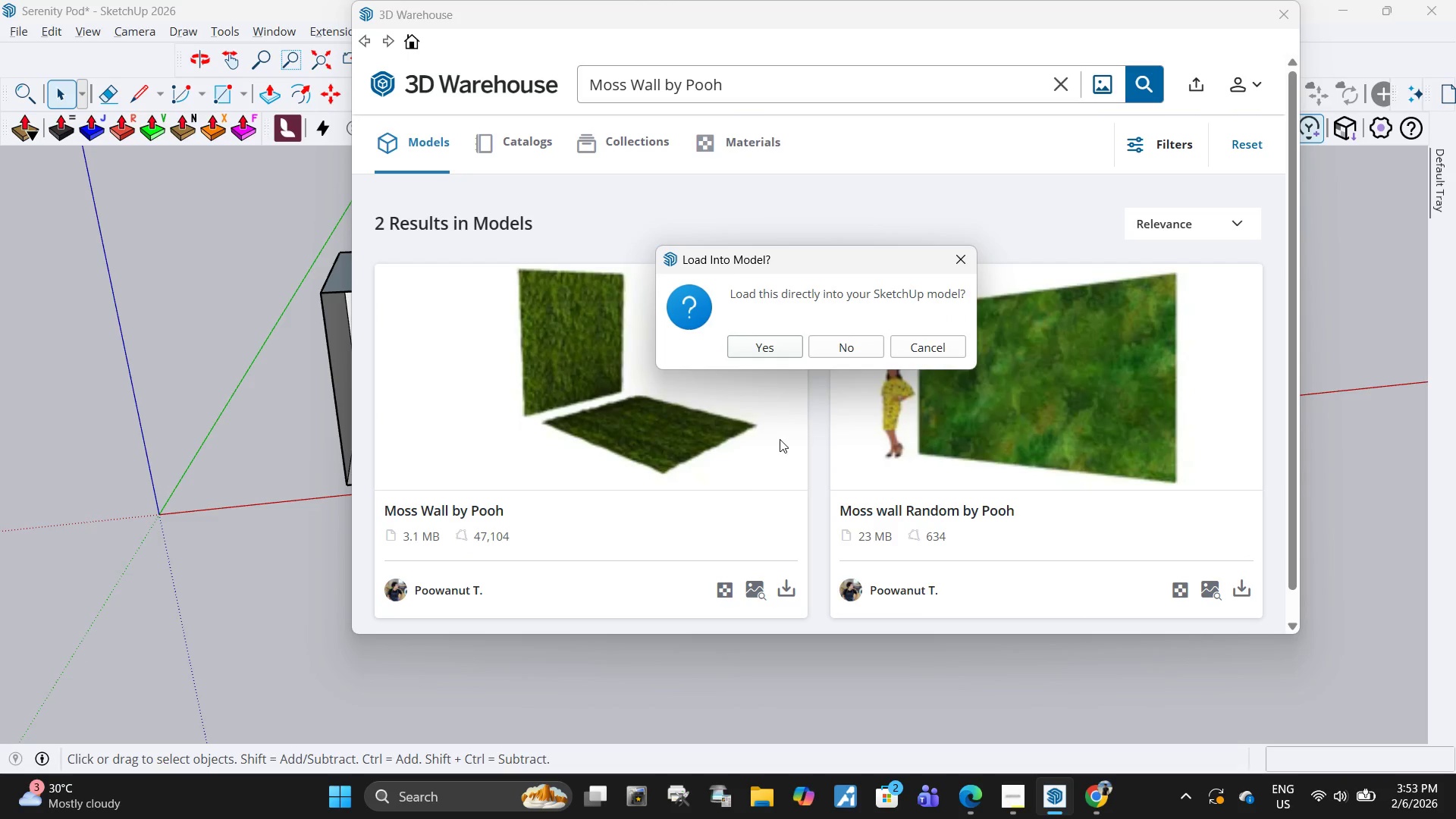 
left_click([776, 348])
 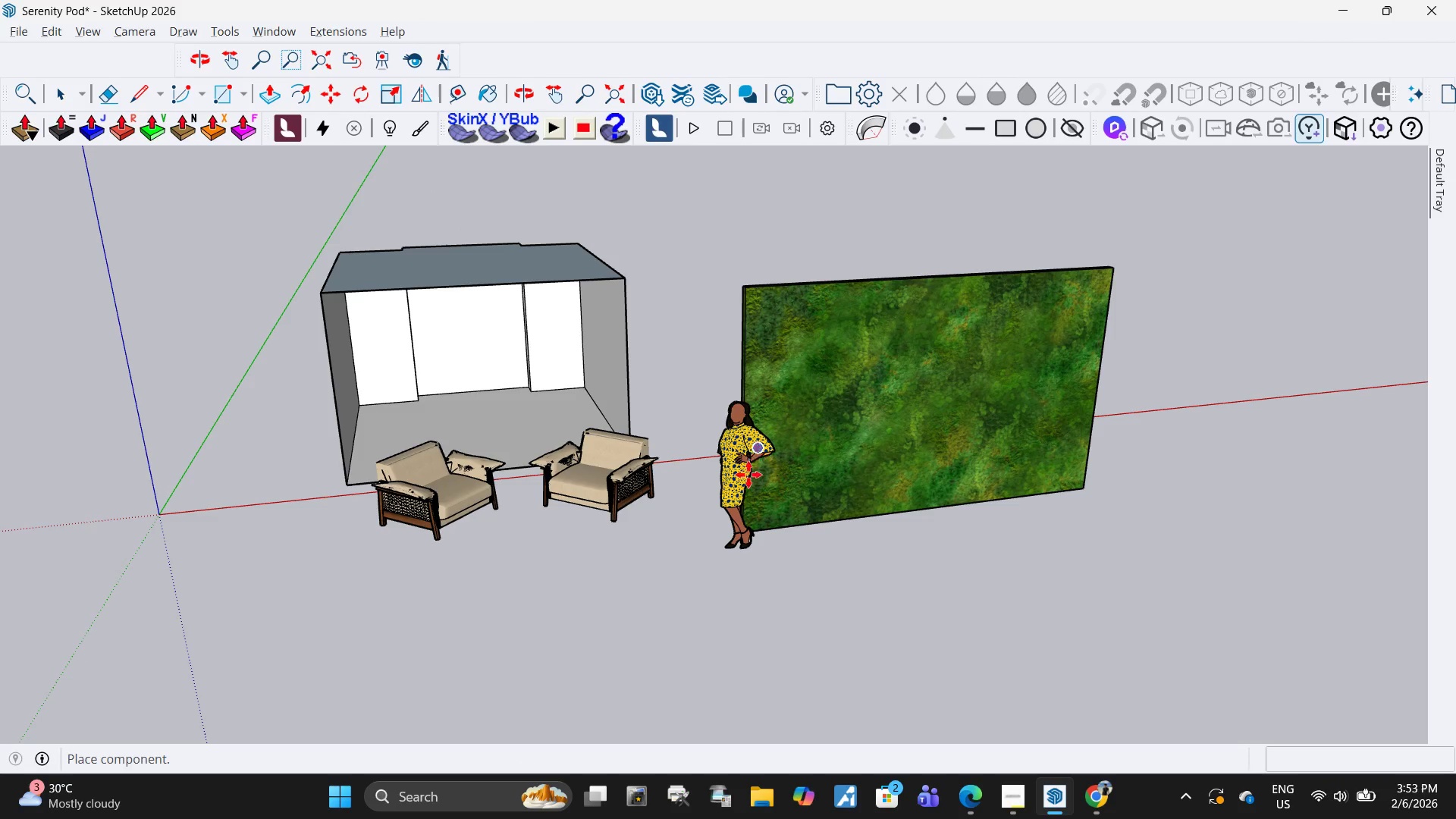 
wait(8.42)
 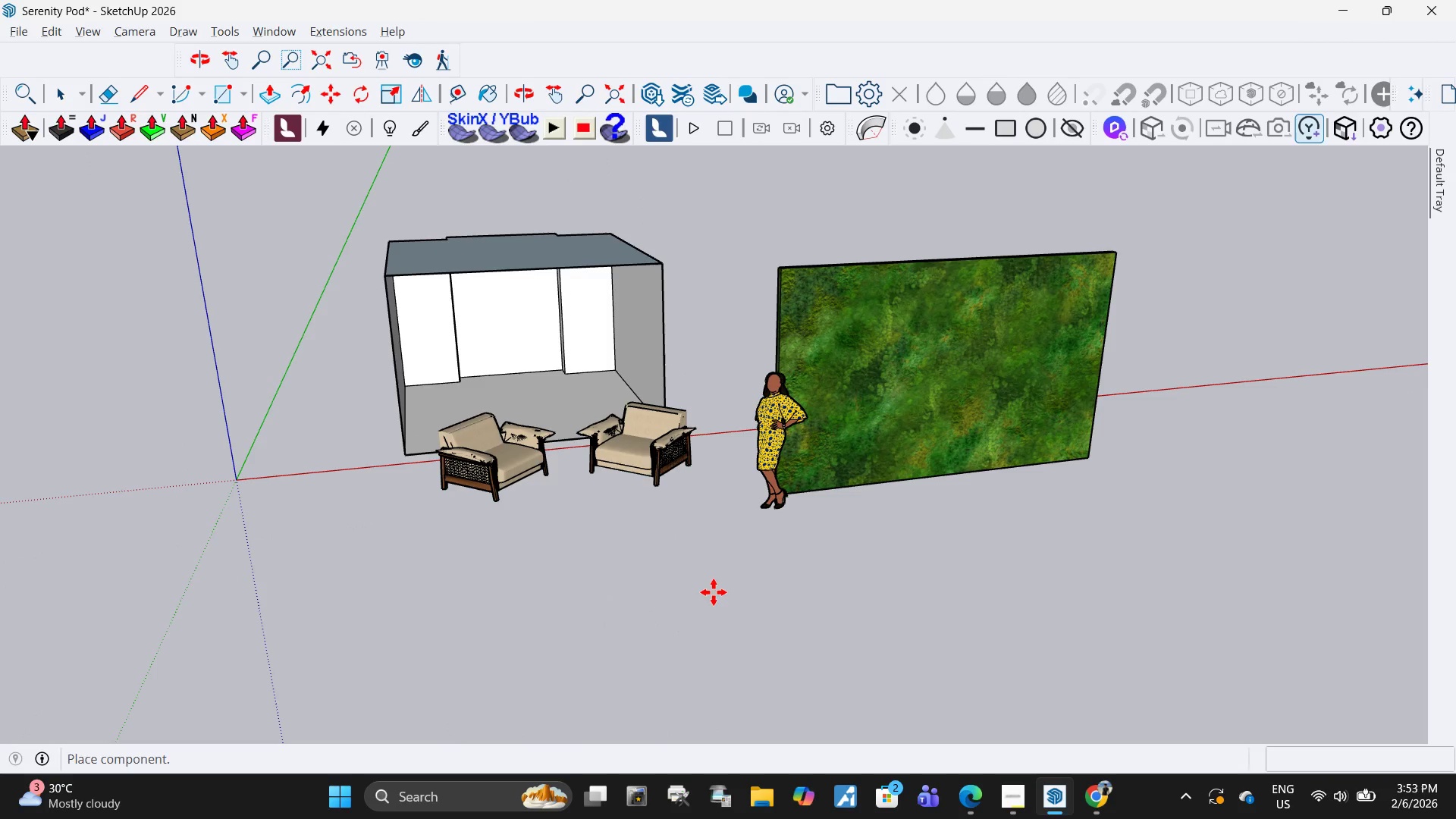 
left_click([714, 592])
 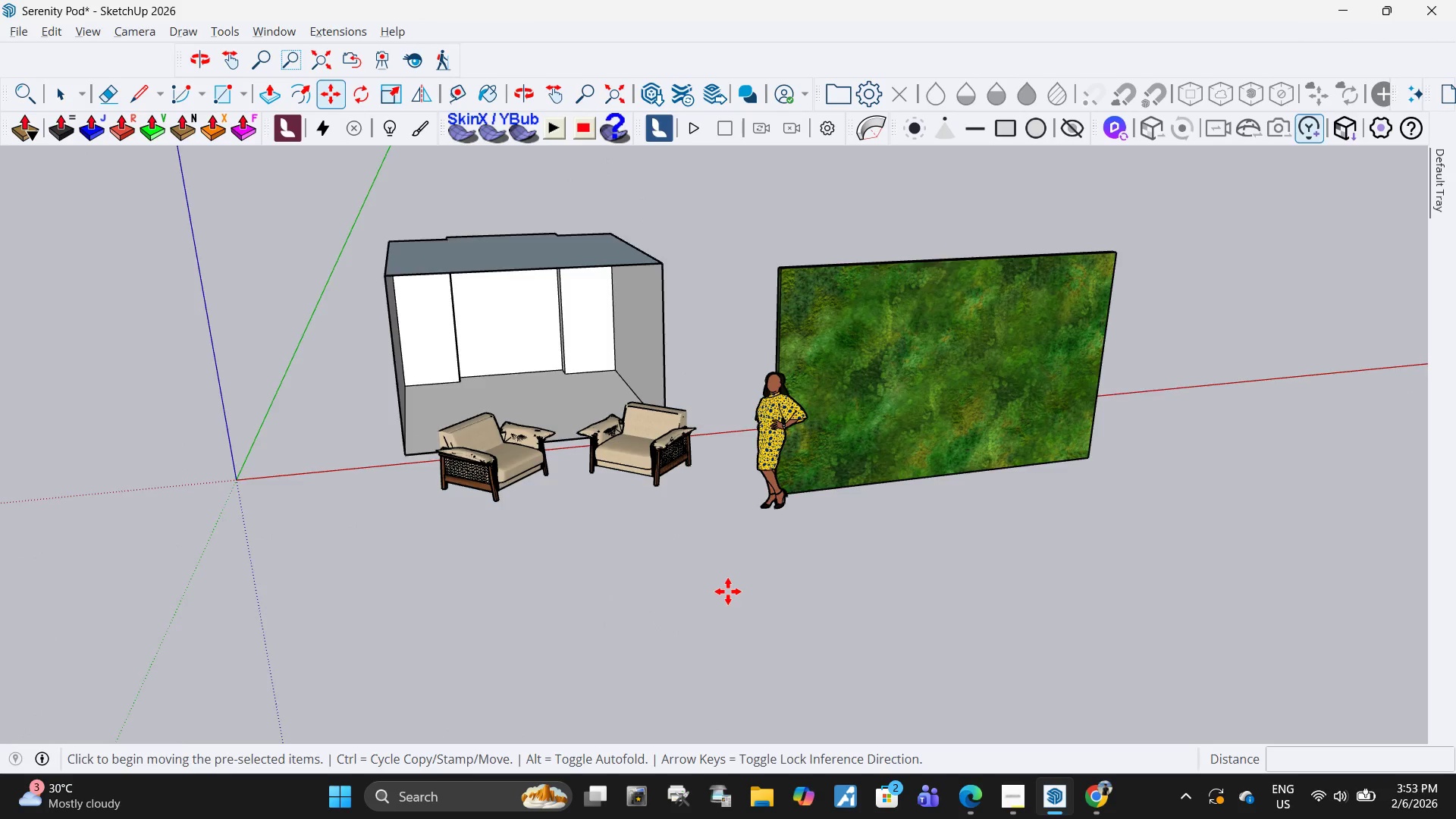 
scroll: coordinate [691, 543], scroll_direction: down, amount: 16.0
 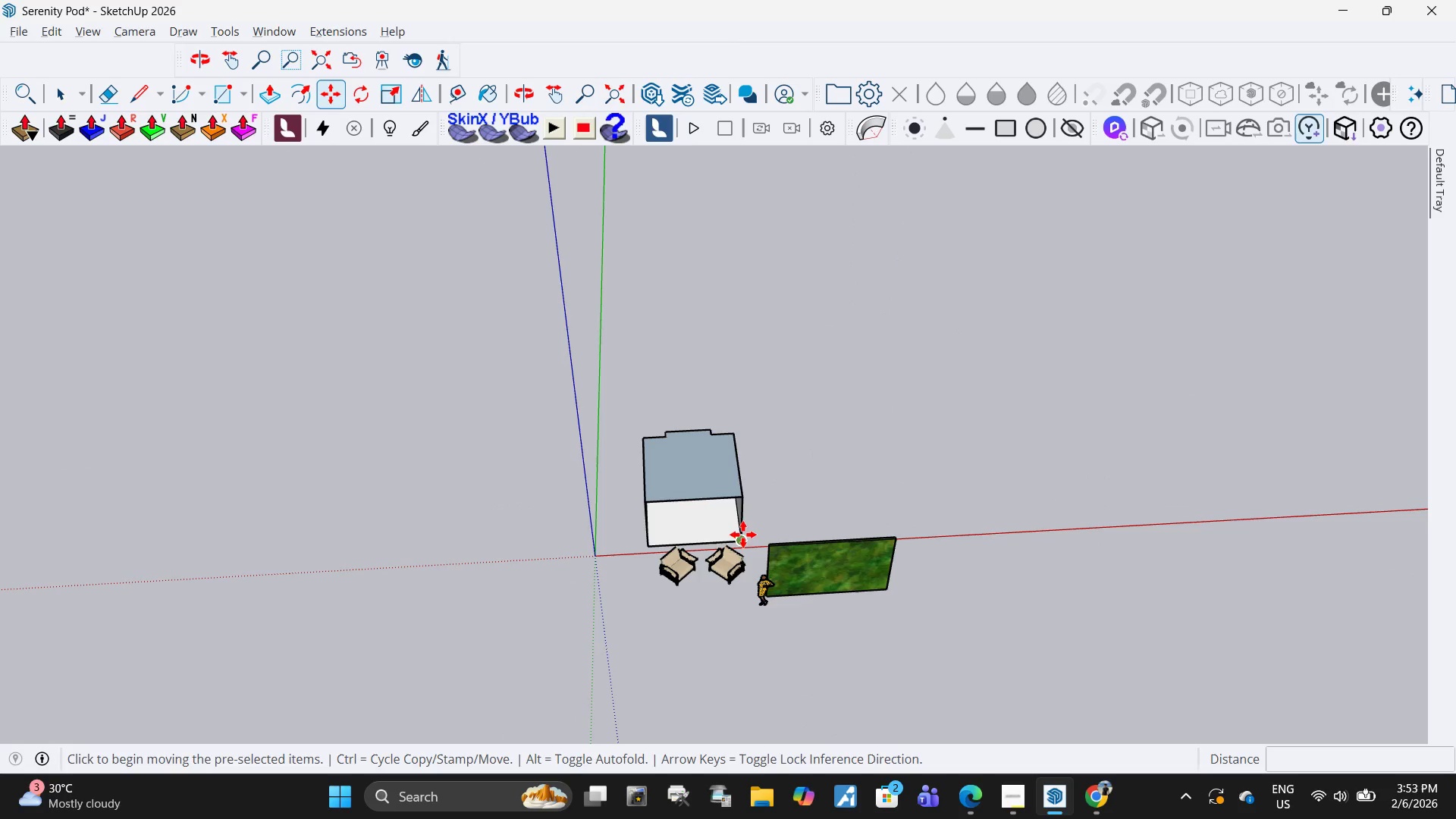 
left_click([744, 537])
 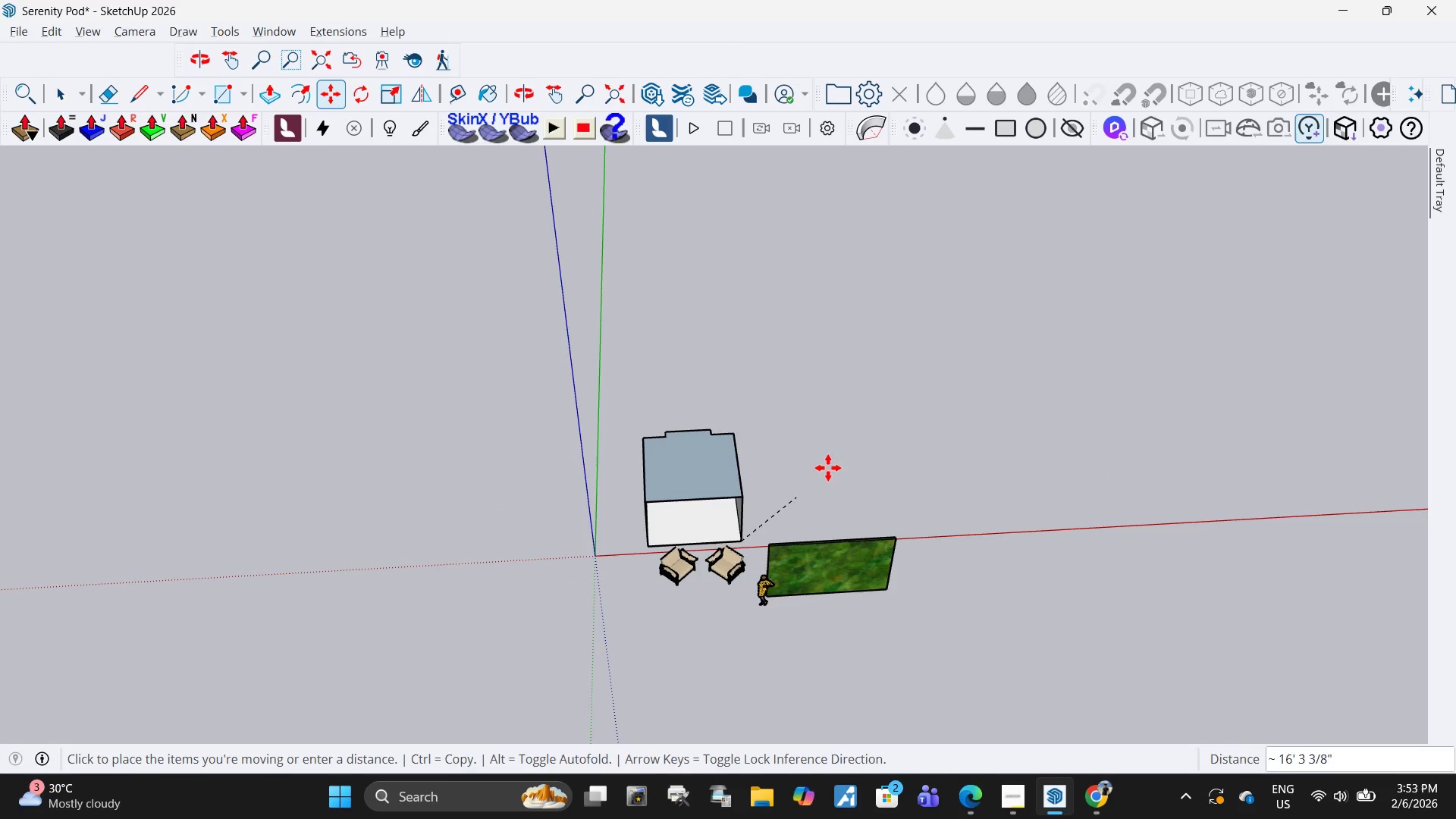 
key(Space)
 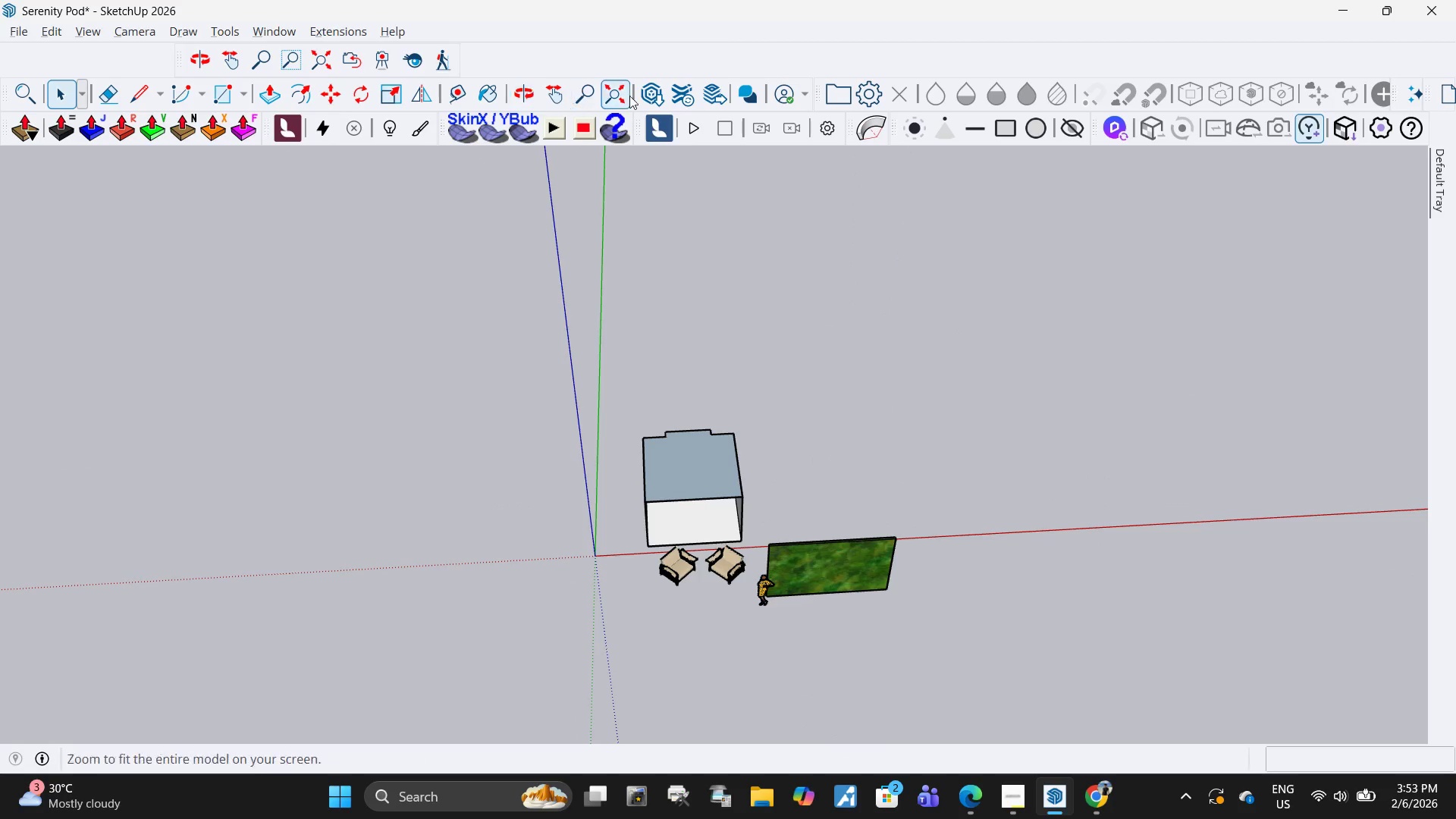 
left_click([668, 92])
 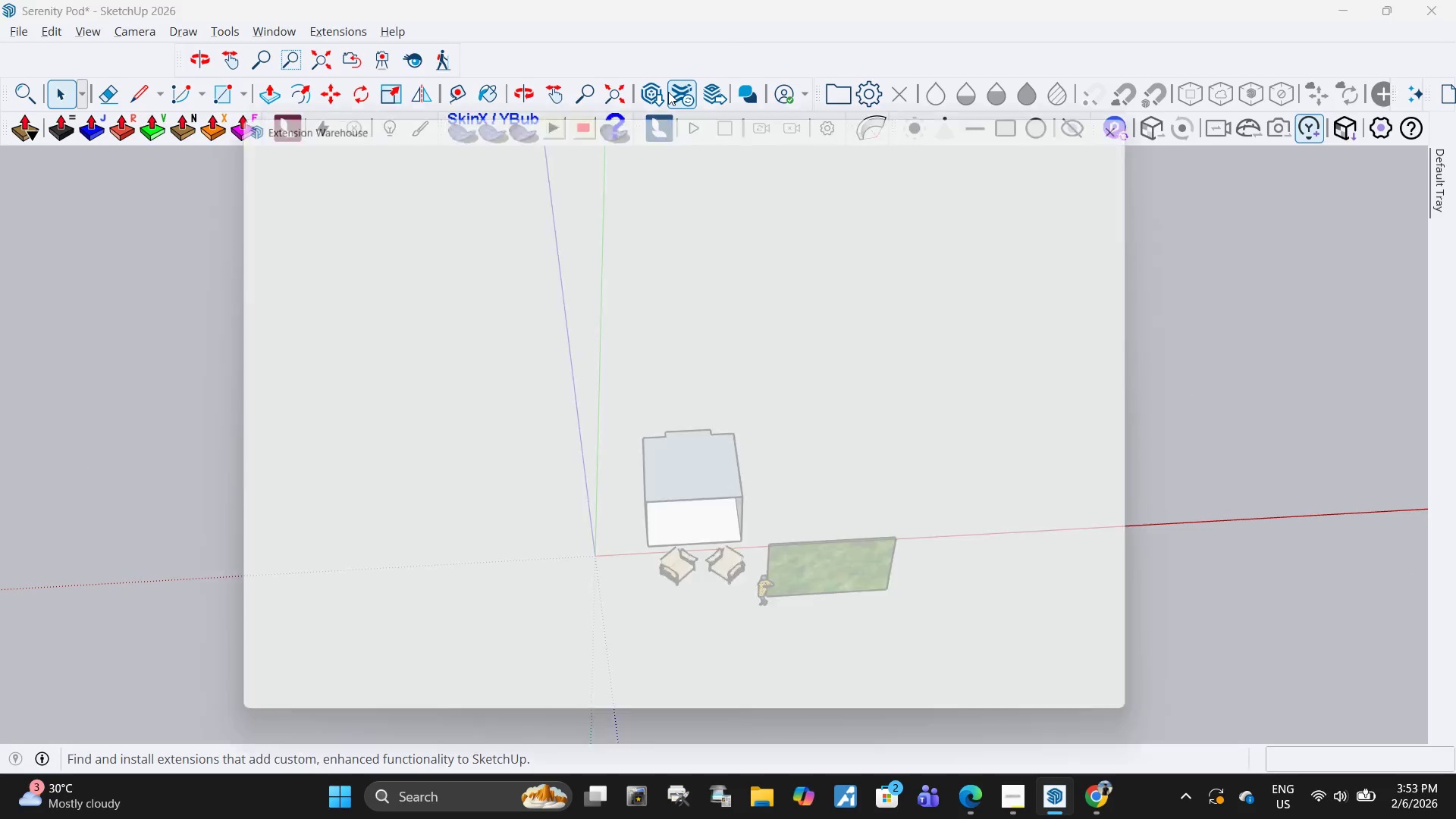 
left_click_drag(start_coordinate=[668, 92], to_coordinate=[661, 95])
 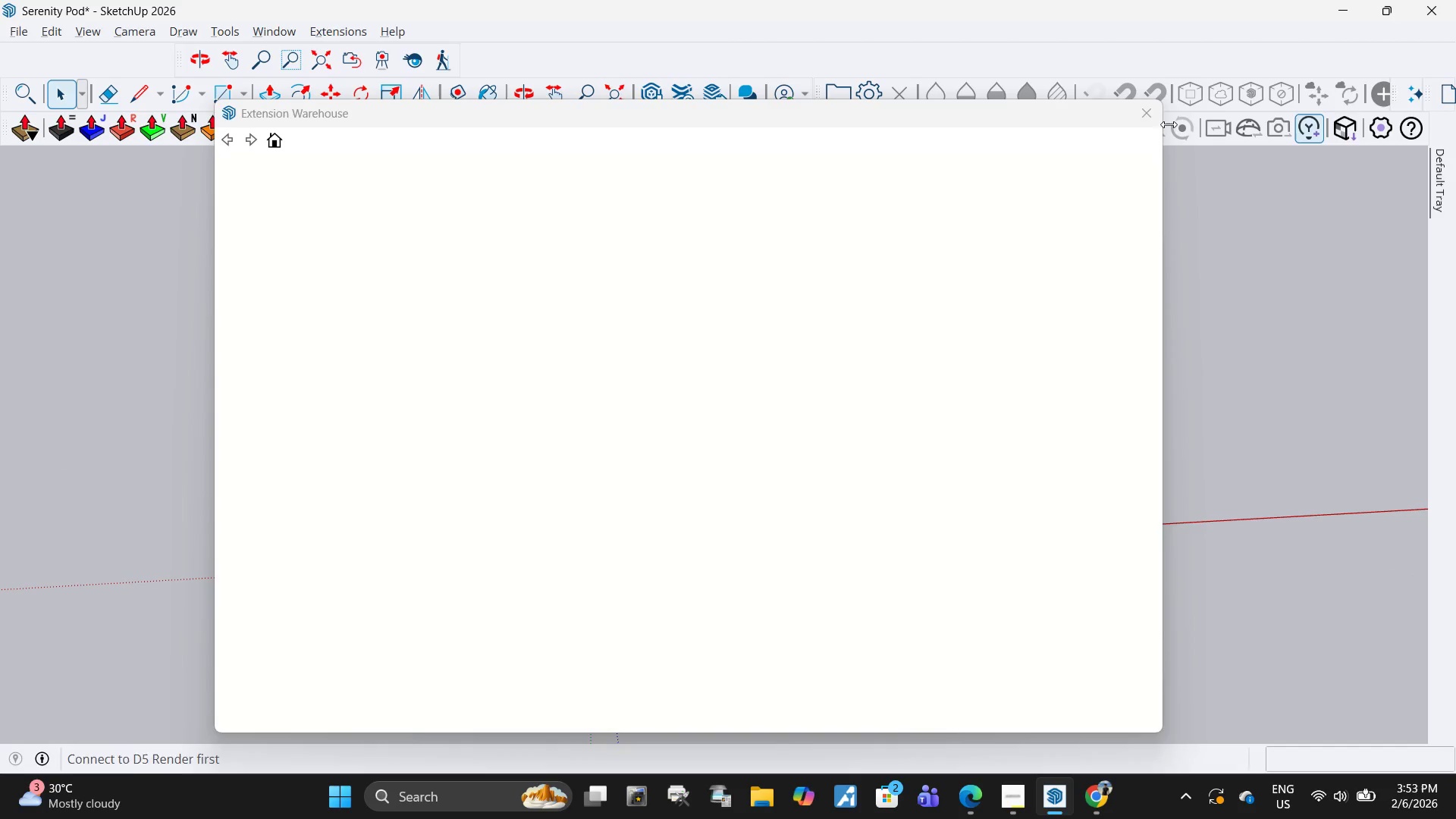 
left_click([1152, 111])
 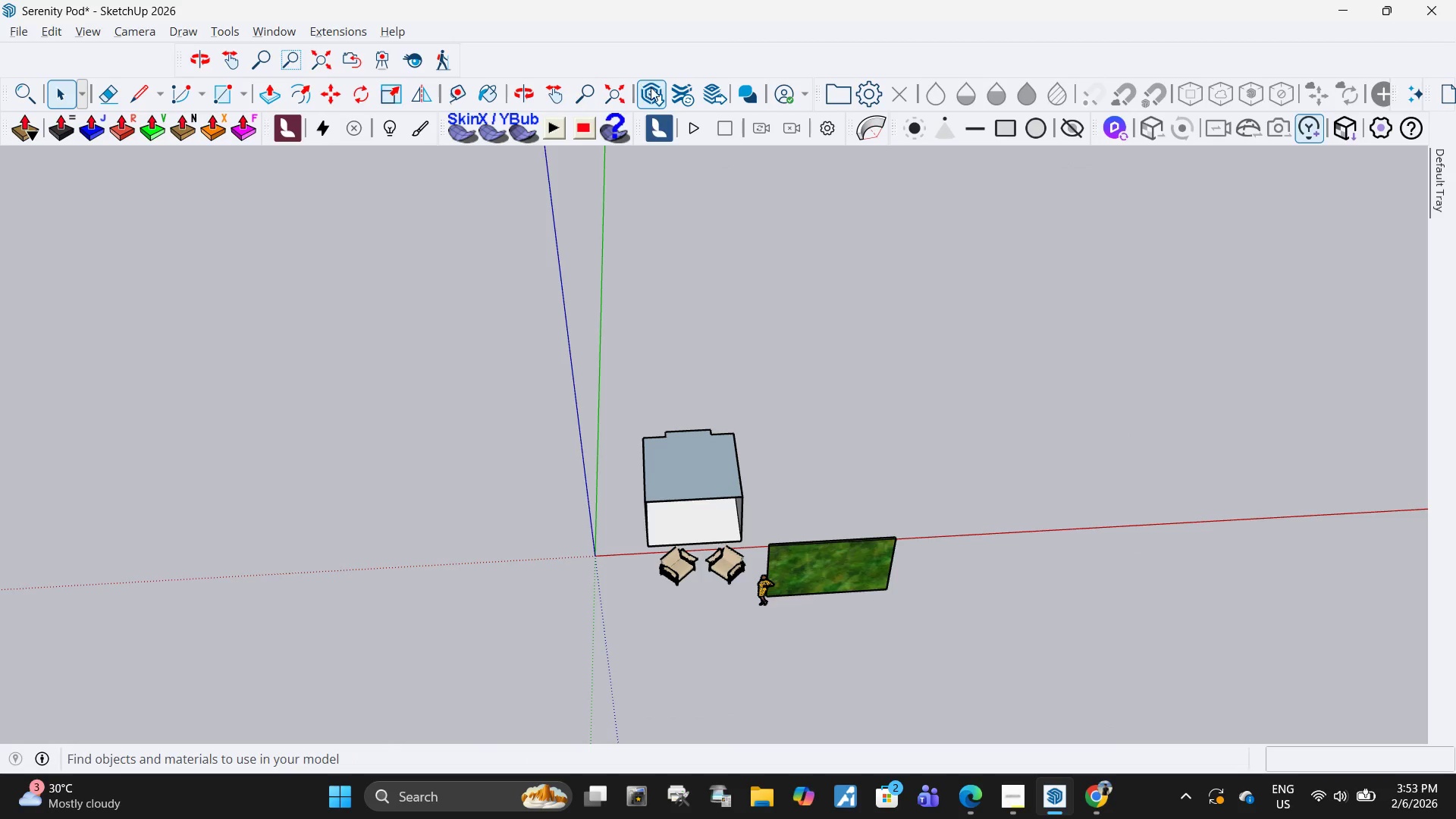 
left_click([654, 91])
 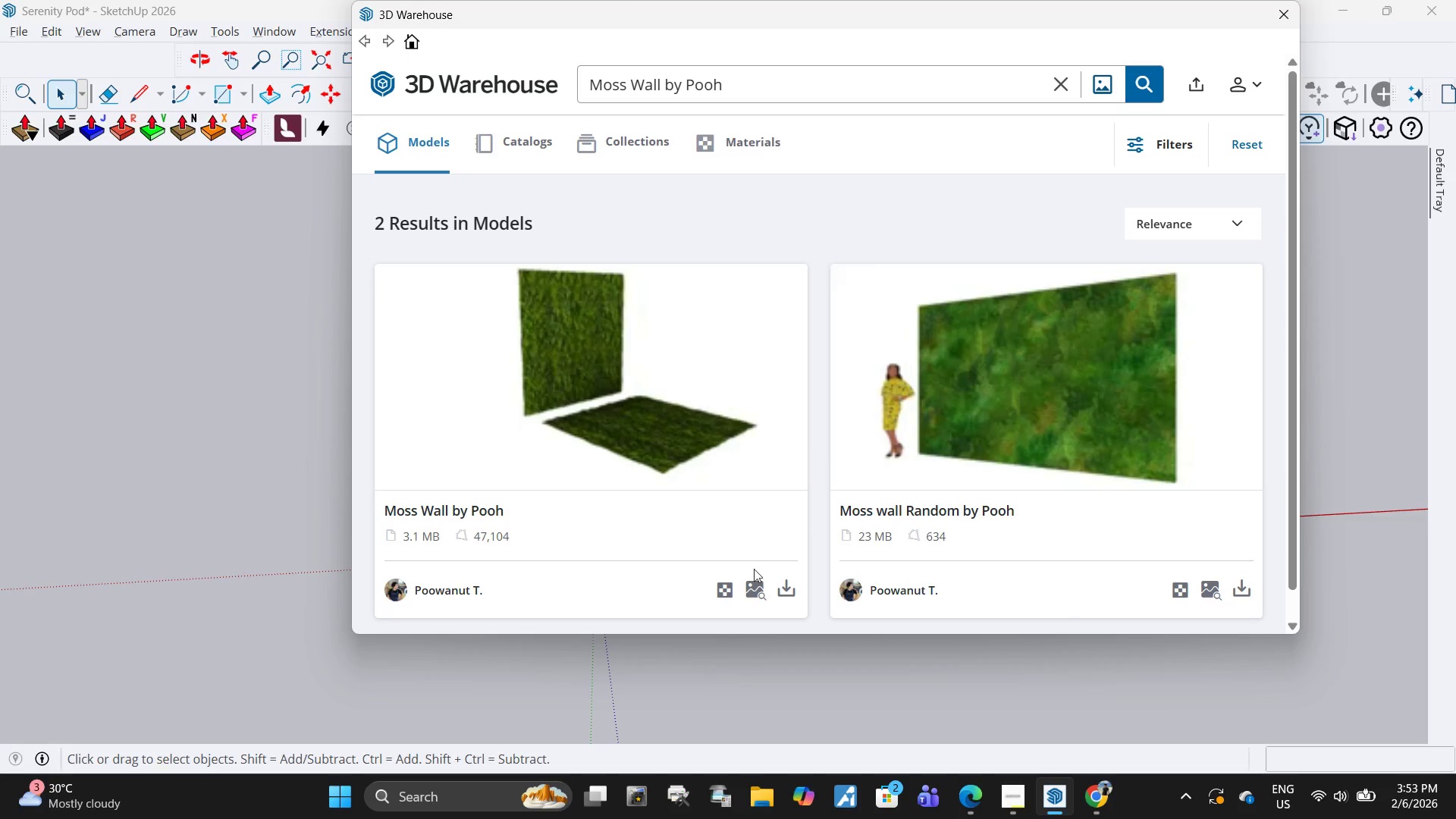 
left_click([789, 588])
 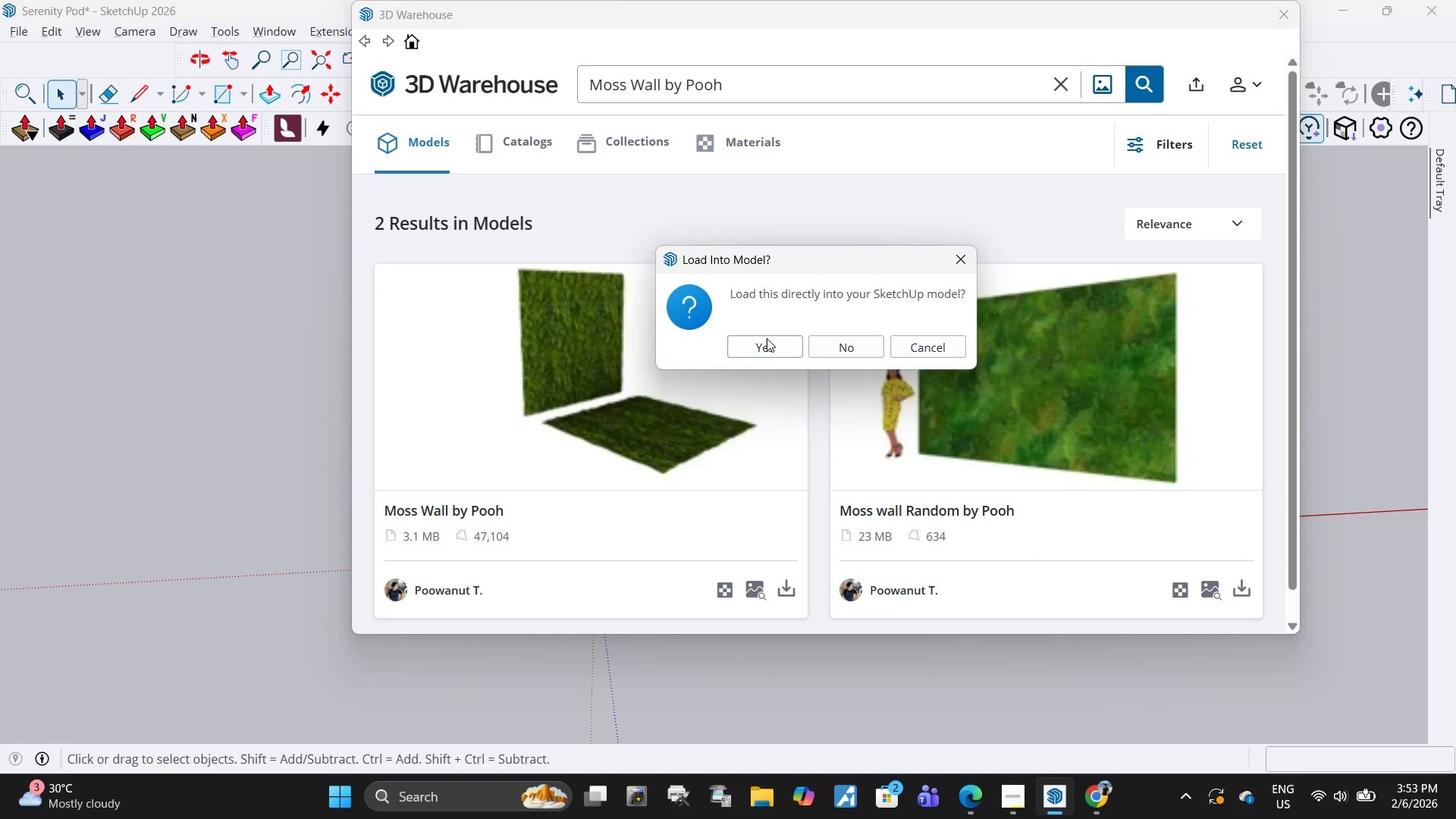 
left_click([767, 341])
 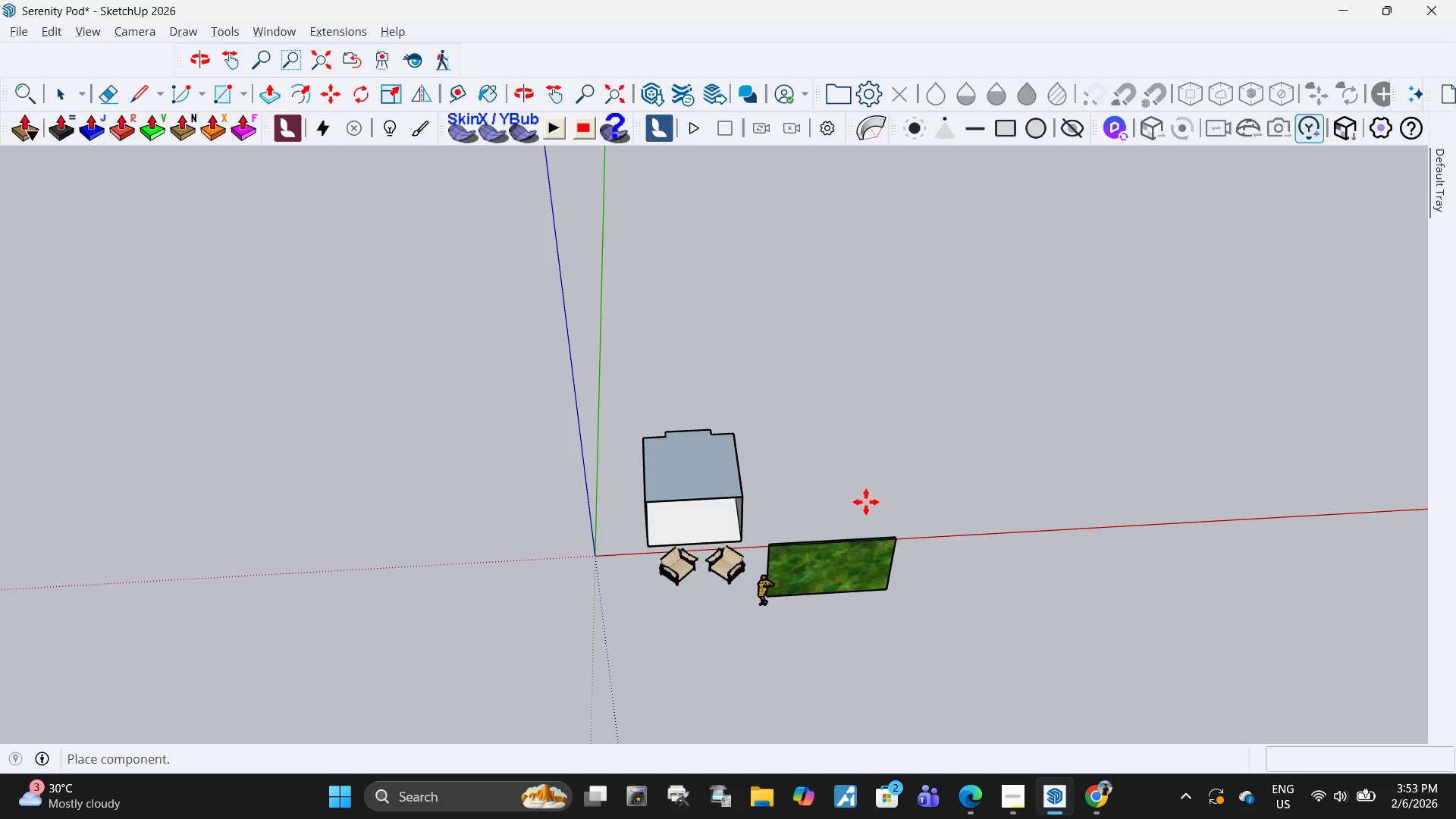 
scroll: coordinate [677, 576], scroll_direction: down, amount: 20.0
 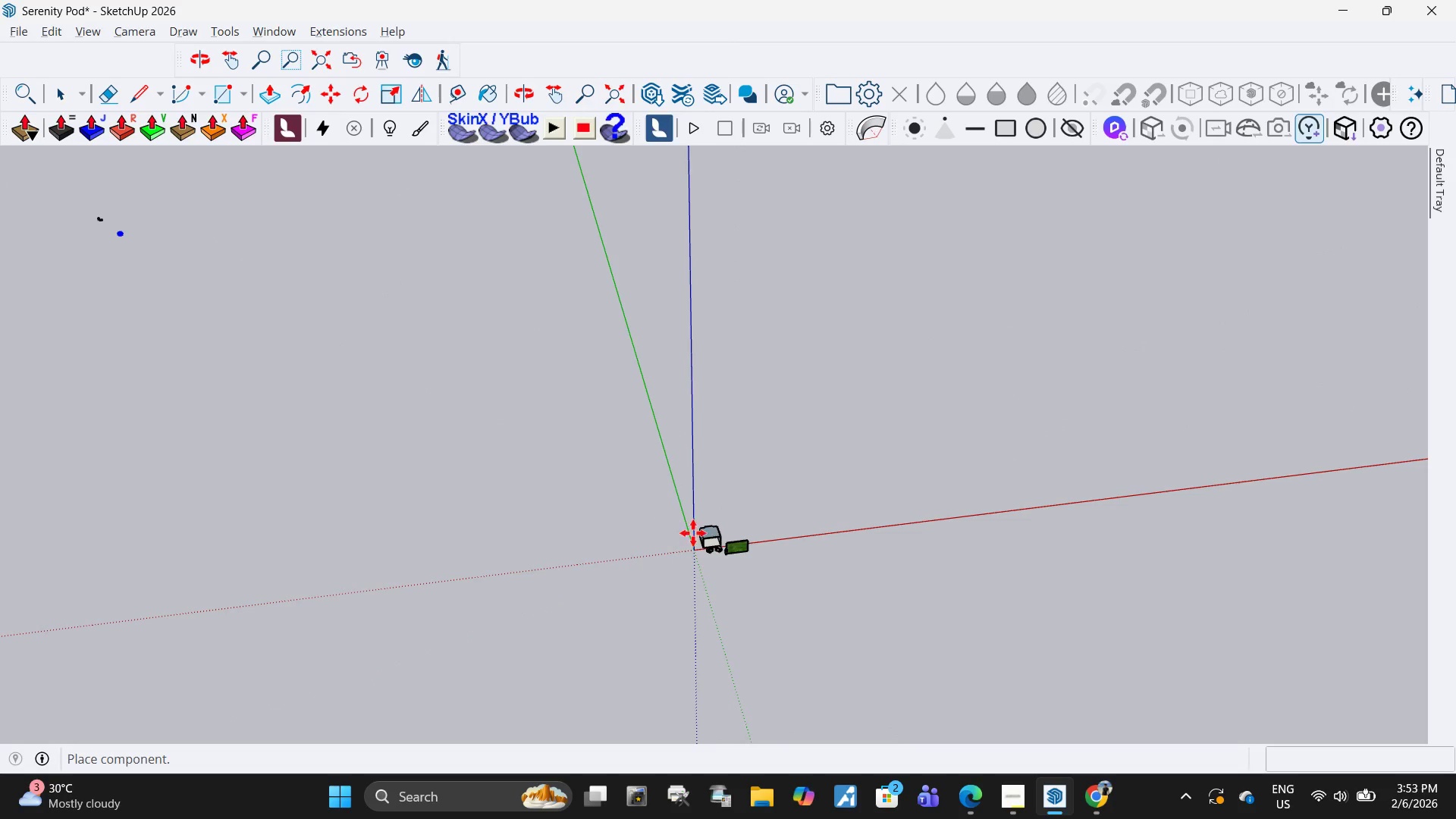 
key(Escape)
 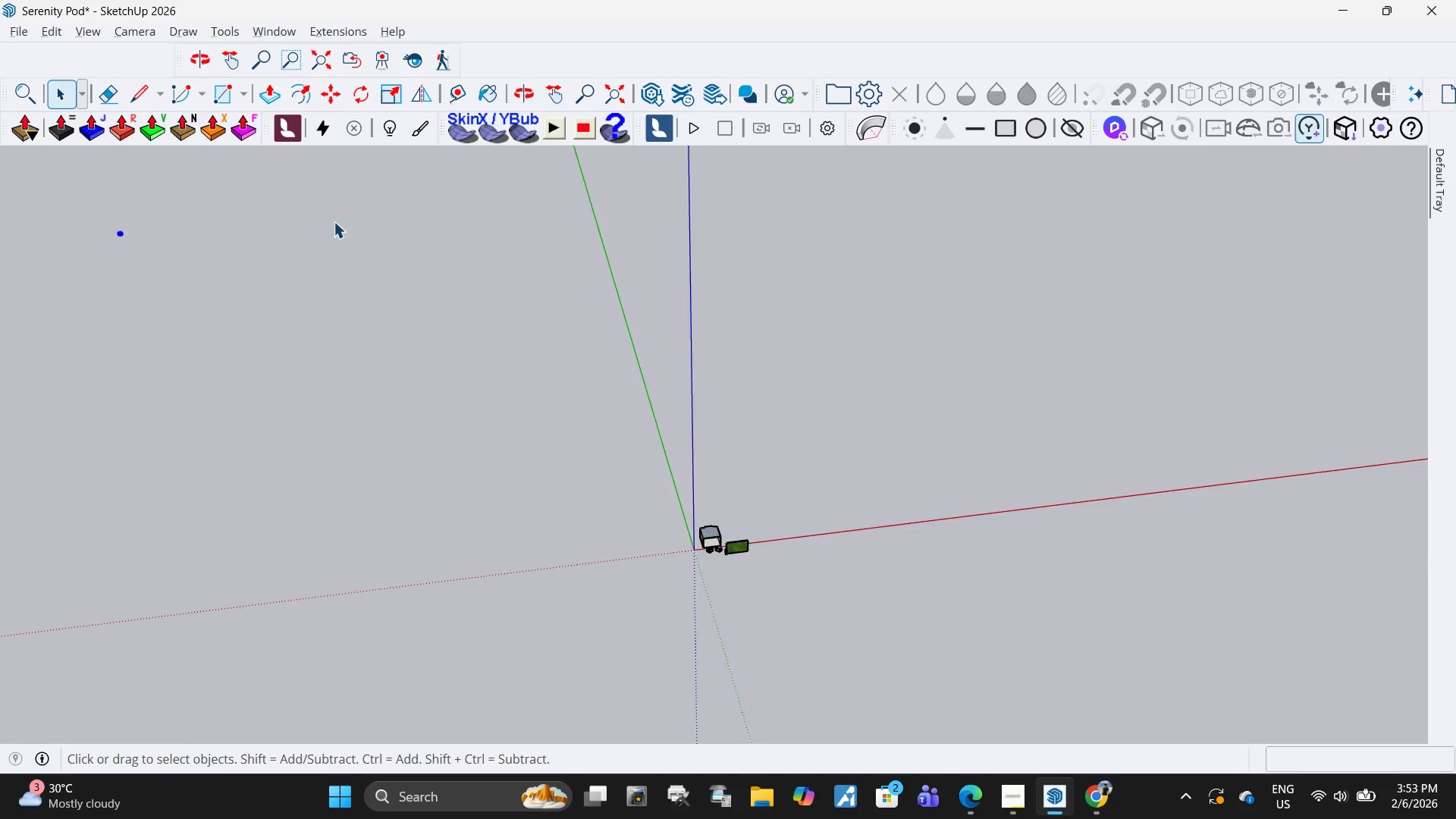 
key(M)
 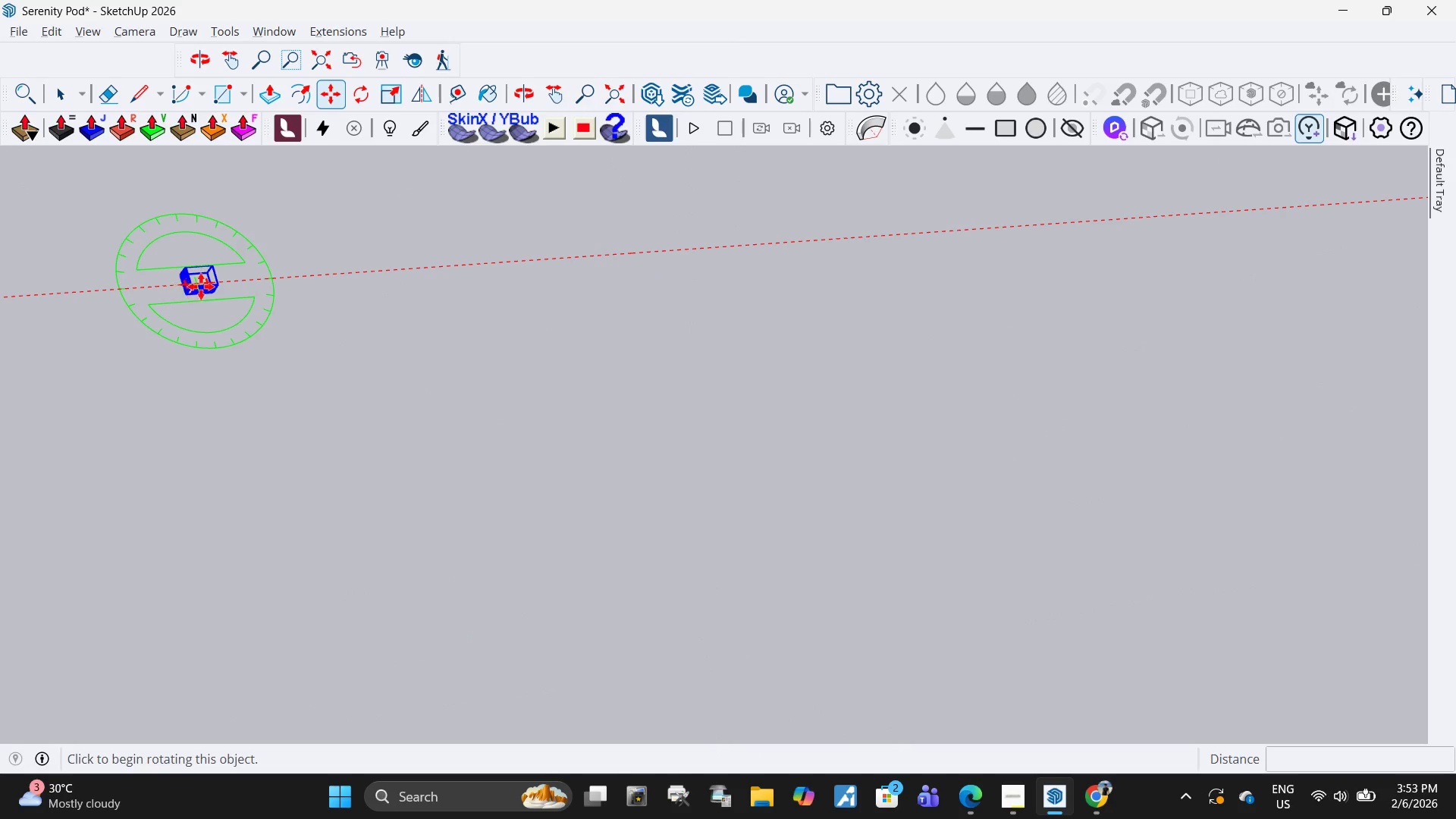 
scroll: coordinate [763, 520], scroll_direction: up, amount: 38.0
 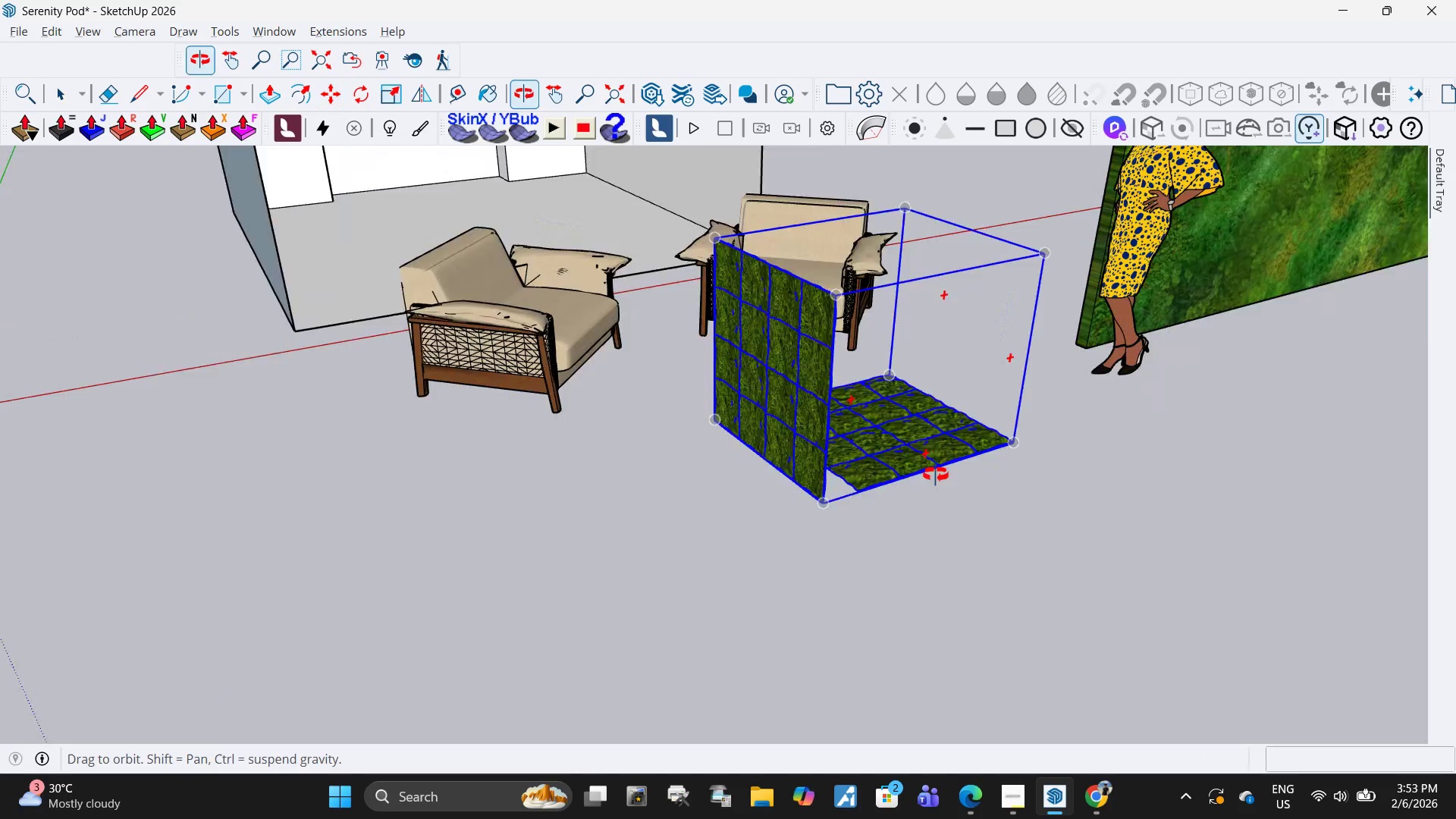 
key(Space)
 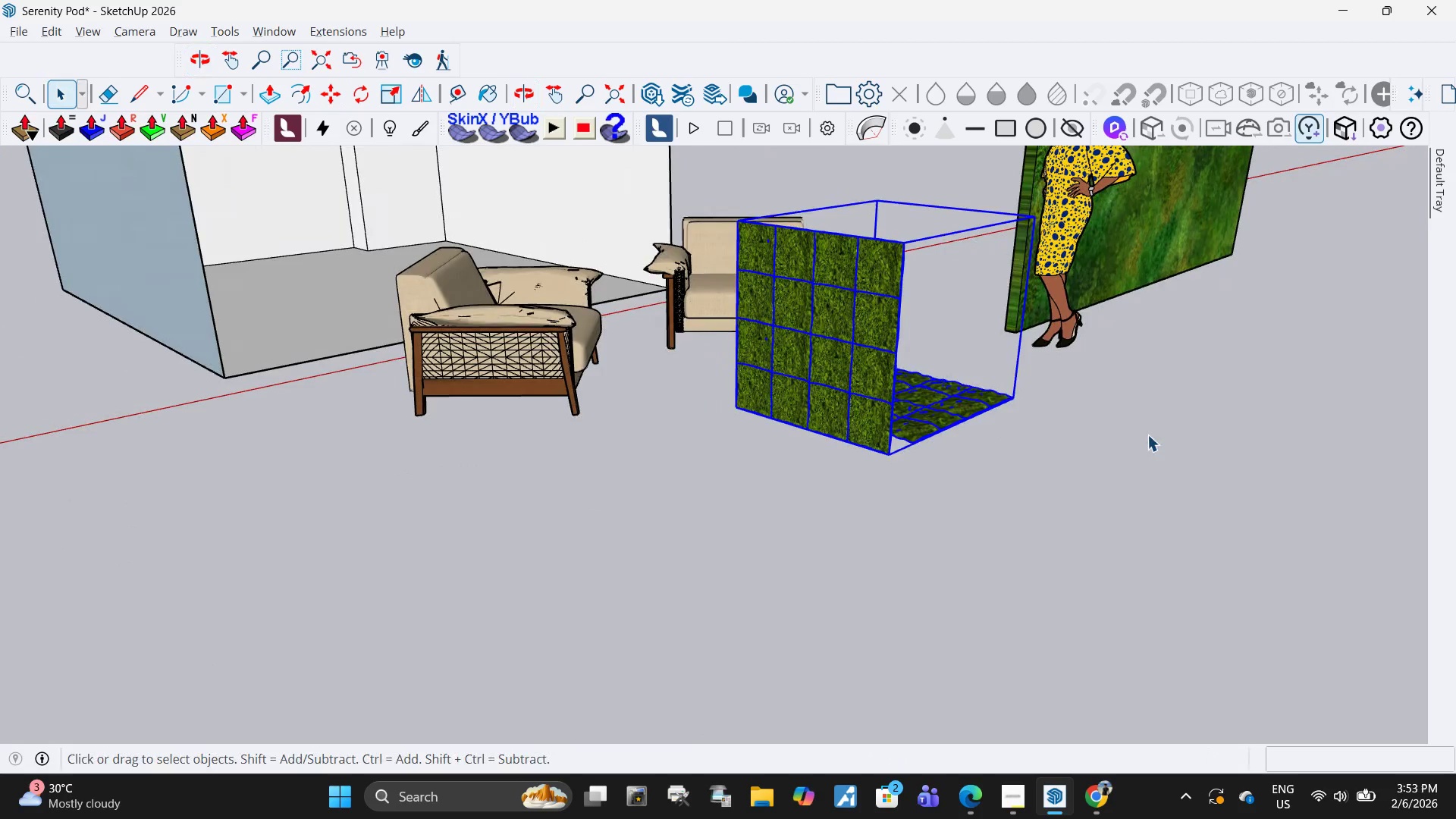 
left_click([1147, 435])
 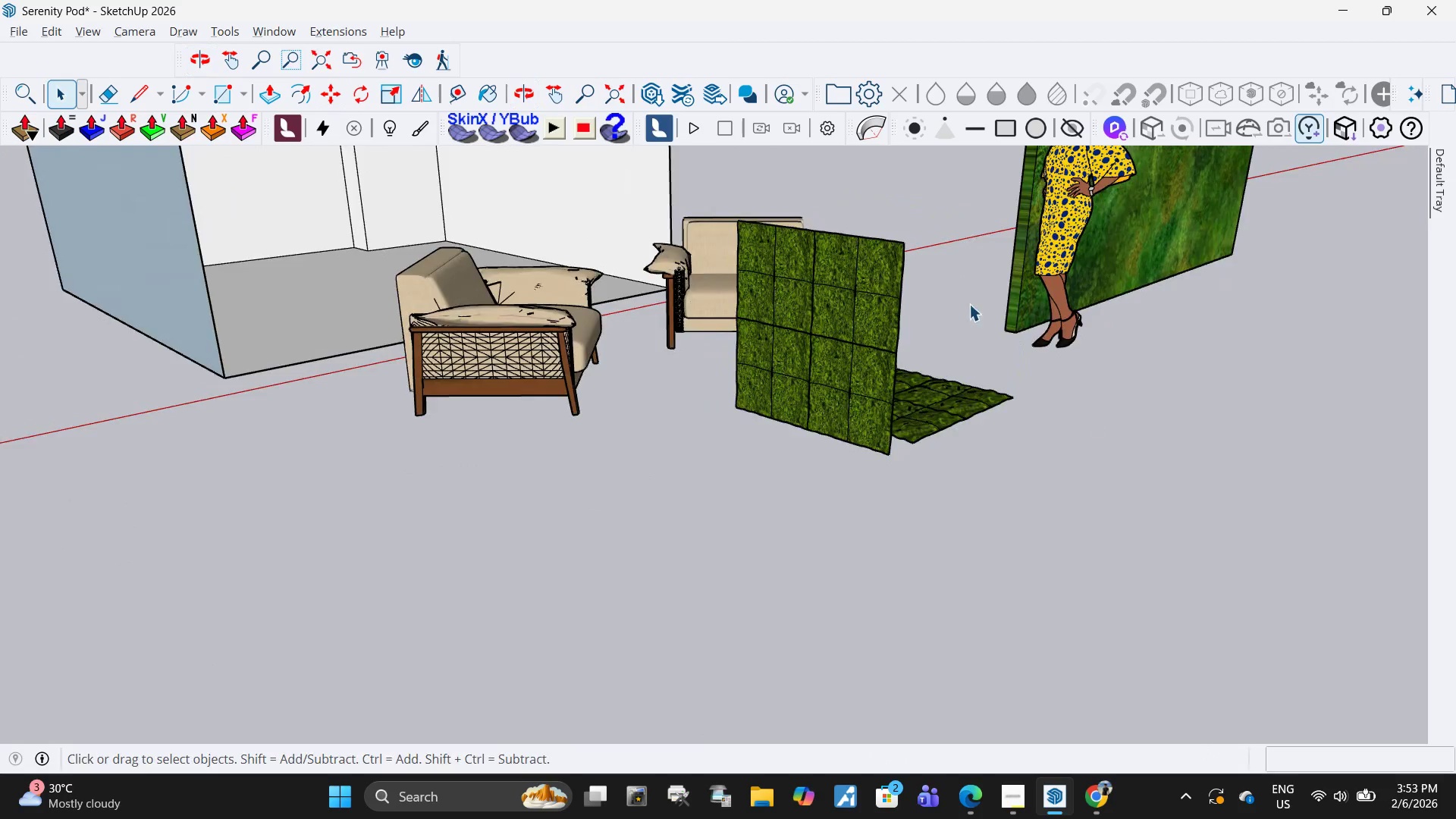 
scroll: coordinate [707, 394], scroll_direction: up, amount: 8.0
 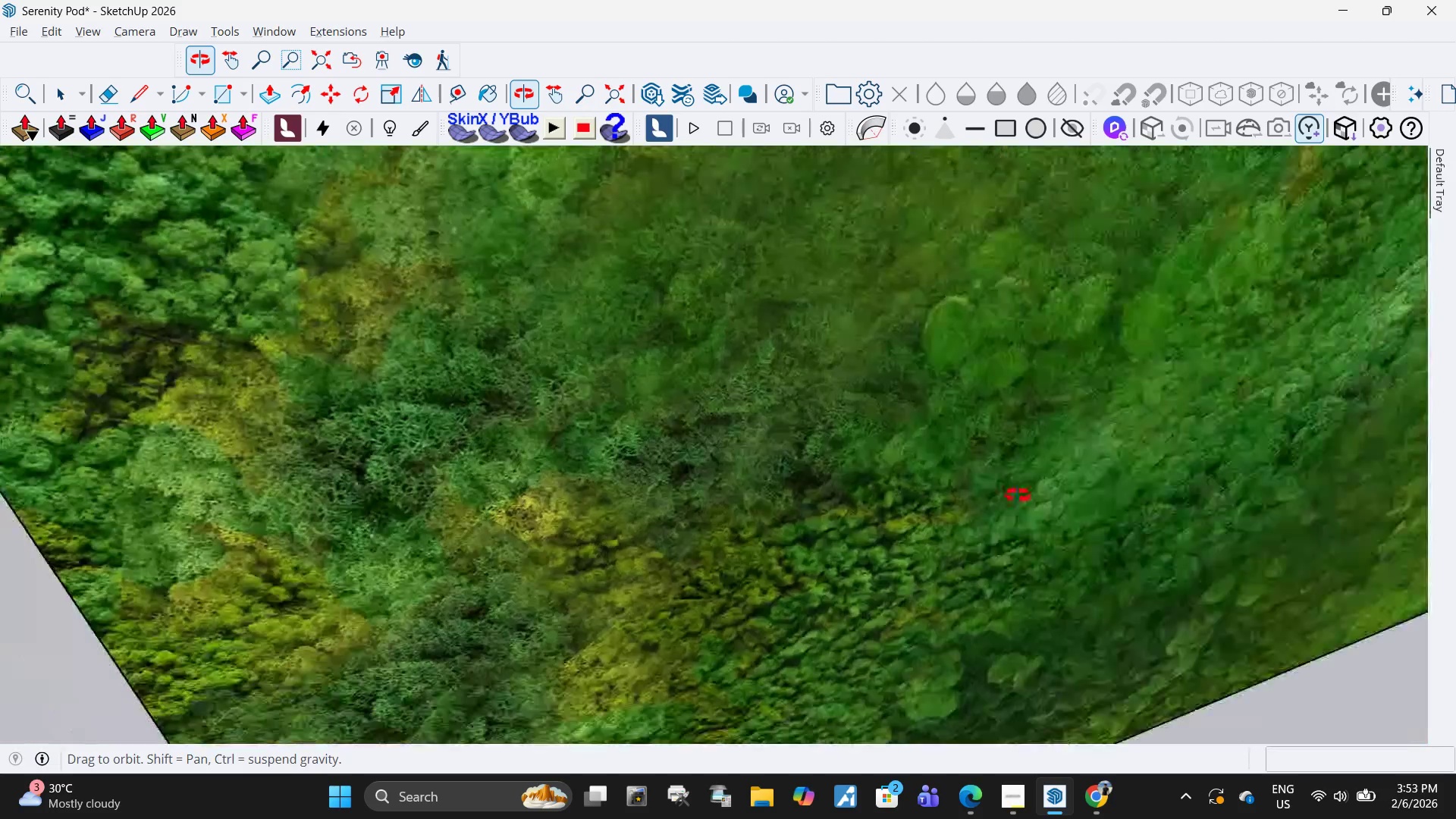 
scroll: coordinate [836, 259], scroll_direction: down, amount: 36.0
 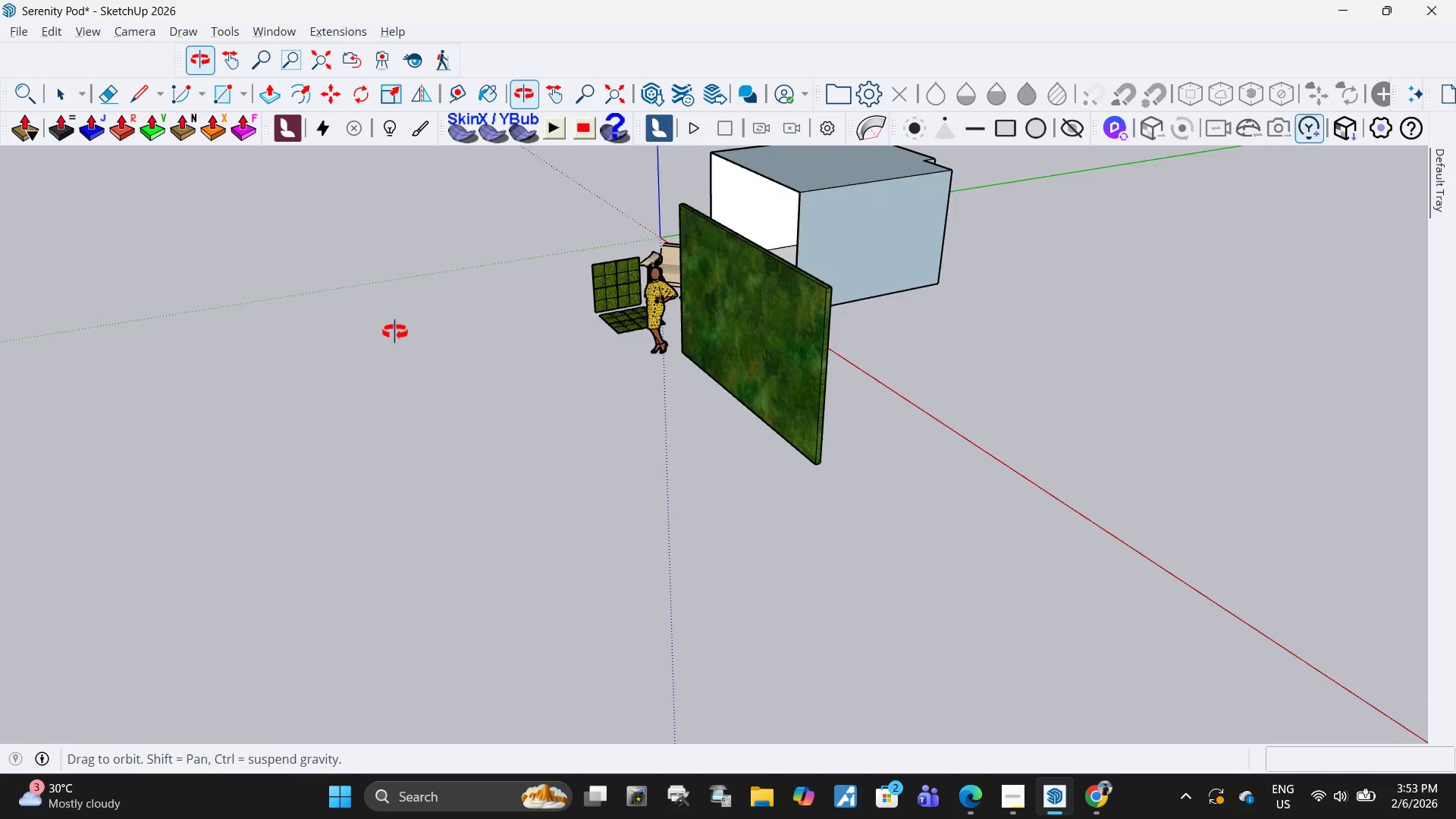 
scroll: coordinate [547, 295], scroll_direction: up, amount: 5.0
 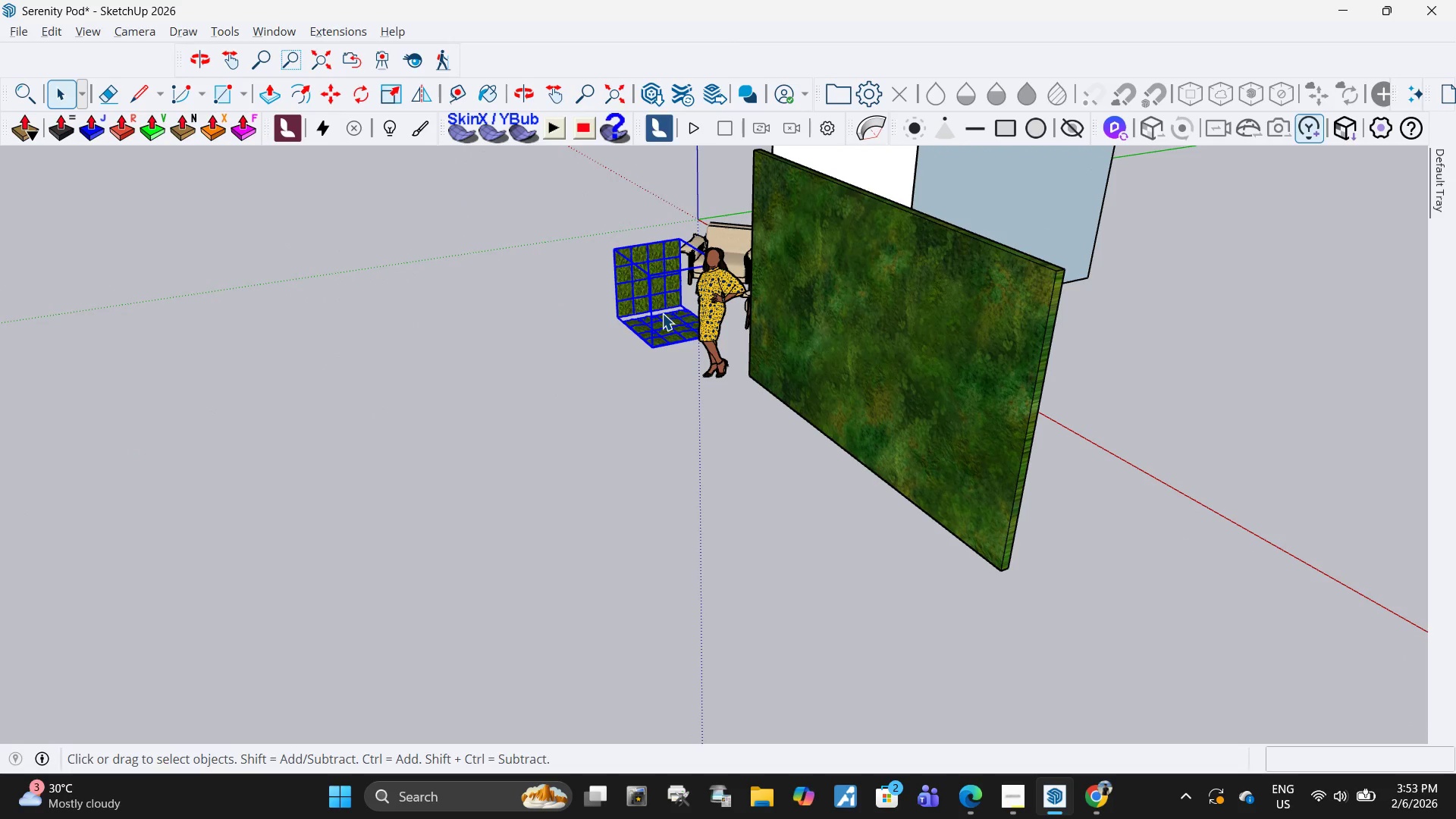 
key(Delete)
 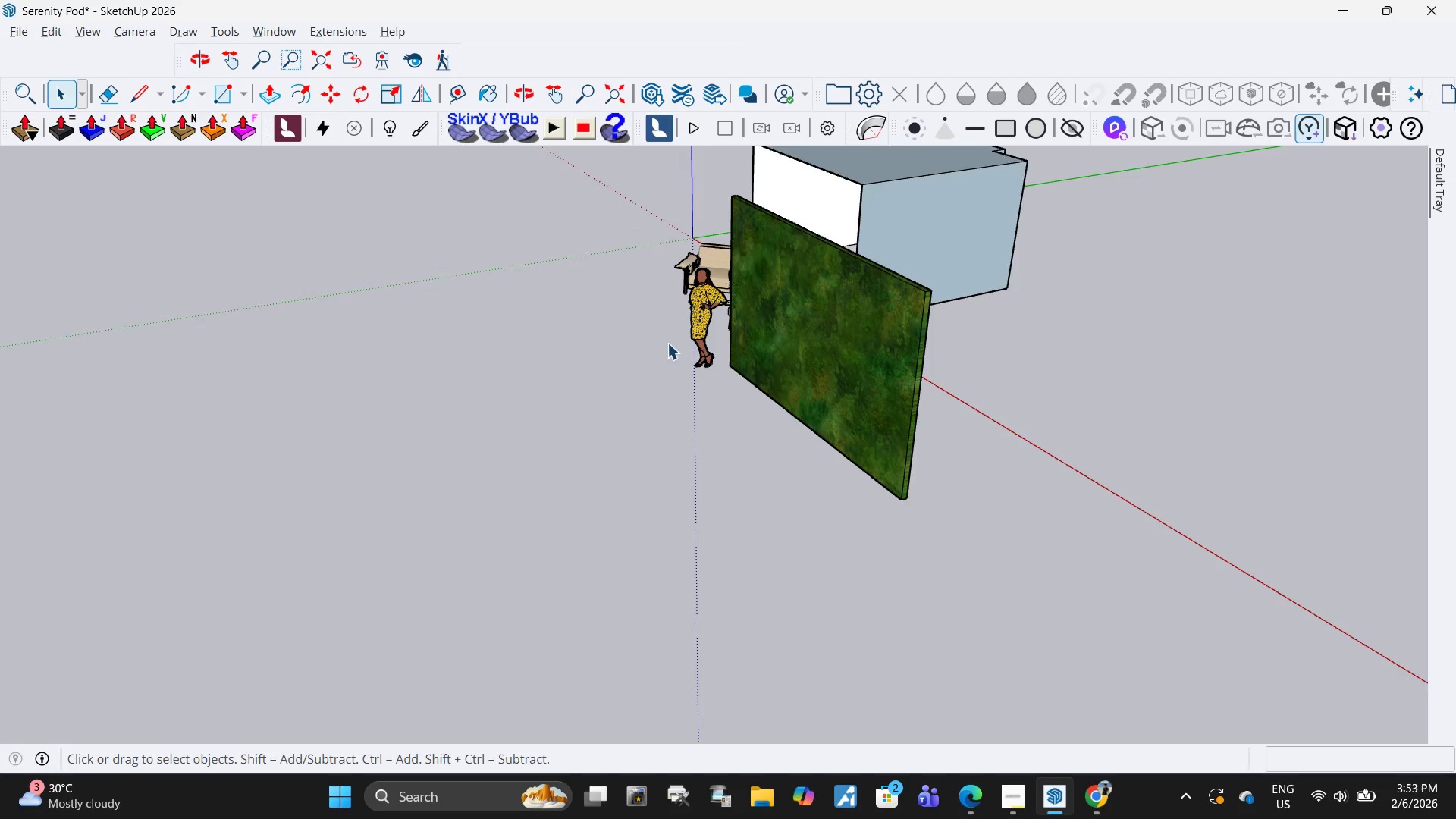 
scroll: coordinate [667, 343], scroll_direction: down, amount: 4.0
 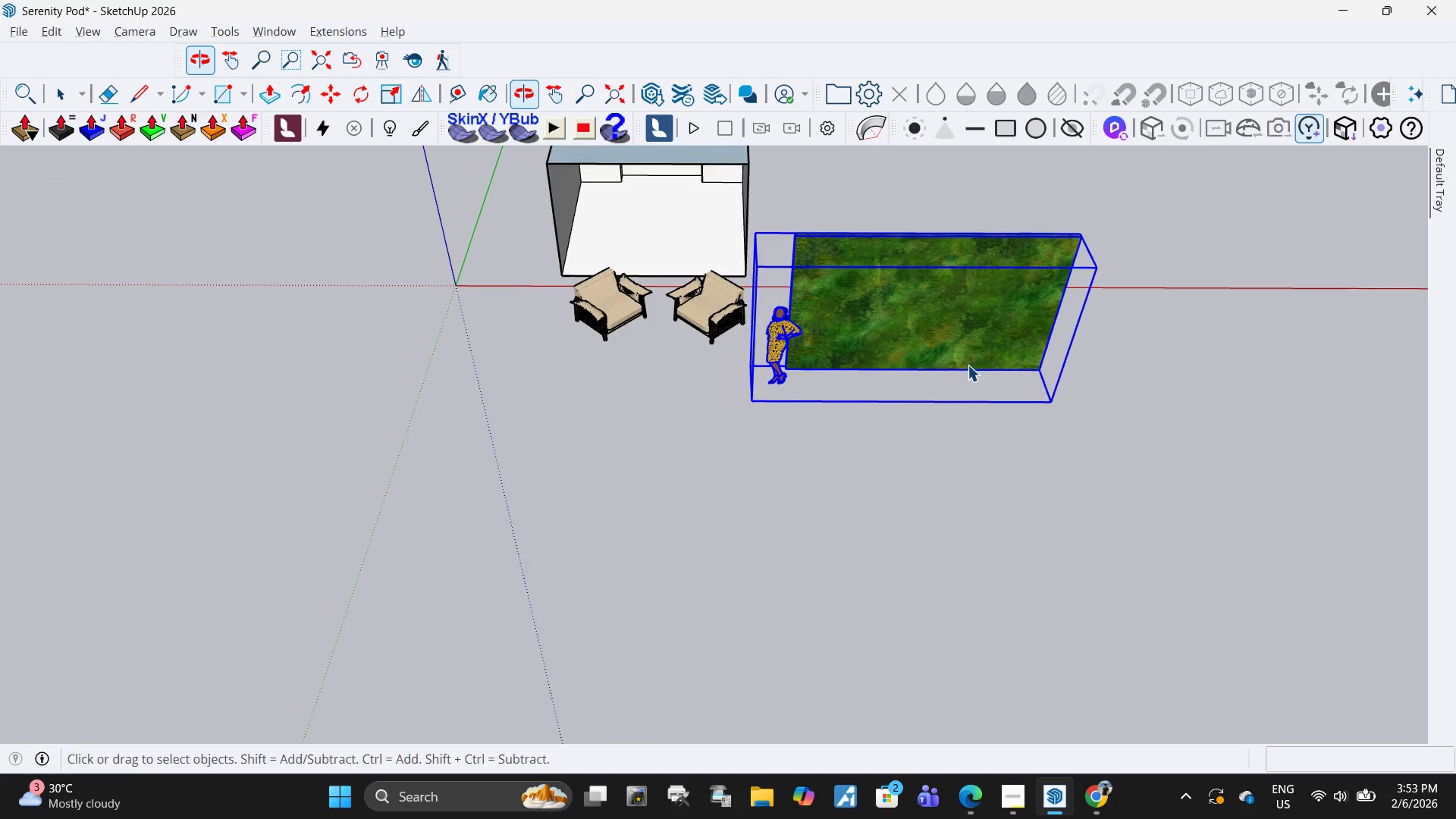 
double_click([861, 337])
 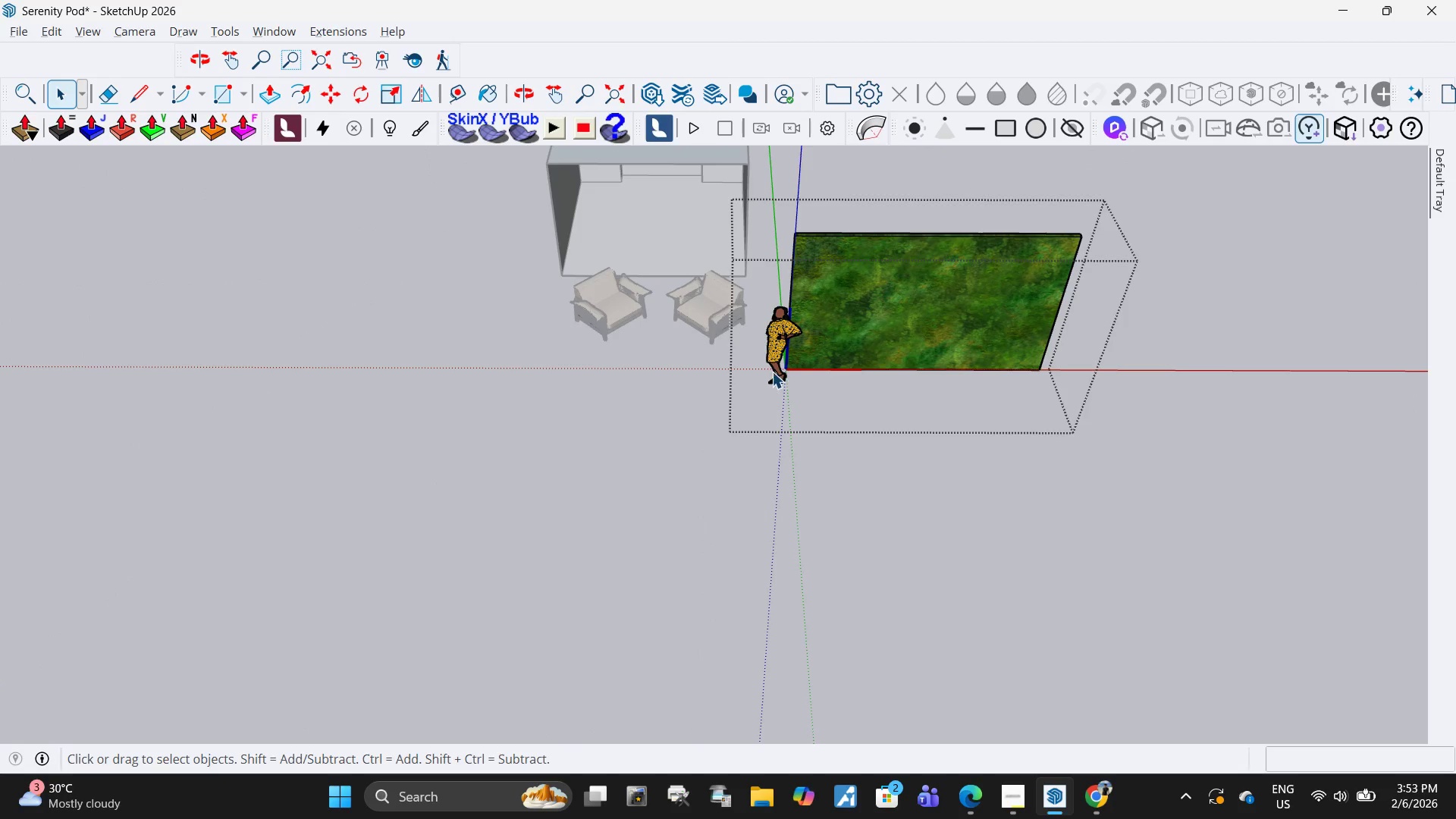 
triple_click([770, 372])
 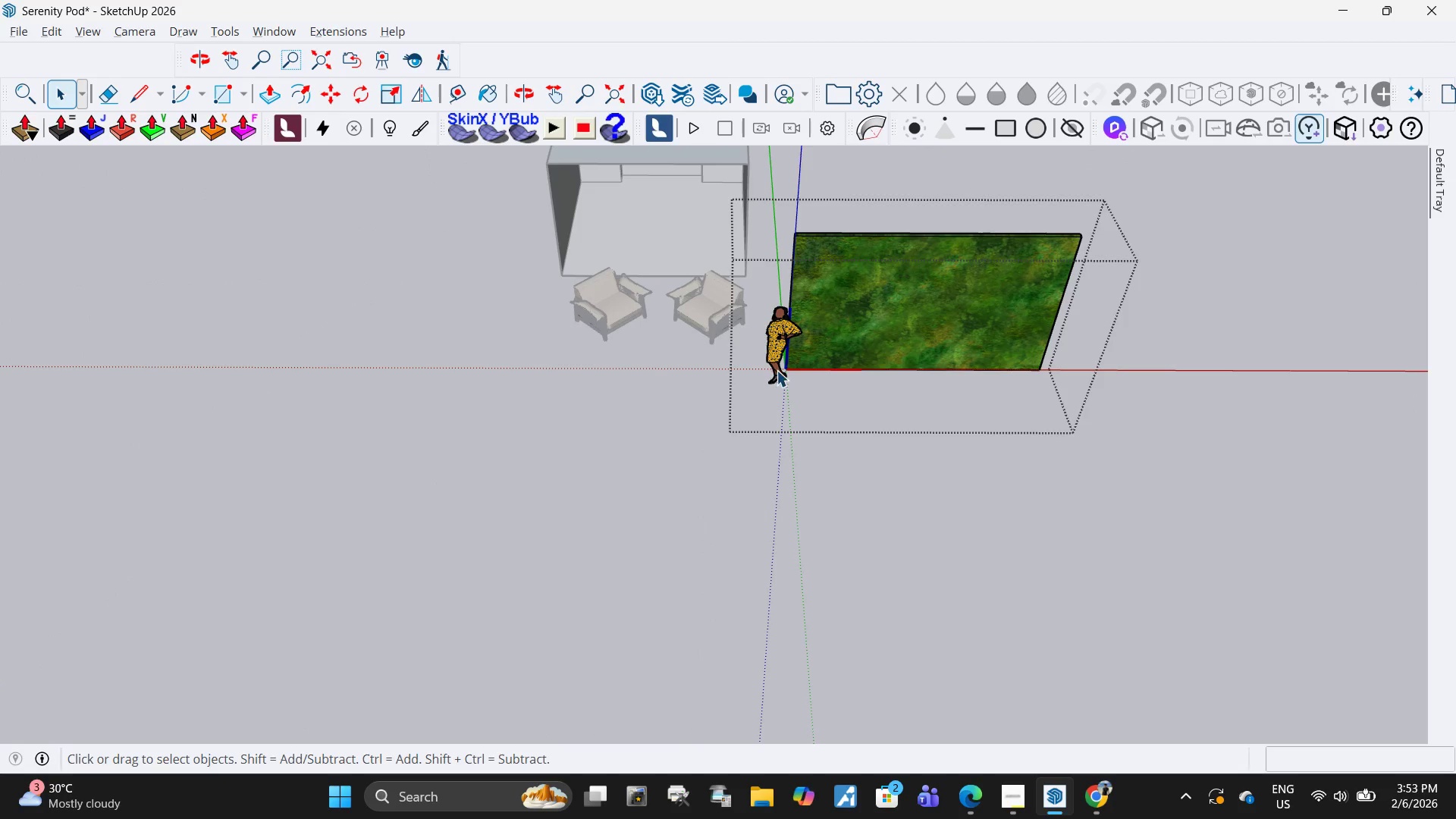 
left_click([777, 370])
 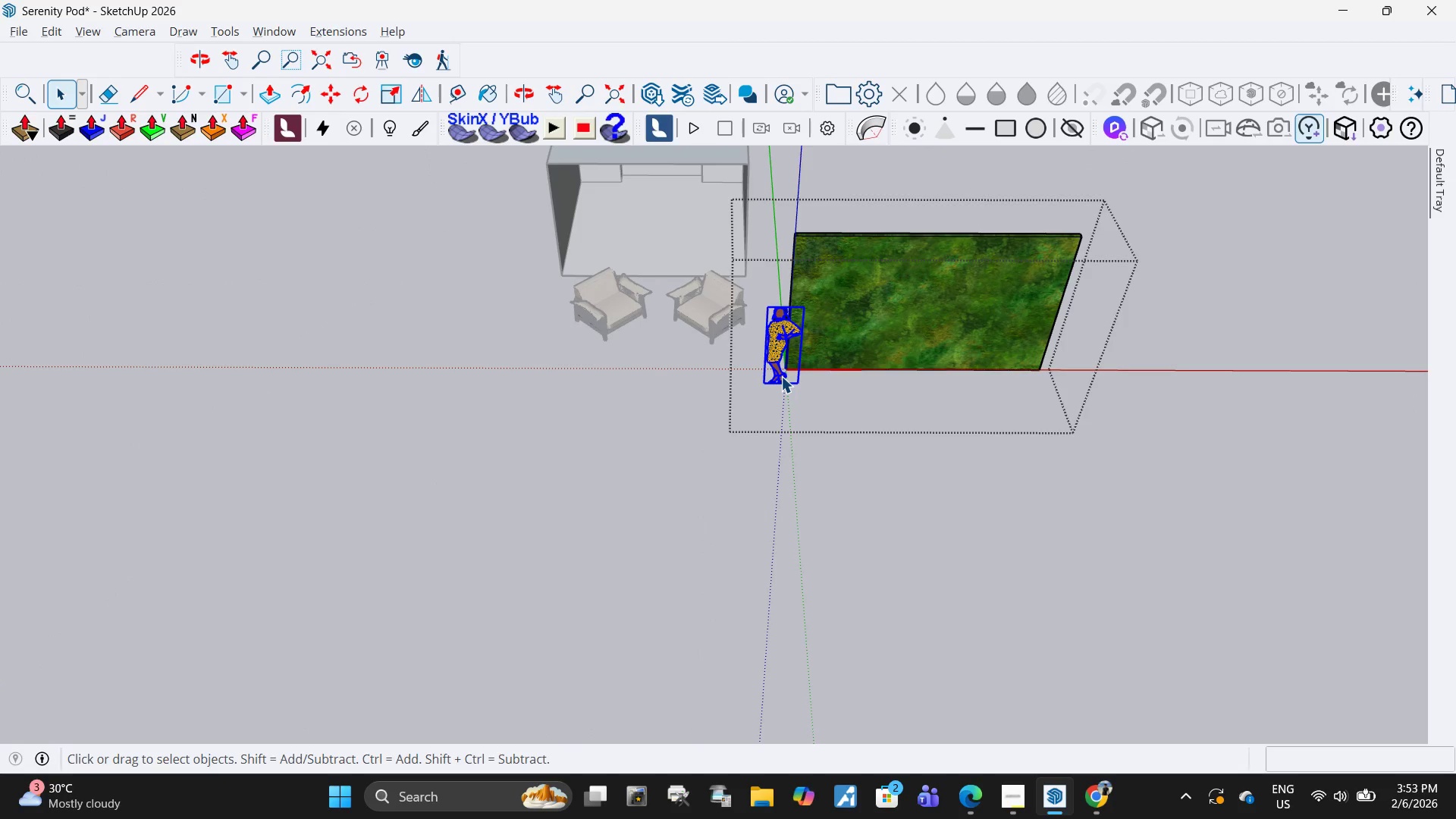 
key(Delete)
 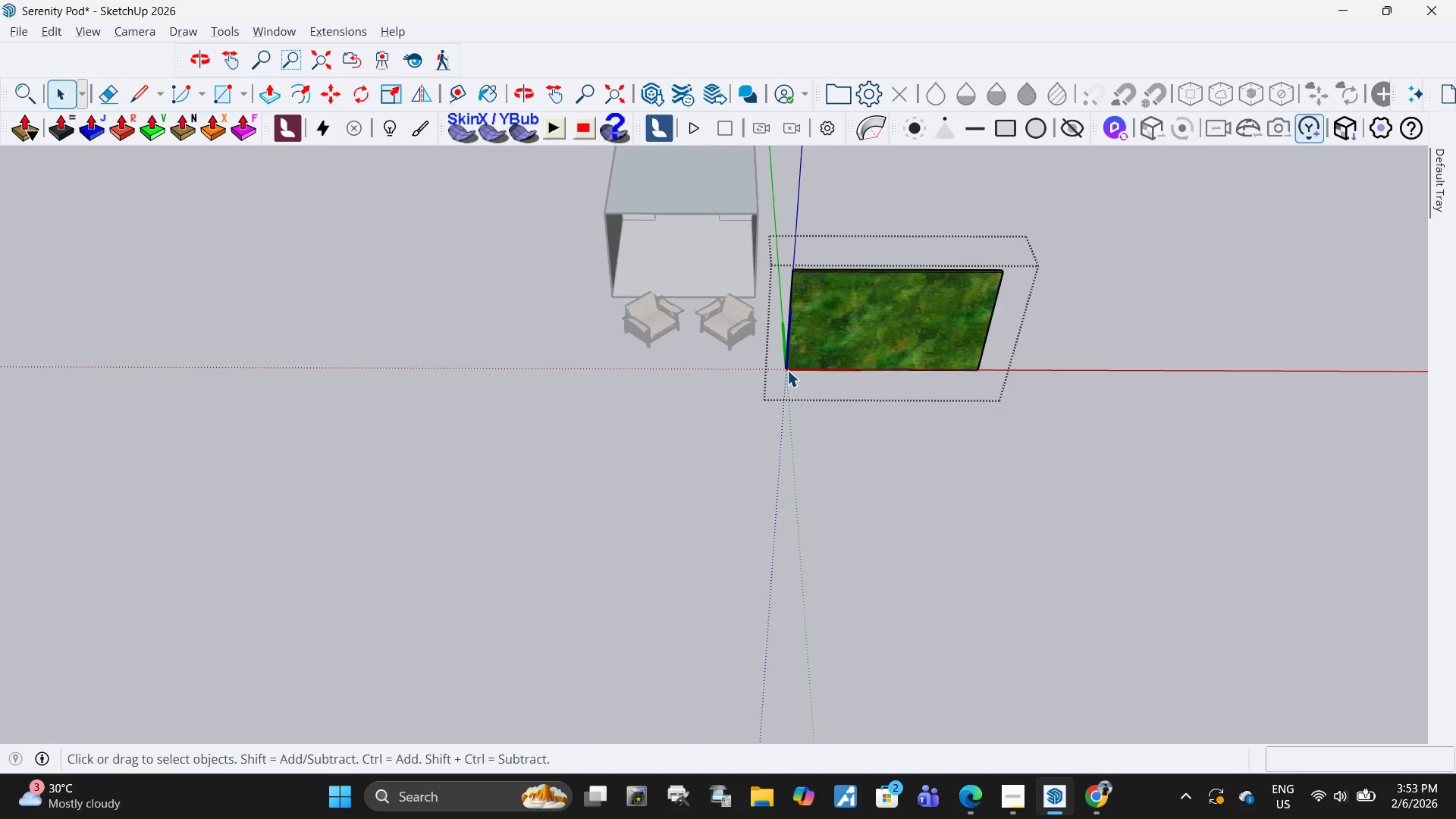 
scroll: coordinate [787, 370], scroll_direction: down, amount: 4.0
 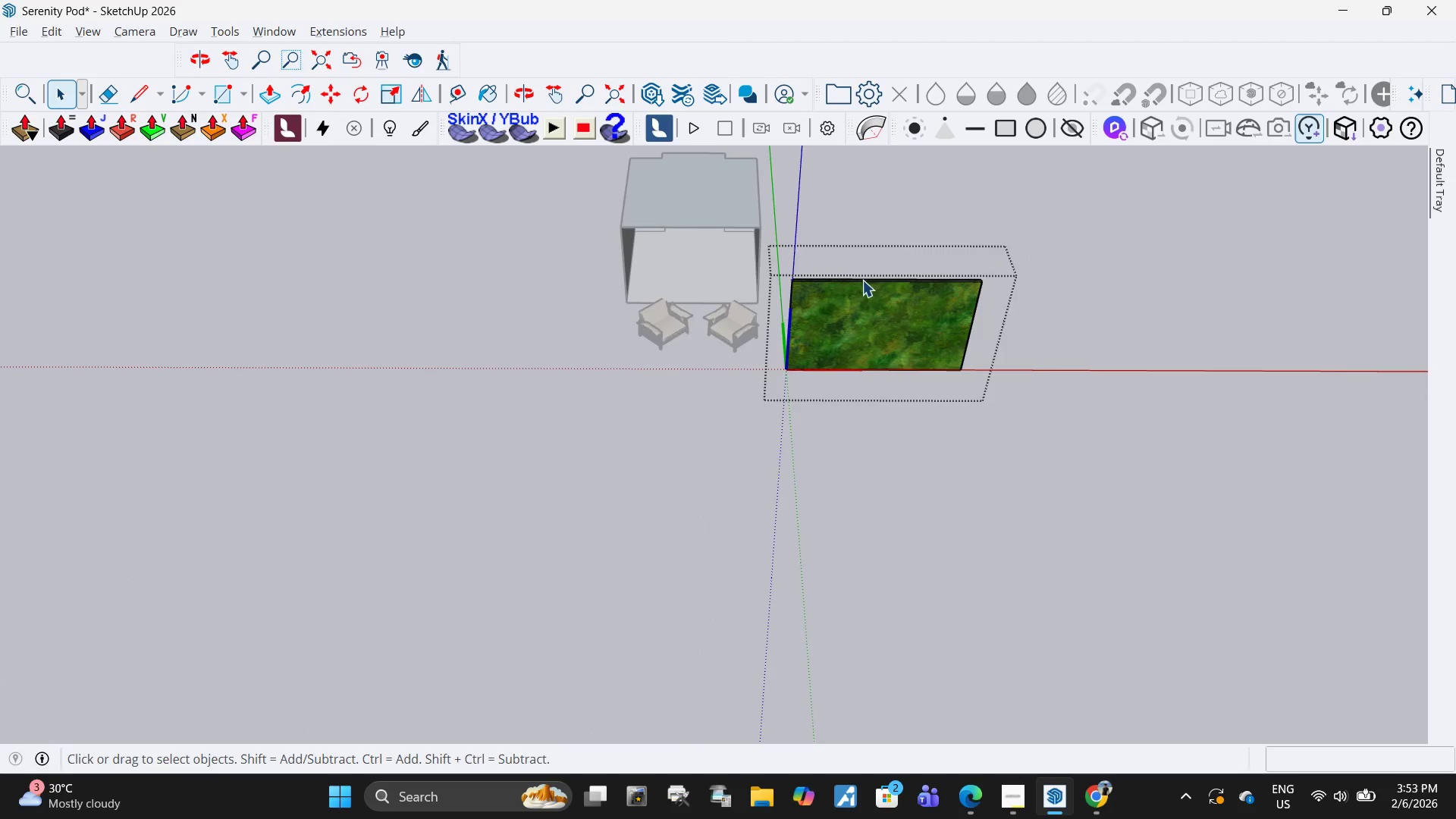 
key(Escape)
 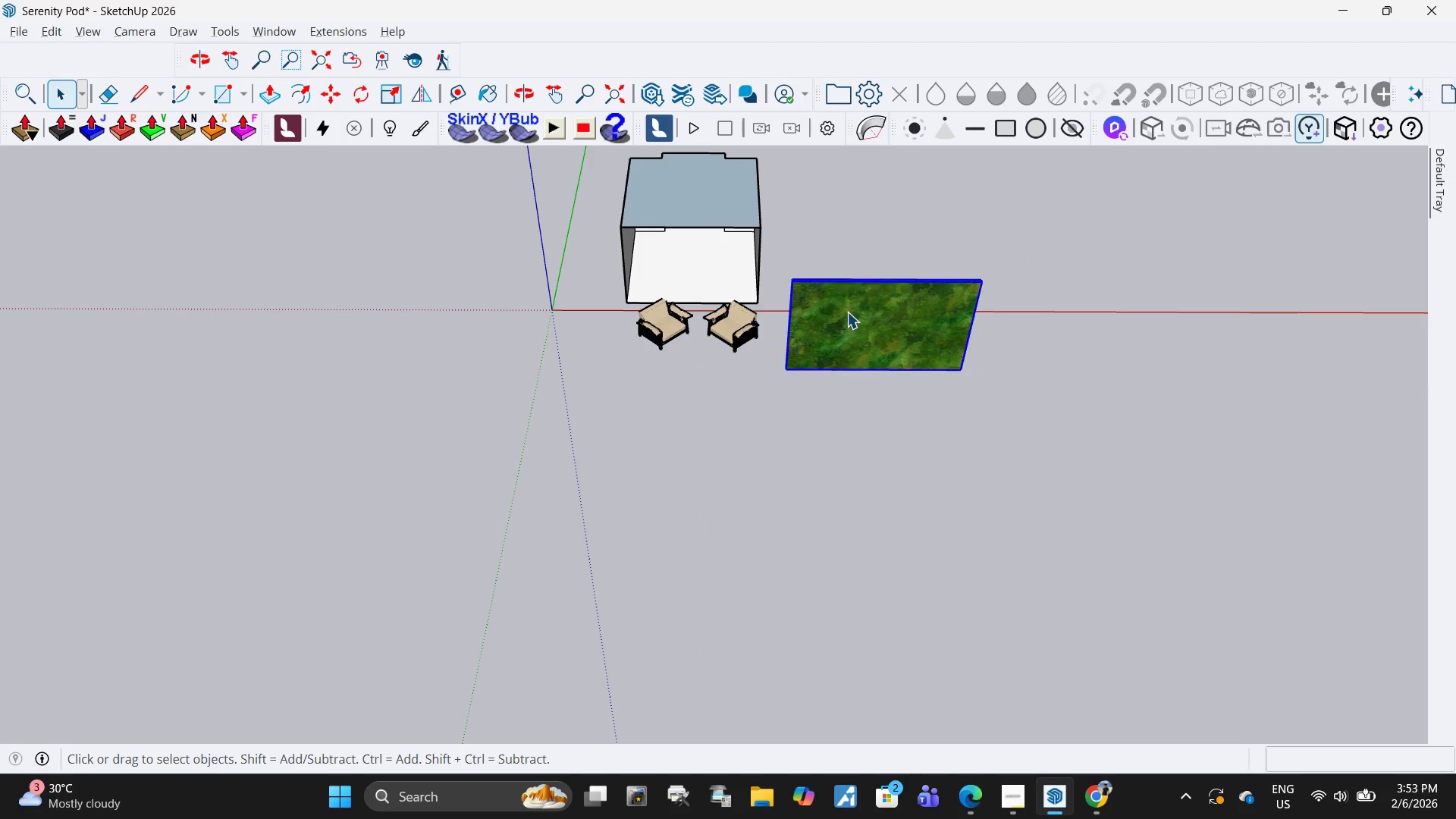 
scroll: coordinate [855, 303], scroll_direction: up, amount: 12.0
 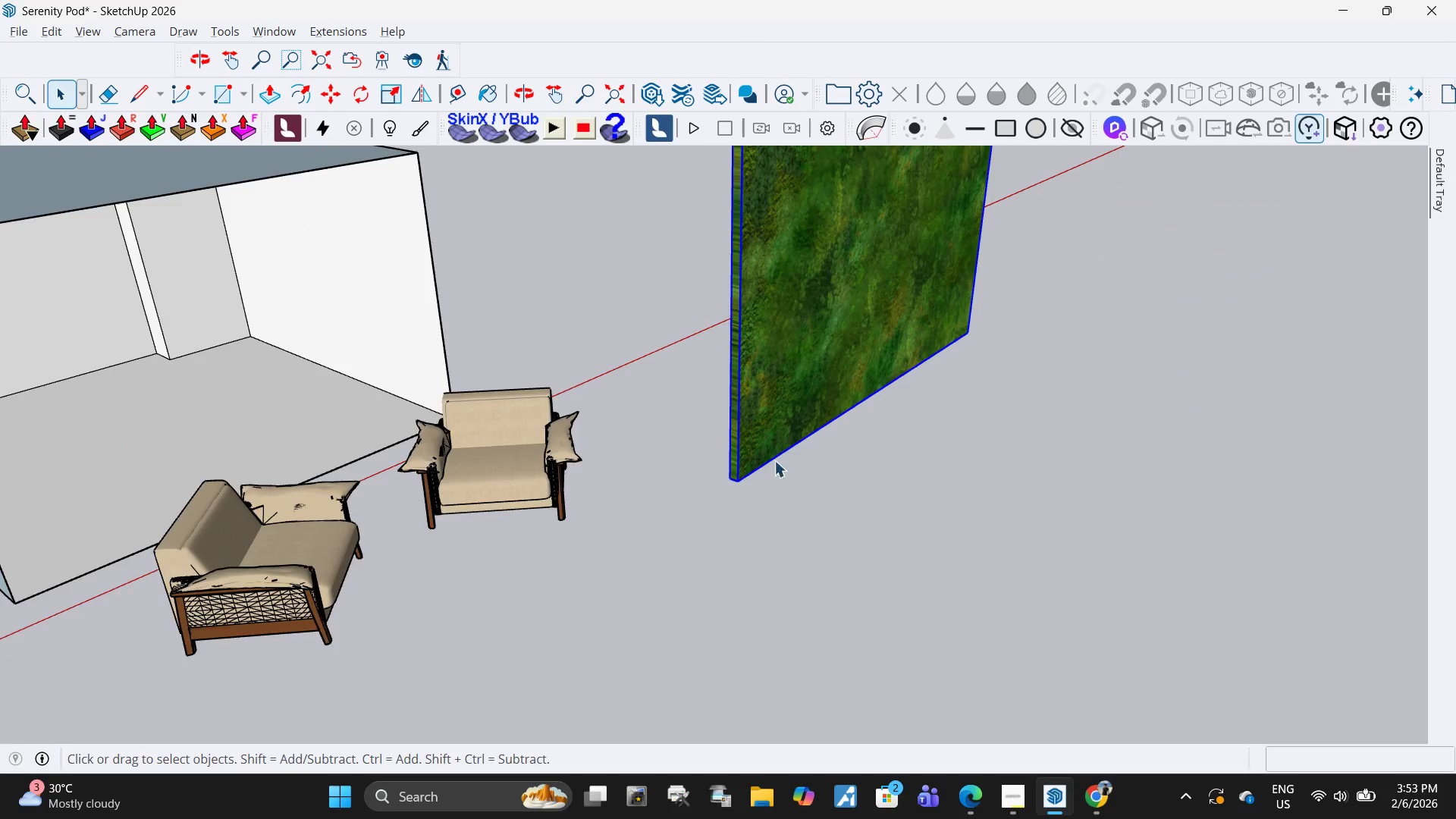 
key(M)
 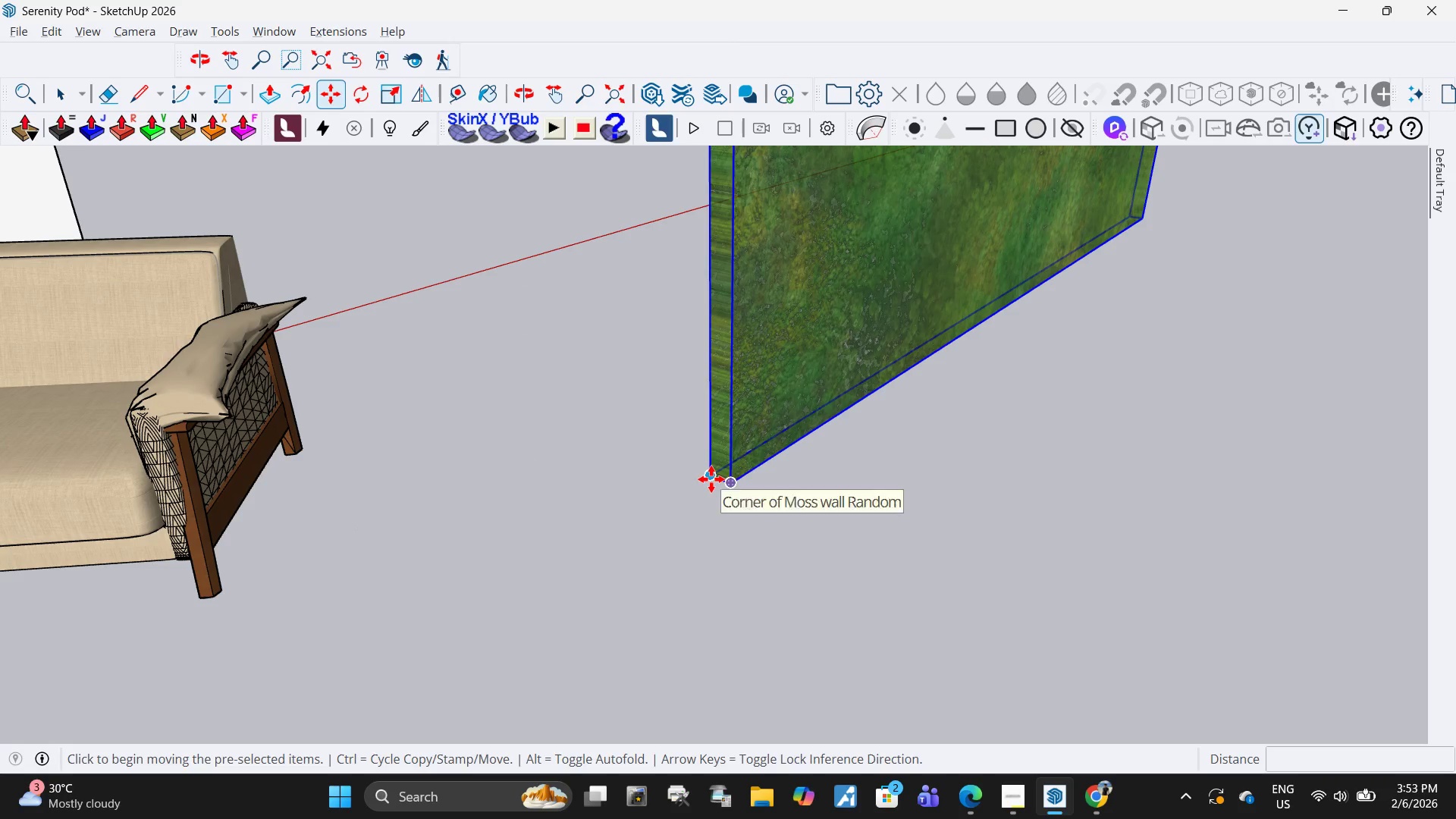 
scroll: coordinate [718, 489], scroll_direction: up, amount: 9.0
 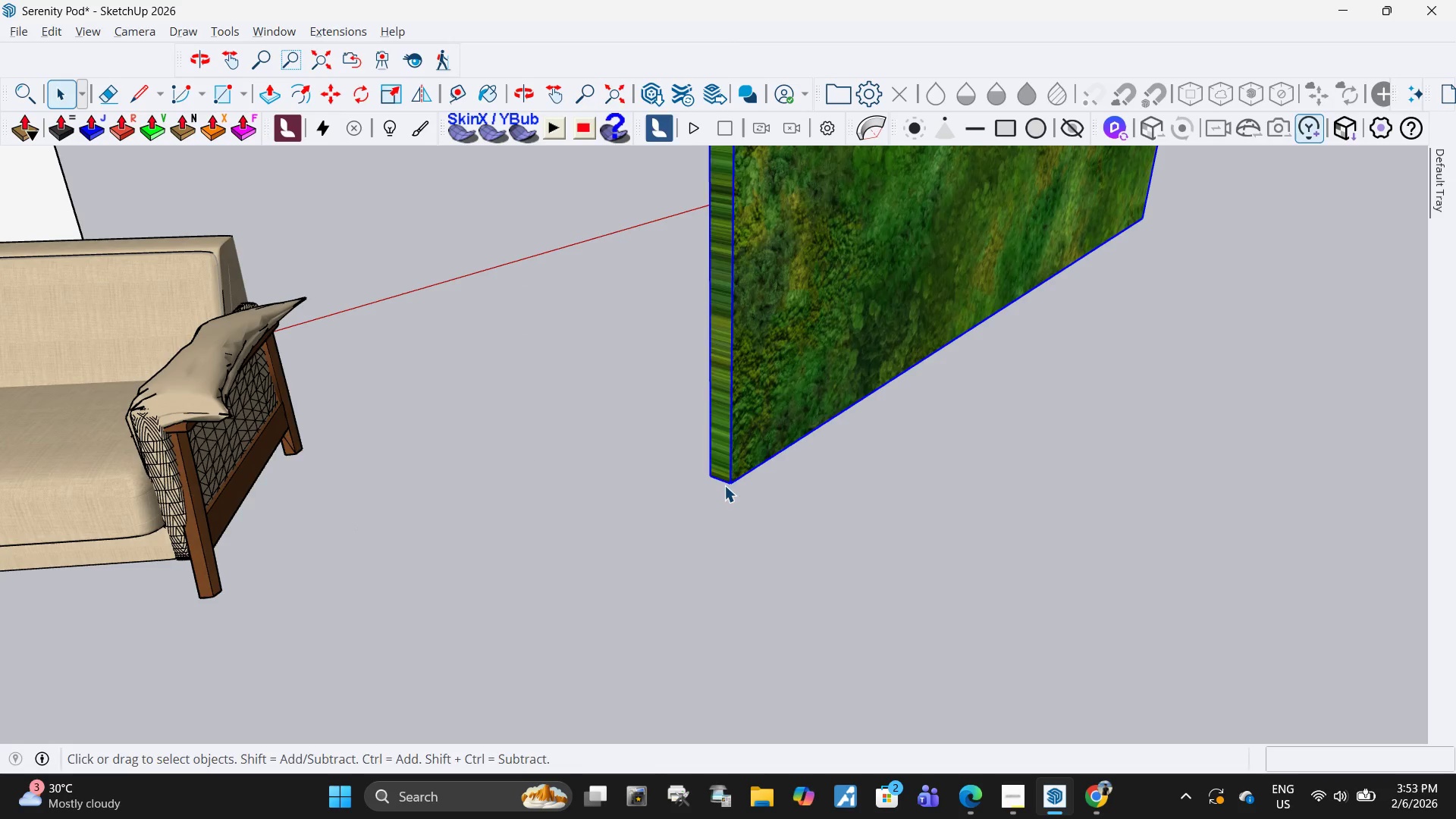 
left_click_drag(start_coordinate=[711, 479], to_coordinate=[739, 482])
 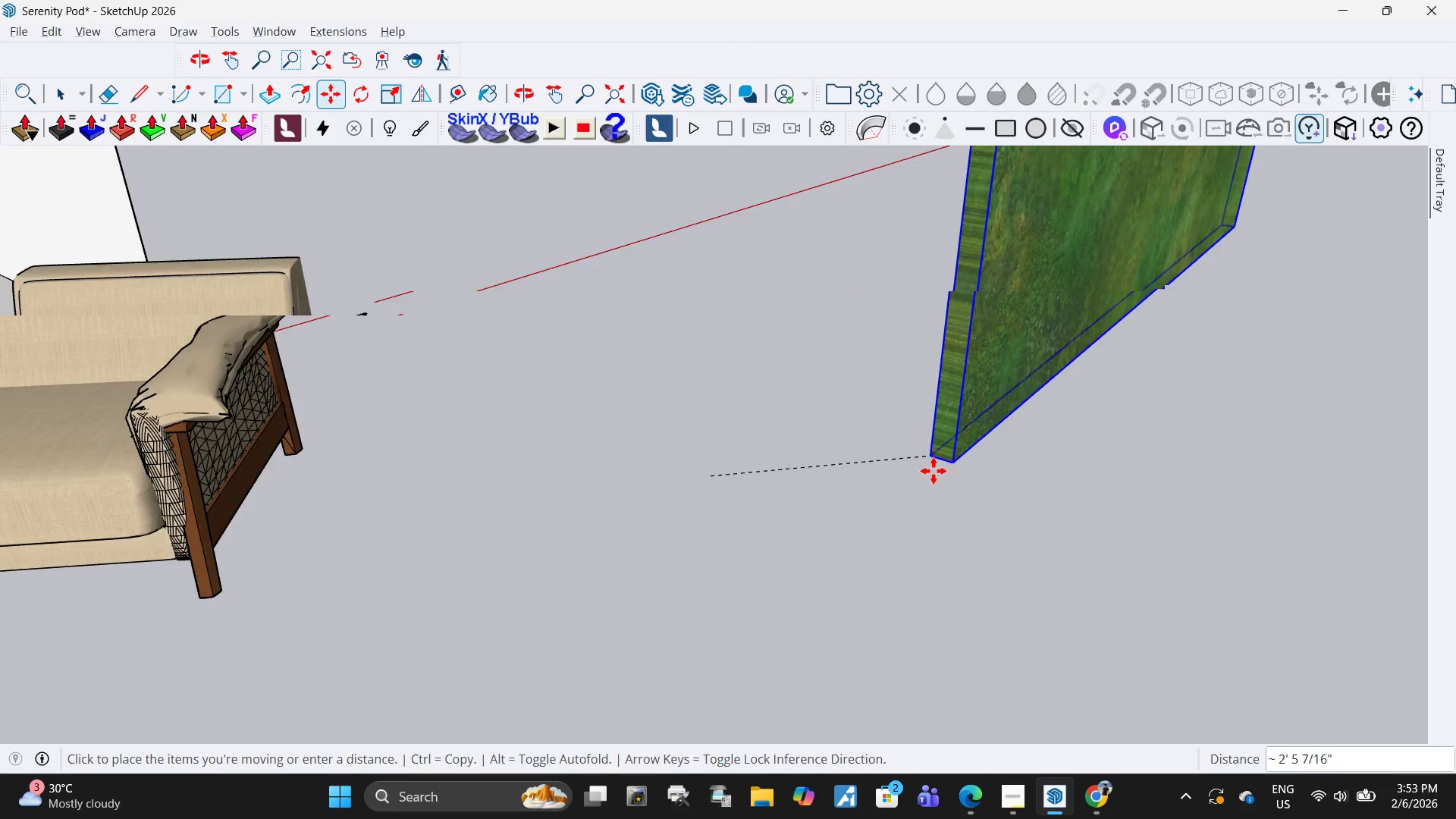 
scroll: coordinate [452, 431], scroll_direction: up, amount: 7.0
 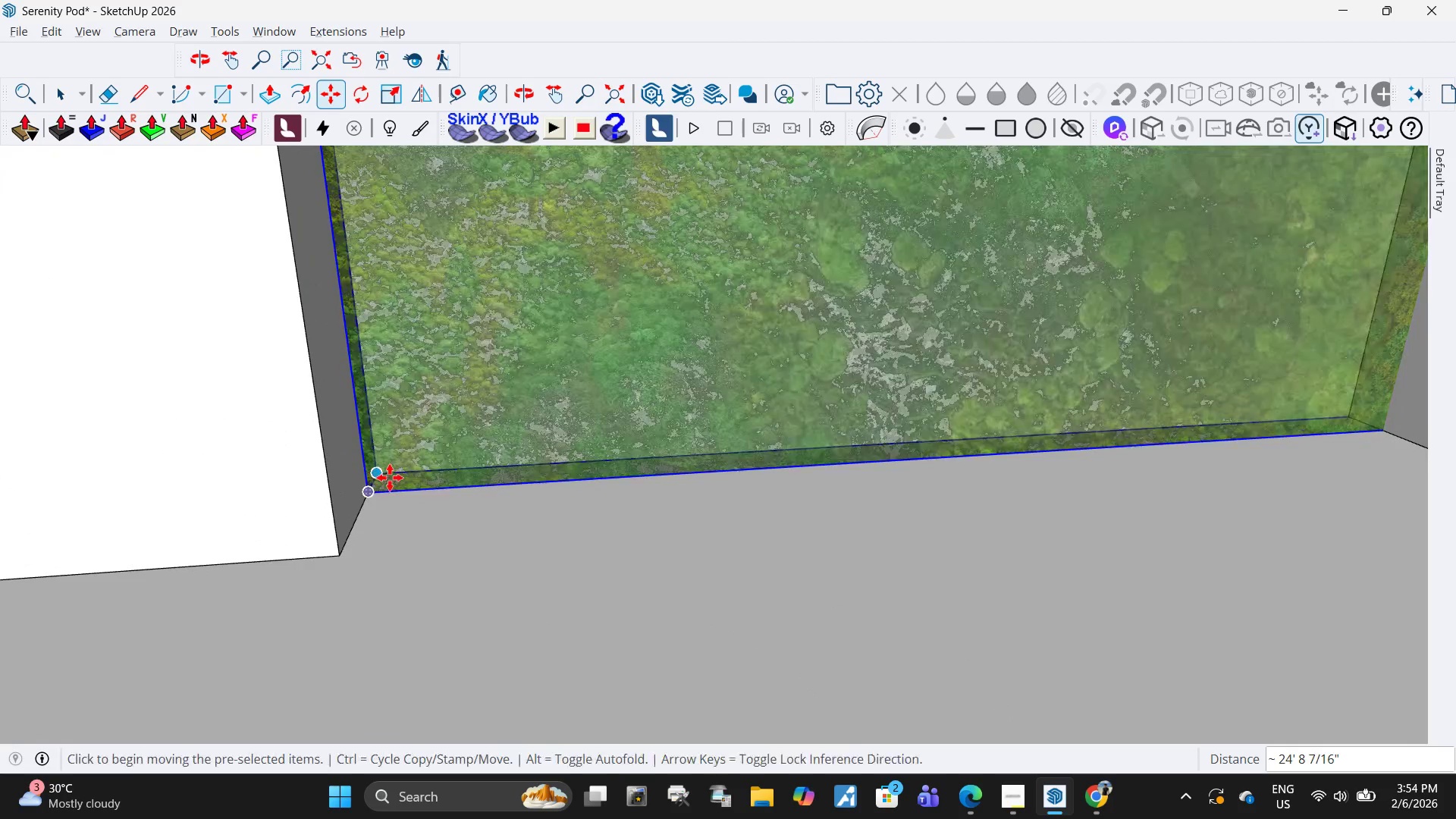 
scroll: coordinate [686, 368], scroll_direction: down, amount: 22.0
 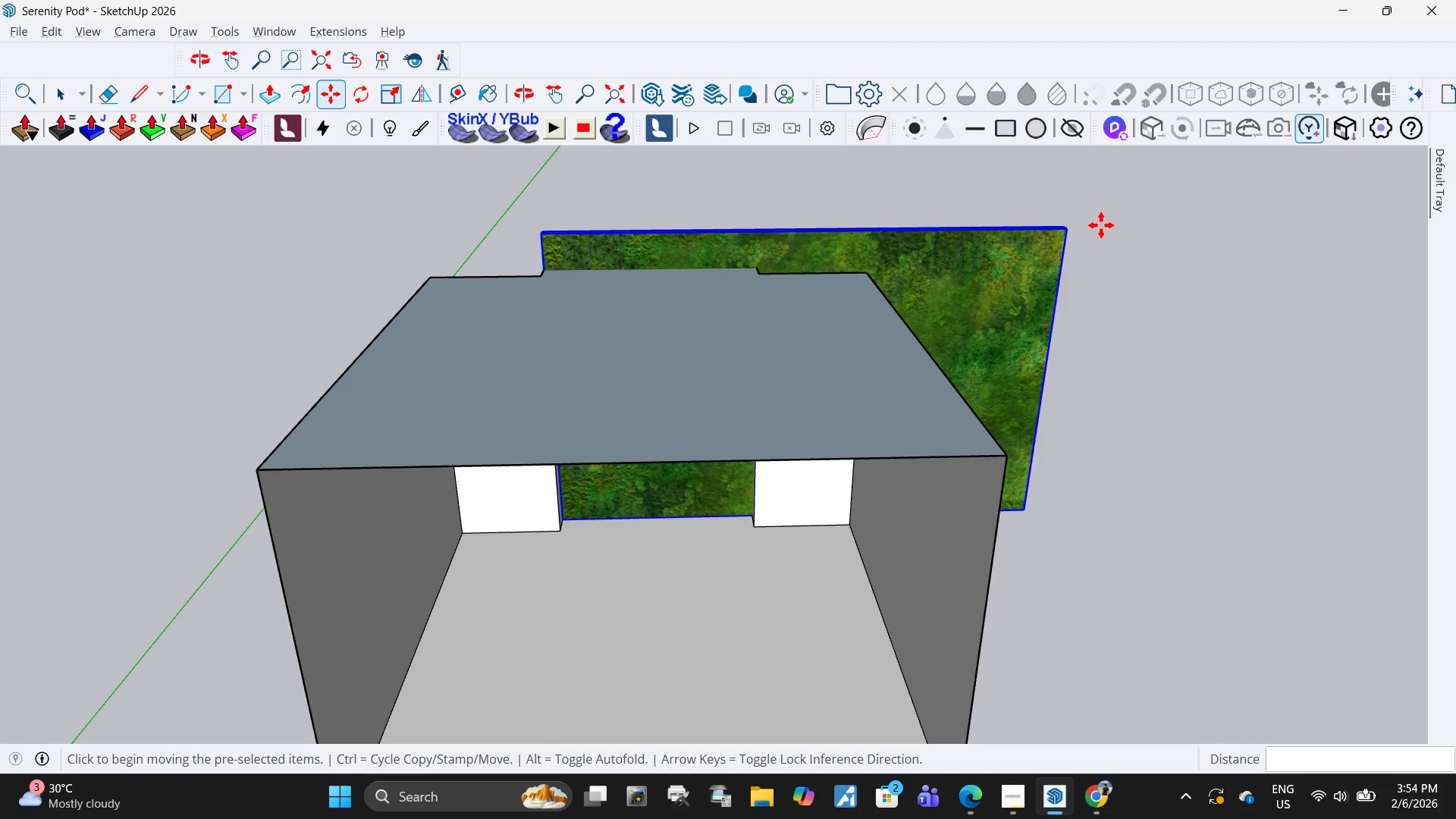 
key(S)
 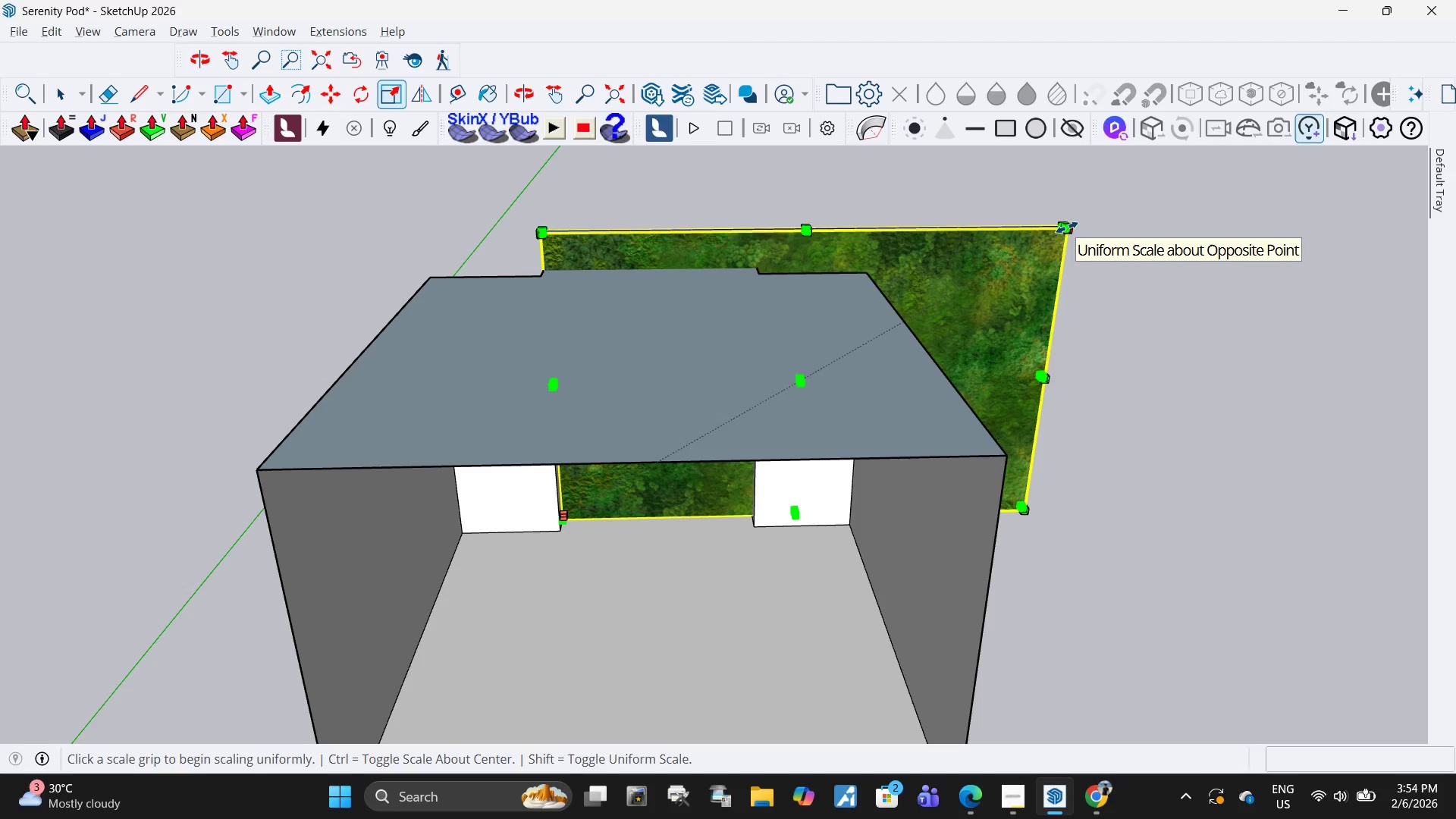 
left_click([1067, 228])
 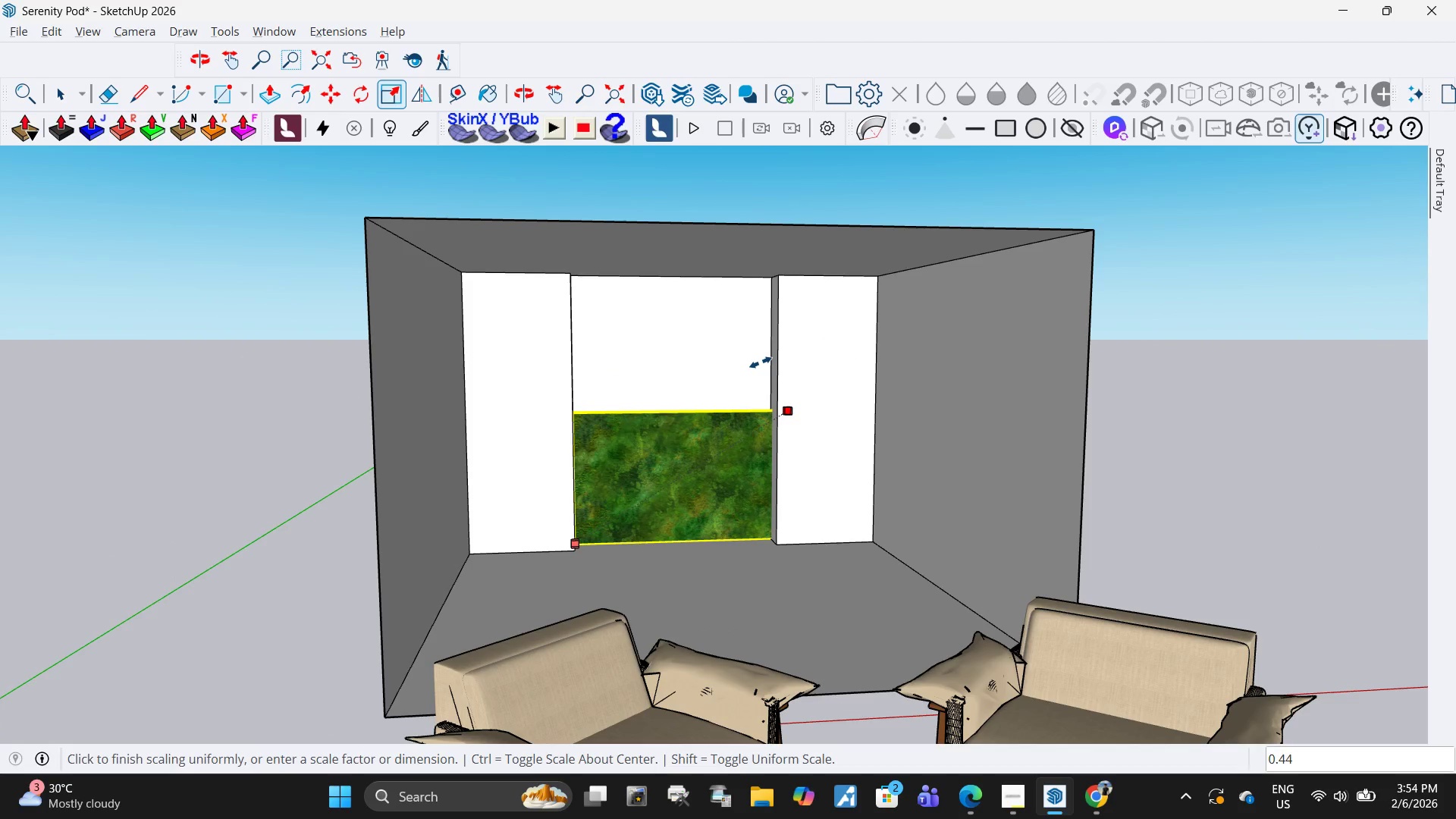 
scroll: coordinate [752, 533], scroll_direction: up, amount: 8.0
 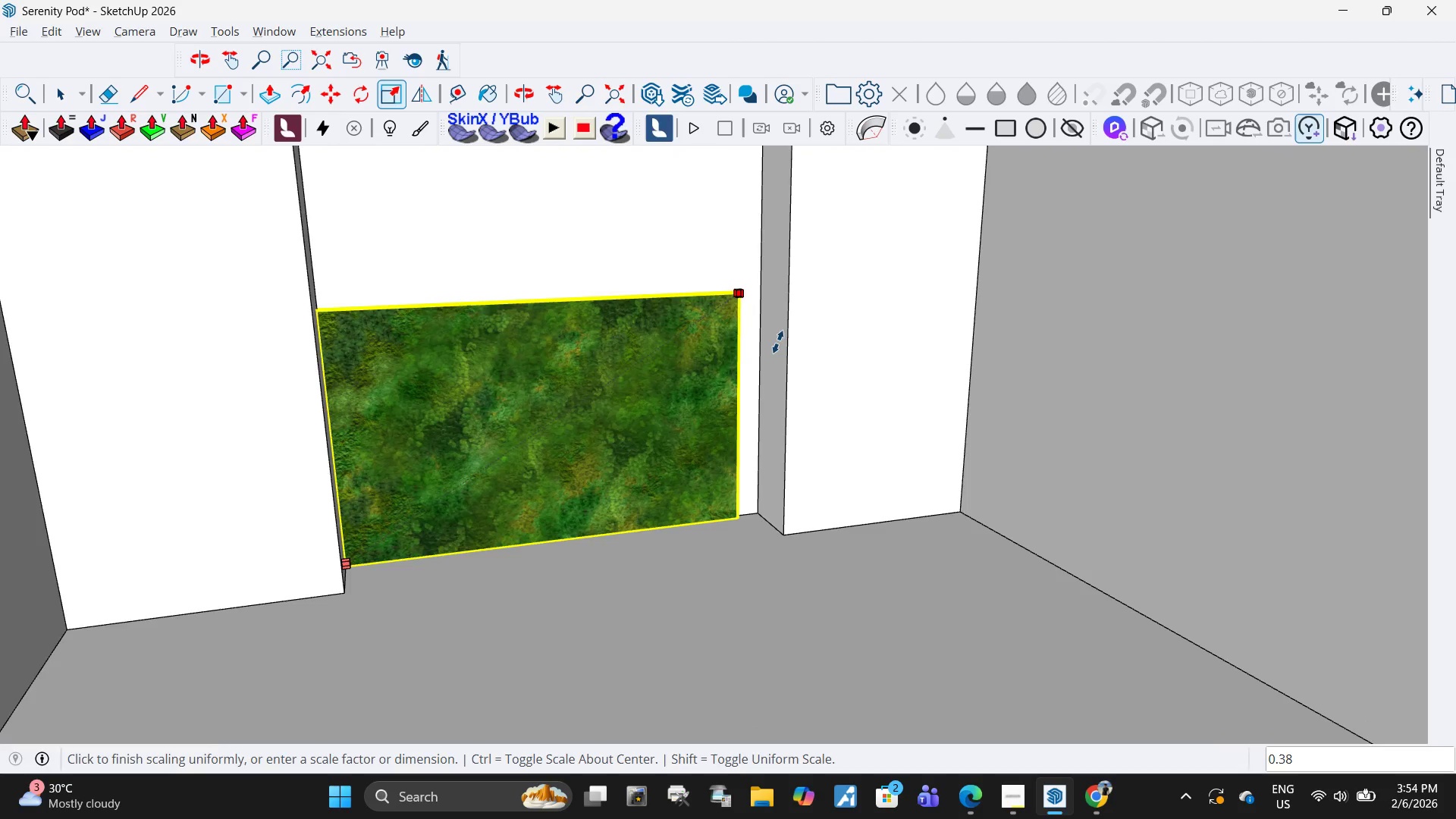 
scroll: coordinate [777, 343], scroll_direction: down, amount: 3.0
 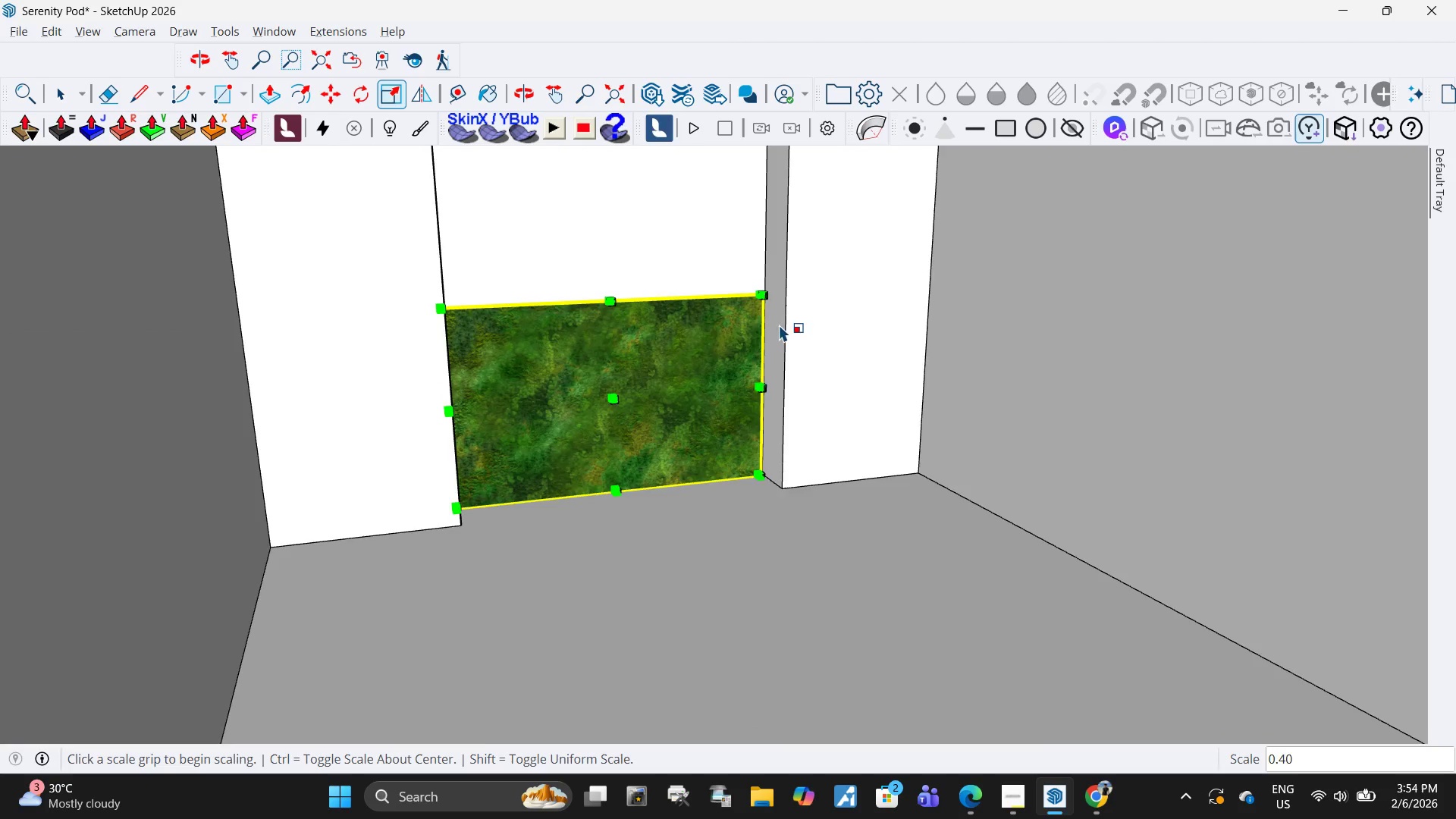 
scroll: coordinate [744, 453], scroll_direction: up, amount: 16.0
 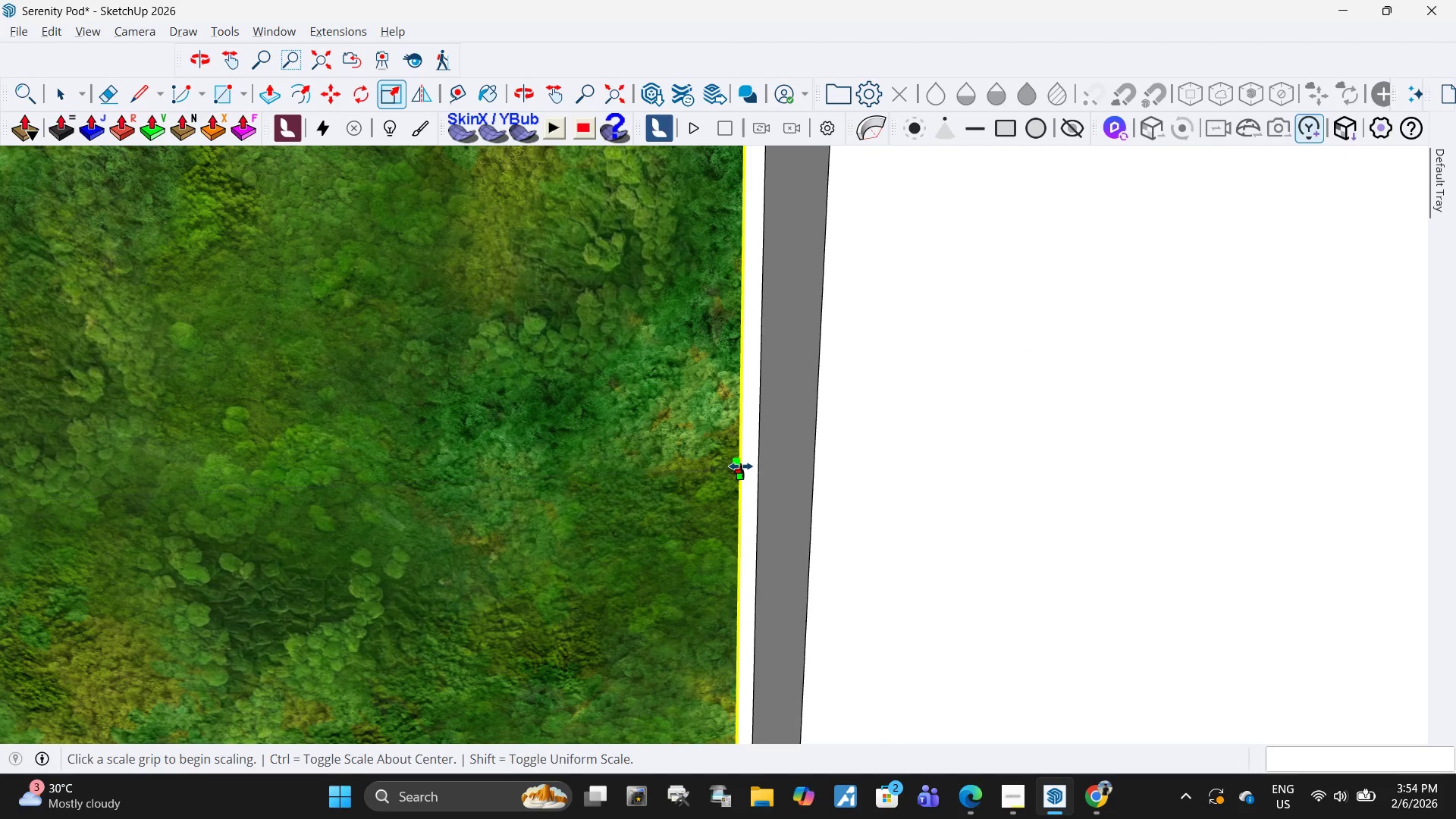 
key(Q)
 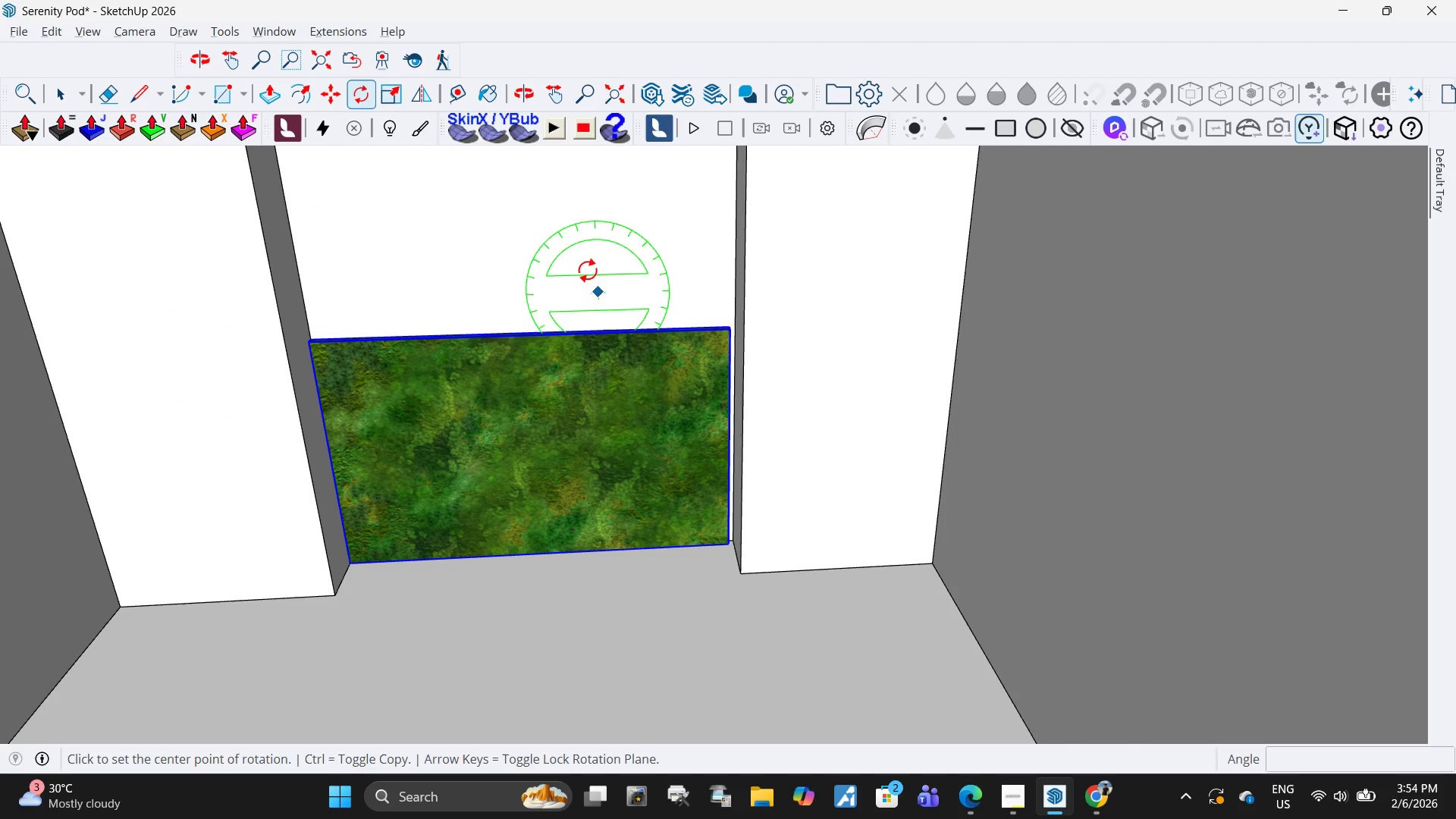 
scroll: coordinate [703, 403], scroll_direction: down, amount: 15.0
 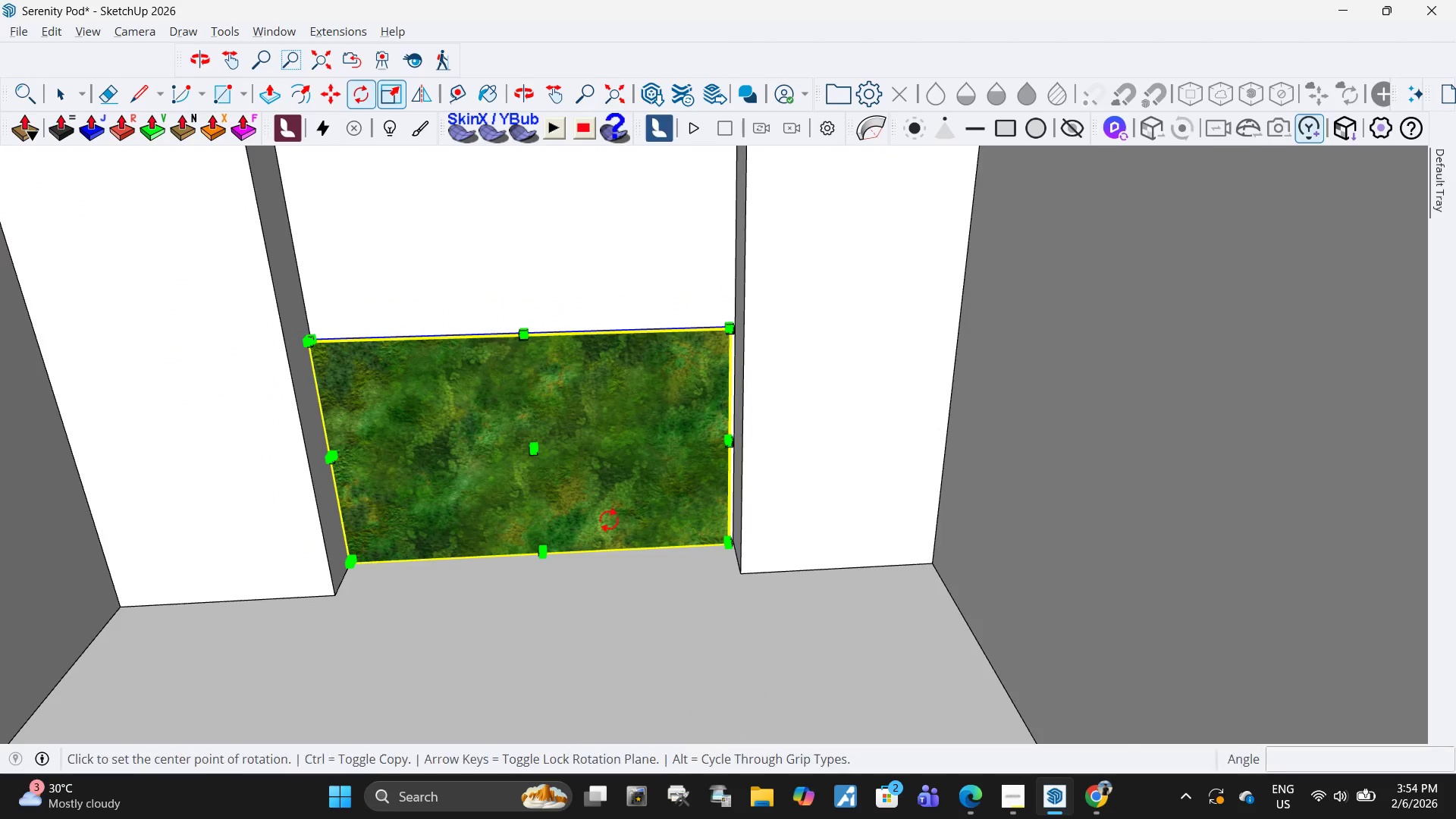 
left_click([570, 258])
 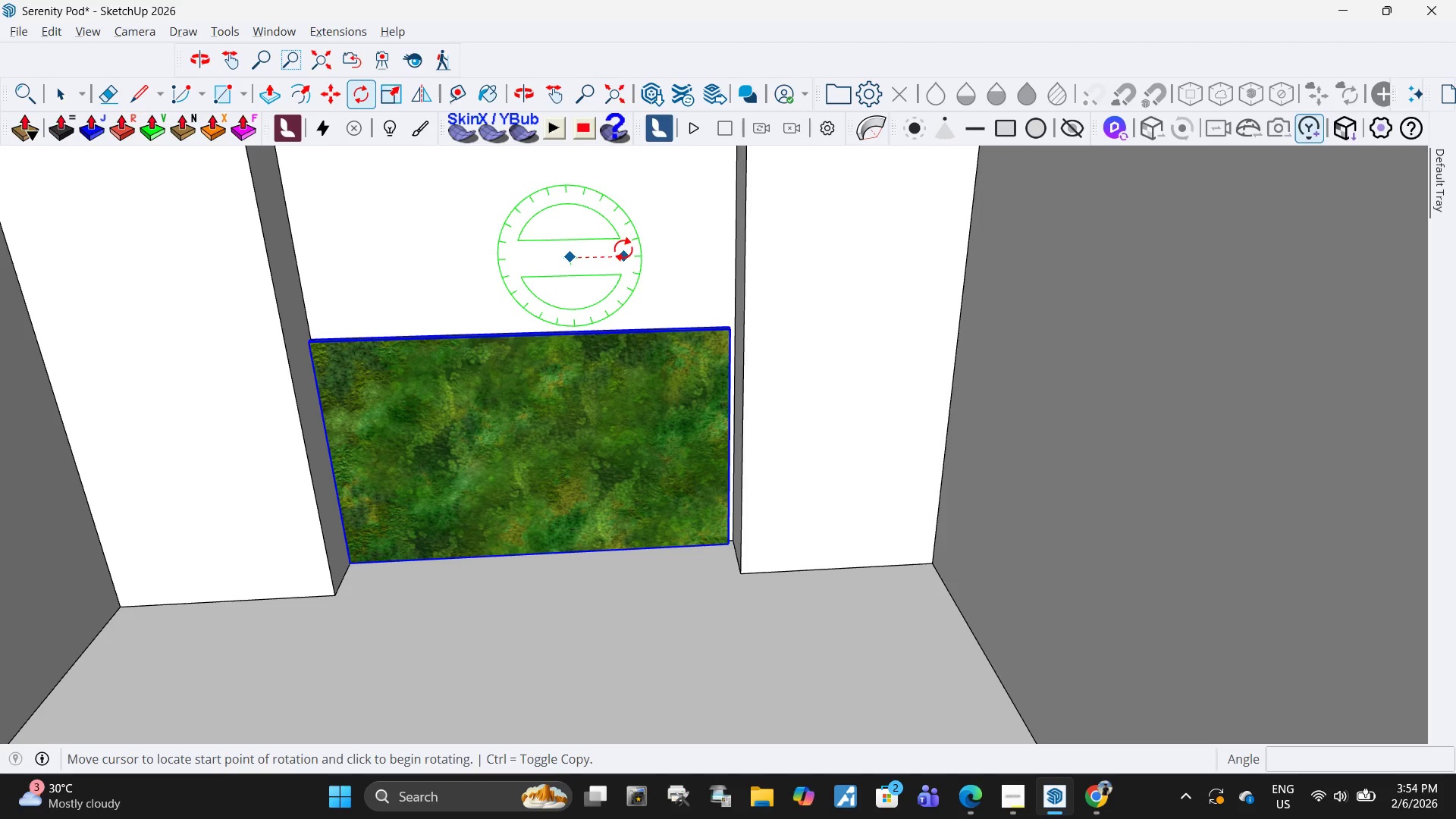 
left_click([623, 249])
 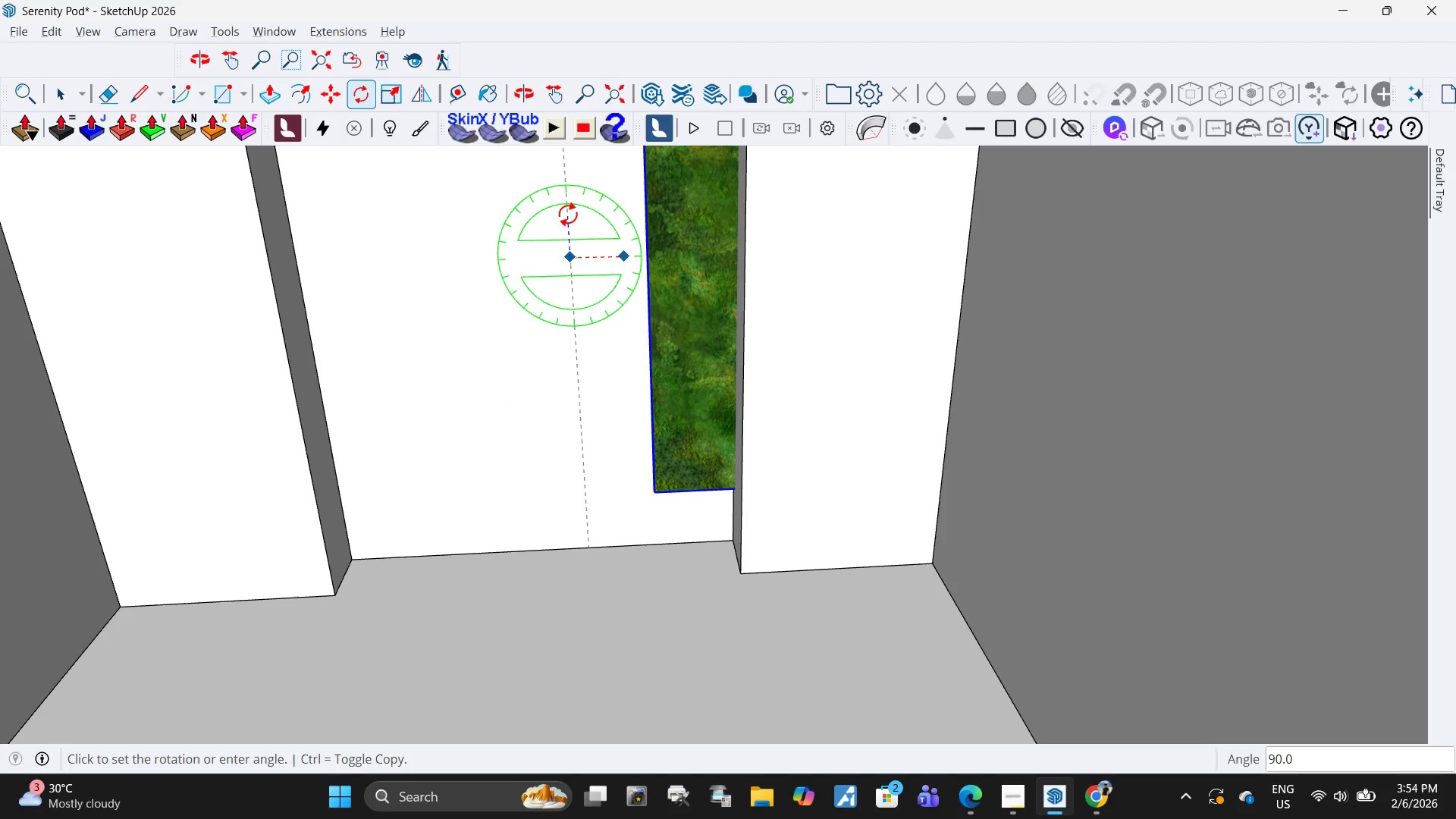 
left_click([568, 214])
 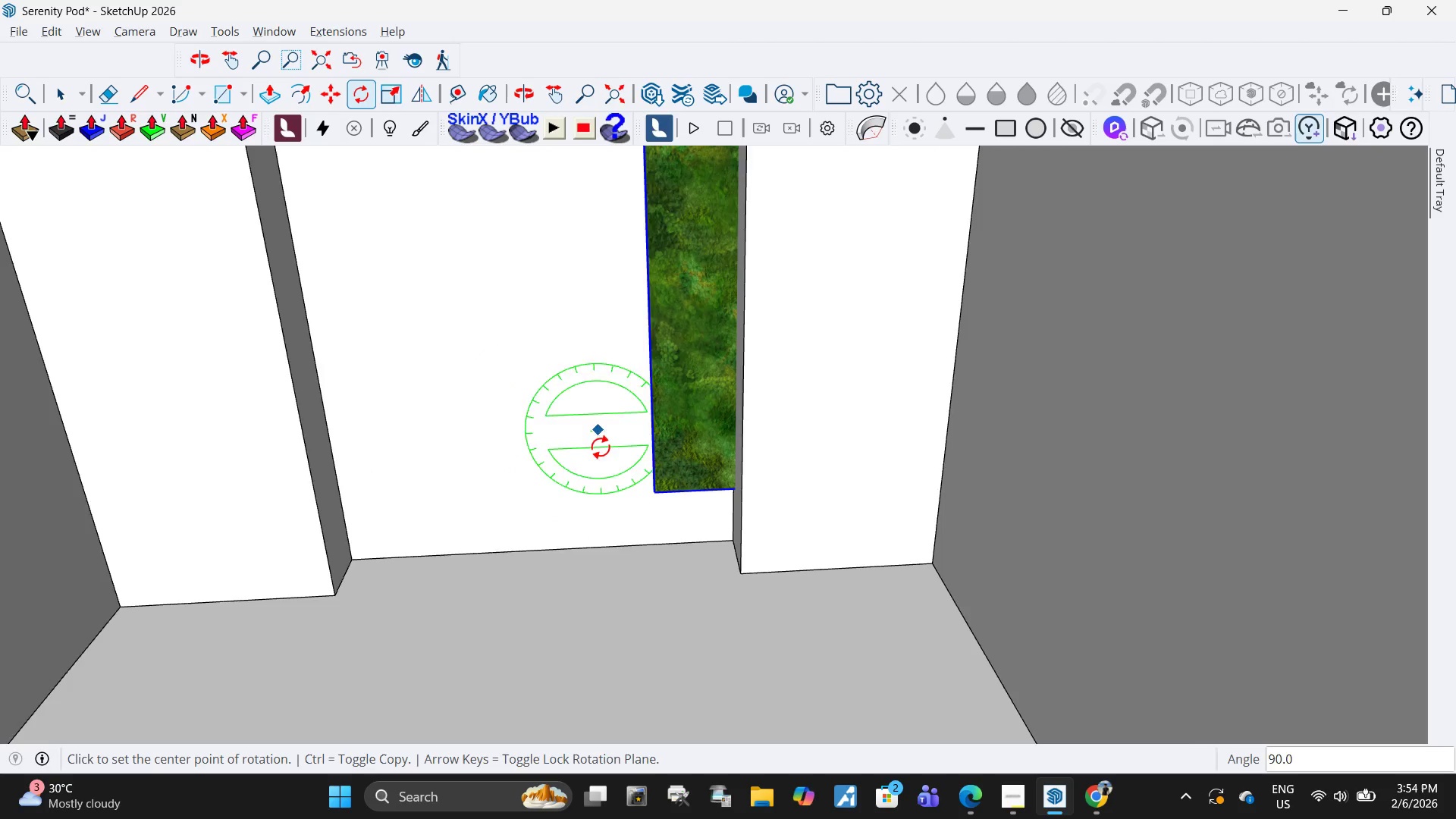 
scroll: coordinate [602, 449], scroll_direction: up, amount: 4.0
 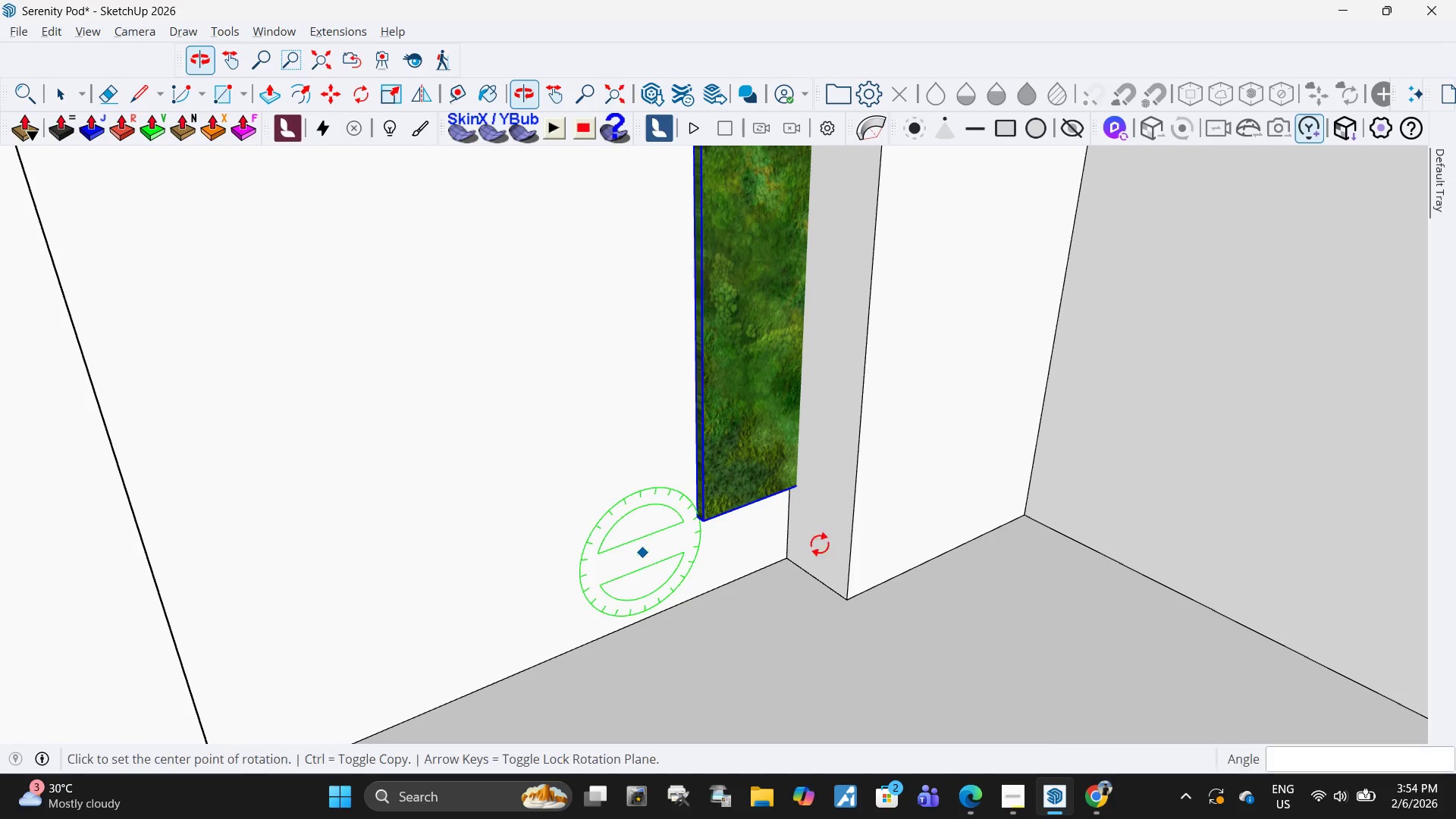 
key(M)
 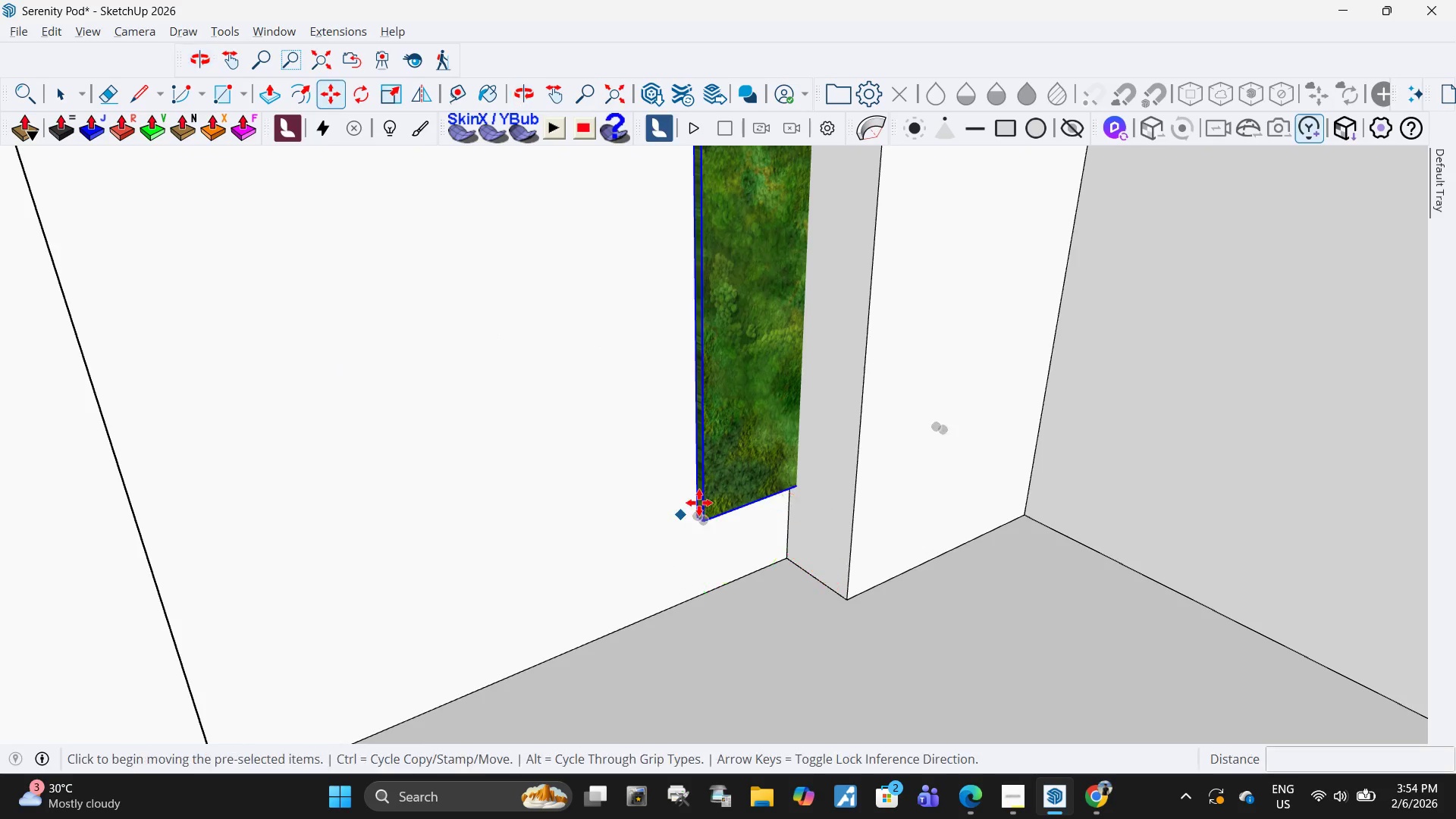 
left_click_drag(start_coordinate=[701, 528], to_coordinate=[708, 522])
 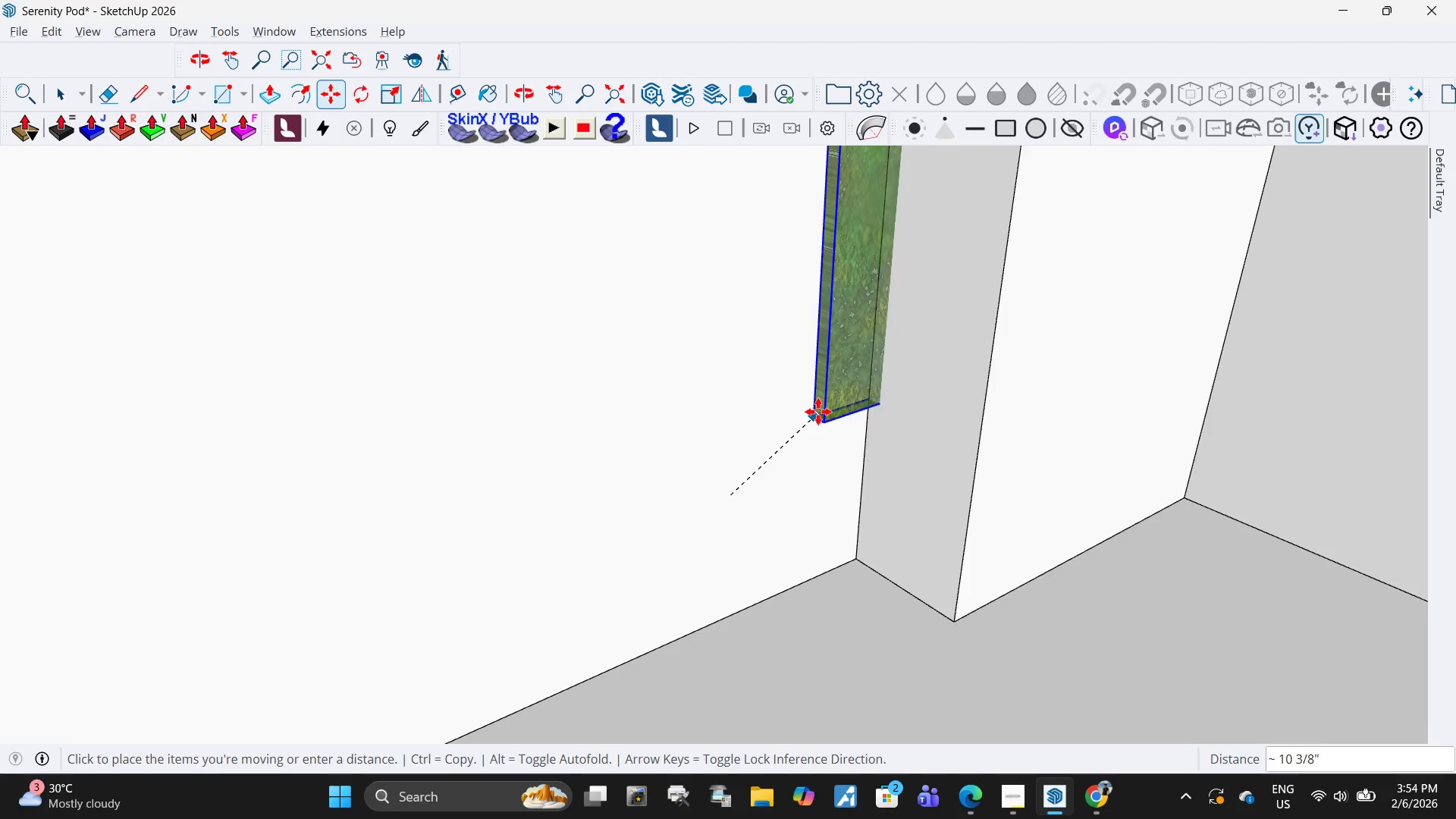 
scroll: coordinate [708, 522], scroll_direction: up, amount: 7.0
 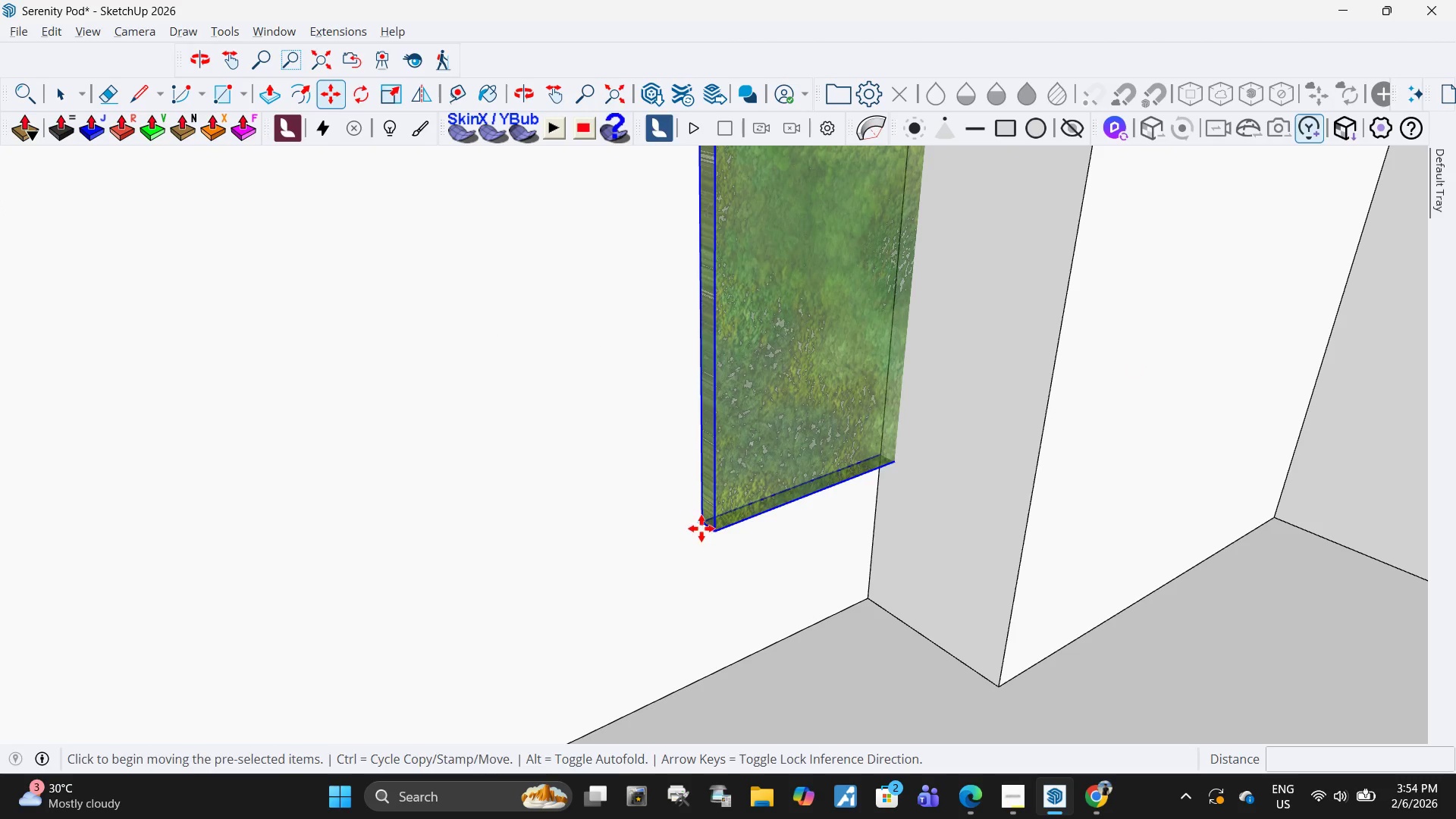 
scroll: coordinate [888, 349], scroll_direction: down, amount: 48.0
 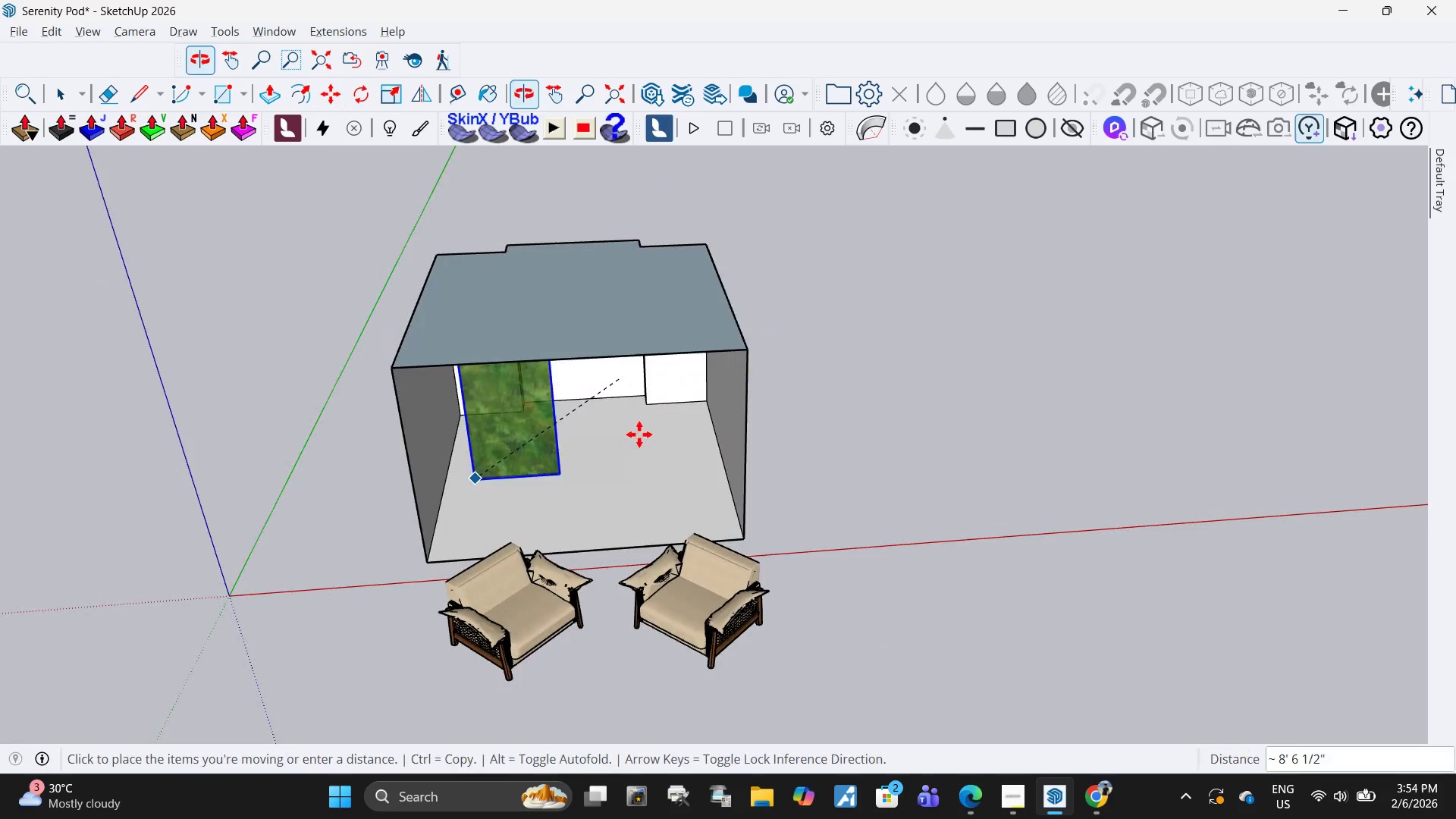 
scroll: coordinate [557, 347], scroll_direction: up, amount: 15.0
 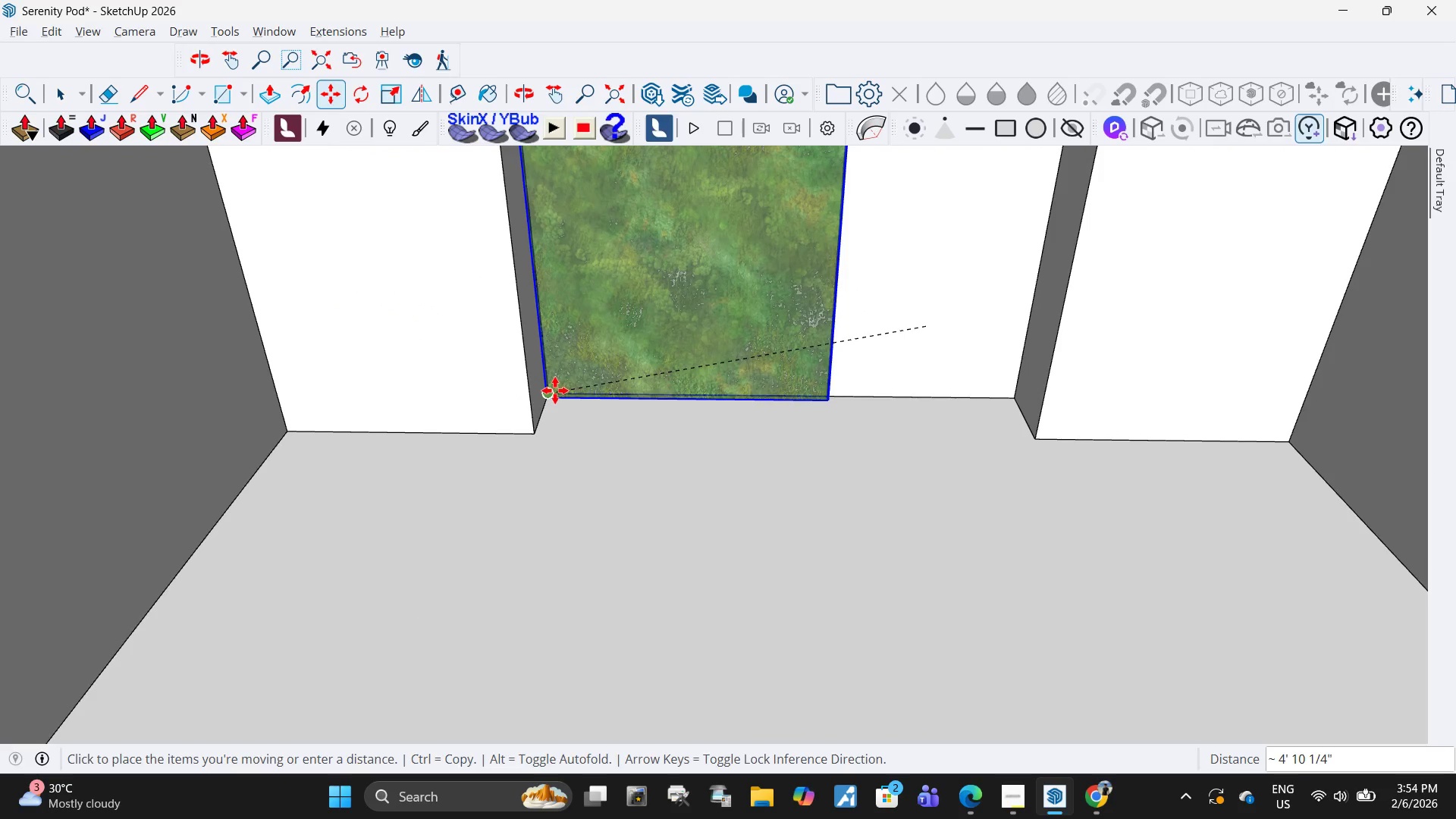 
scroll: coordinate [556, 403], scroll_direction: down, amount: 4.0
 